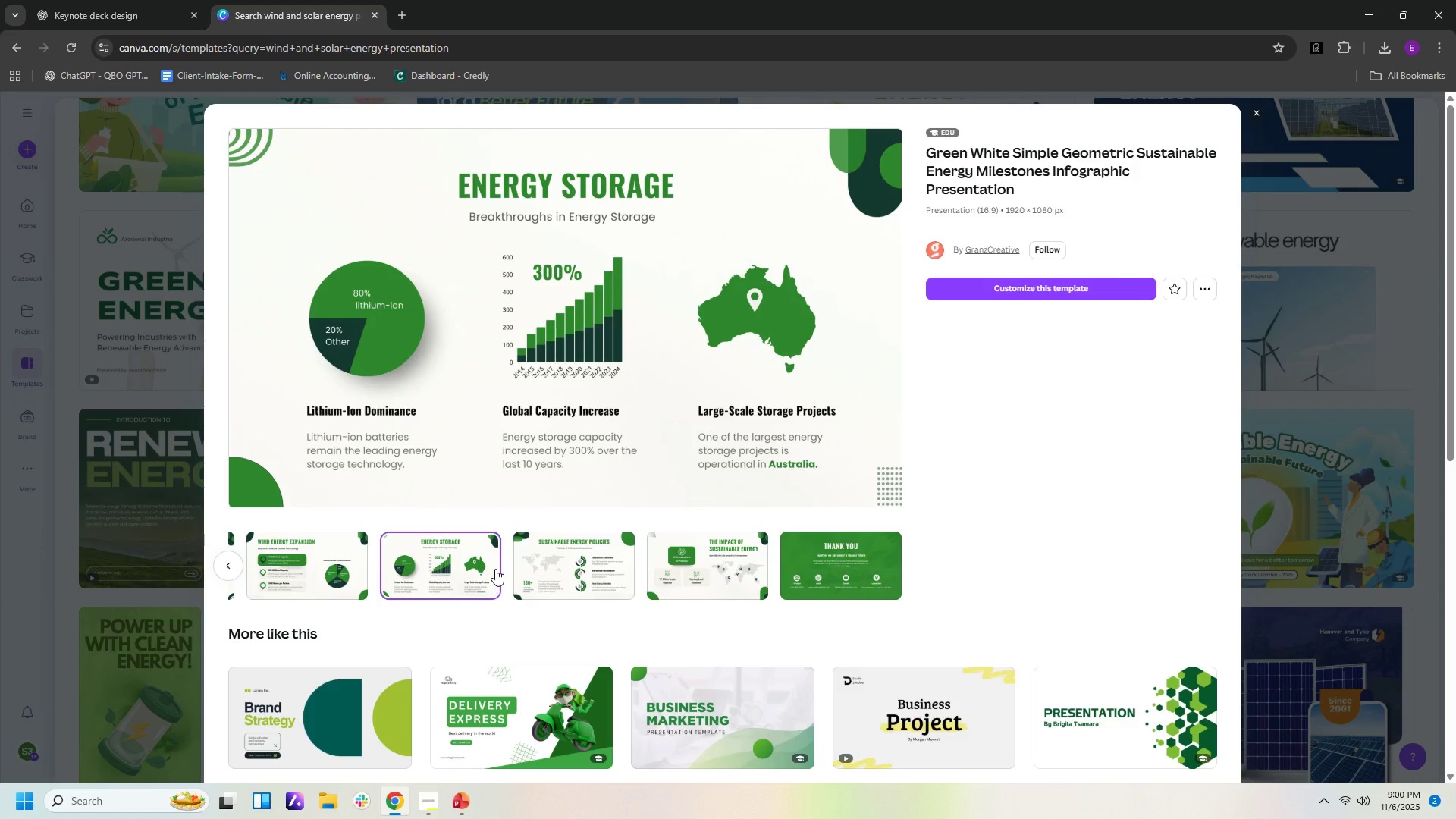 
left_click([1254, 113])
 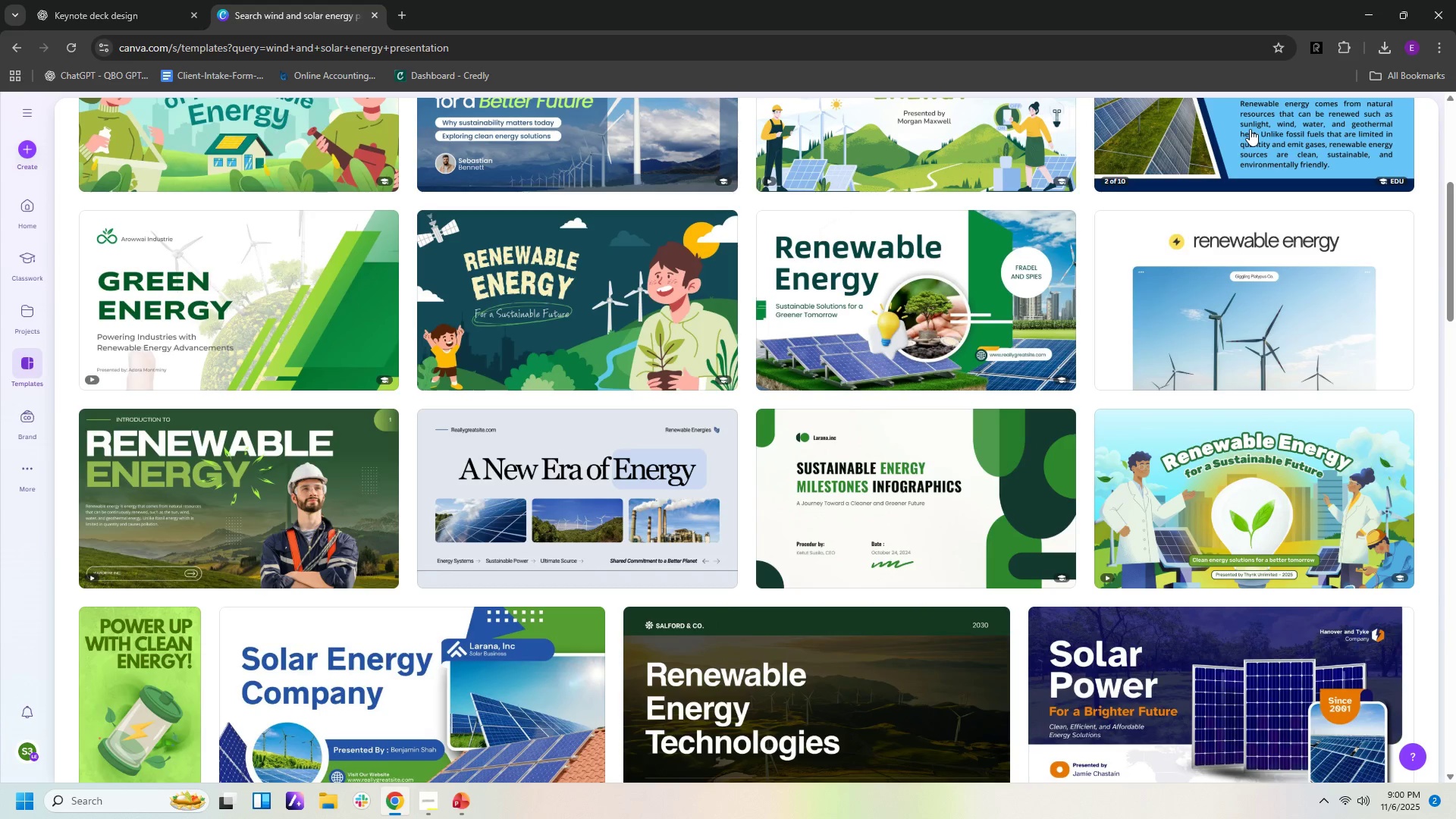 
scroll: coordinate [851, 444], scroll_direction: down, amount: 8.0
 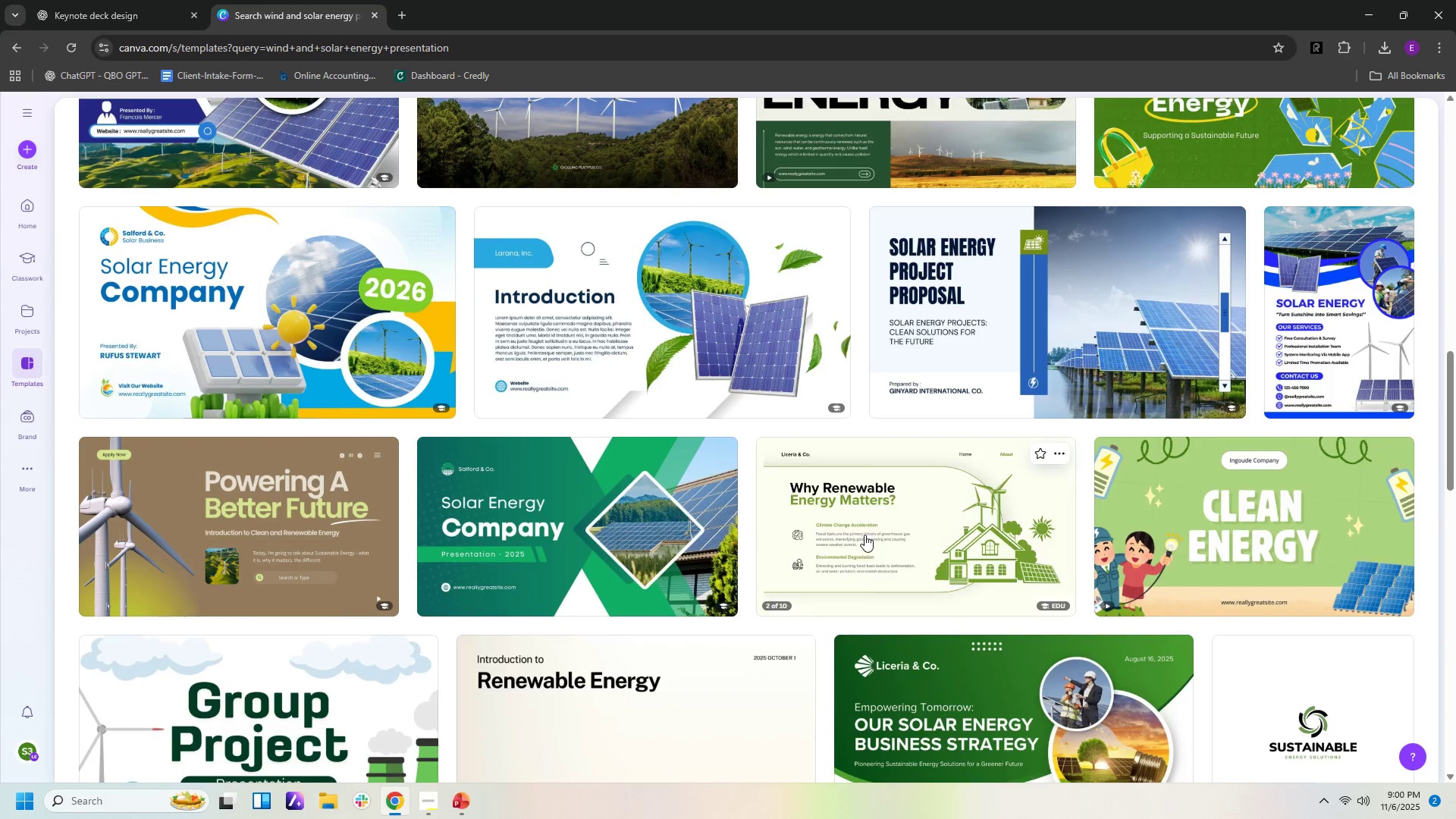 
left_click([889, 529])
 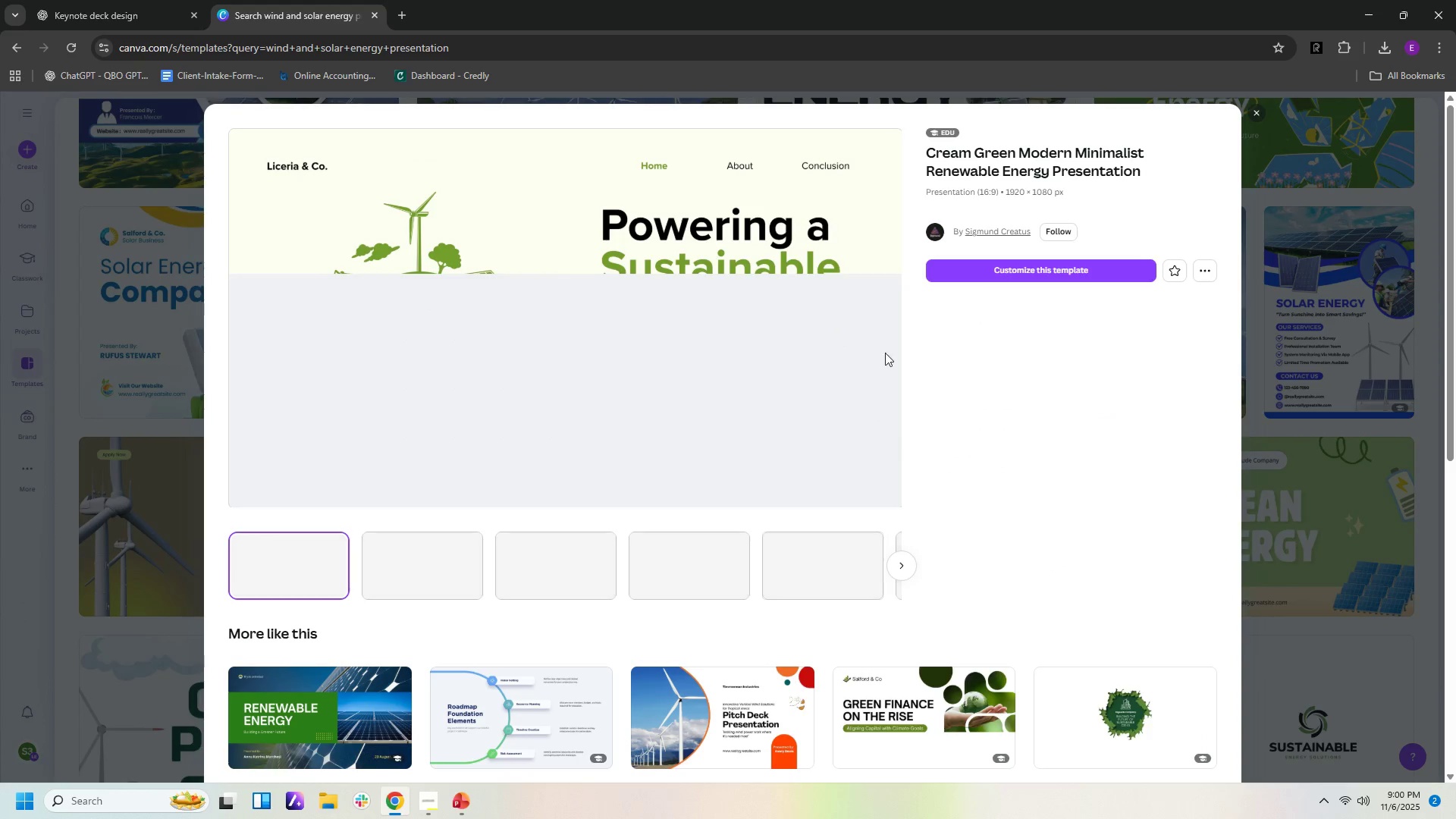 
wait(8.78)
 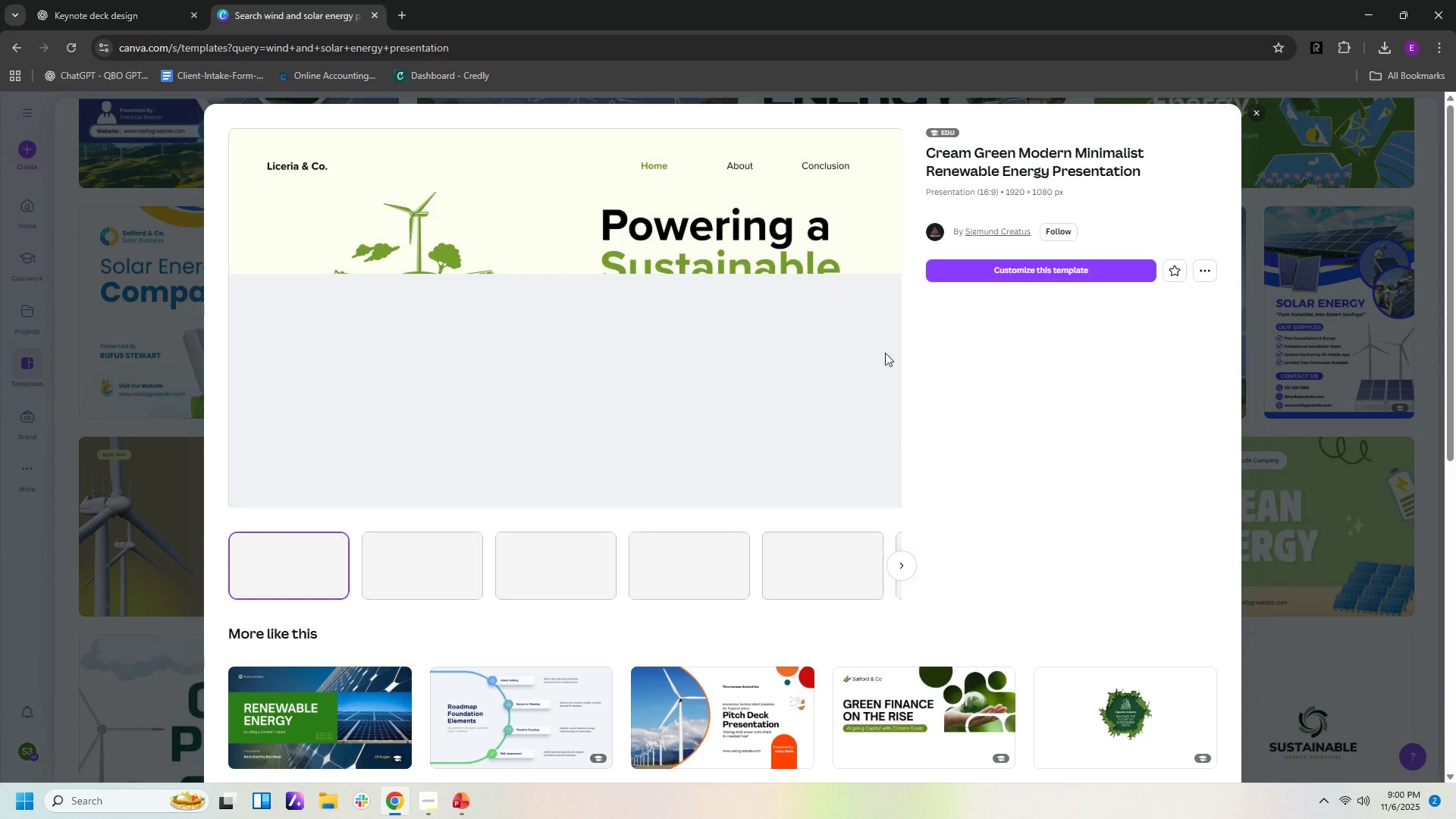 
left_click([1036, 260])
 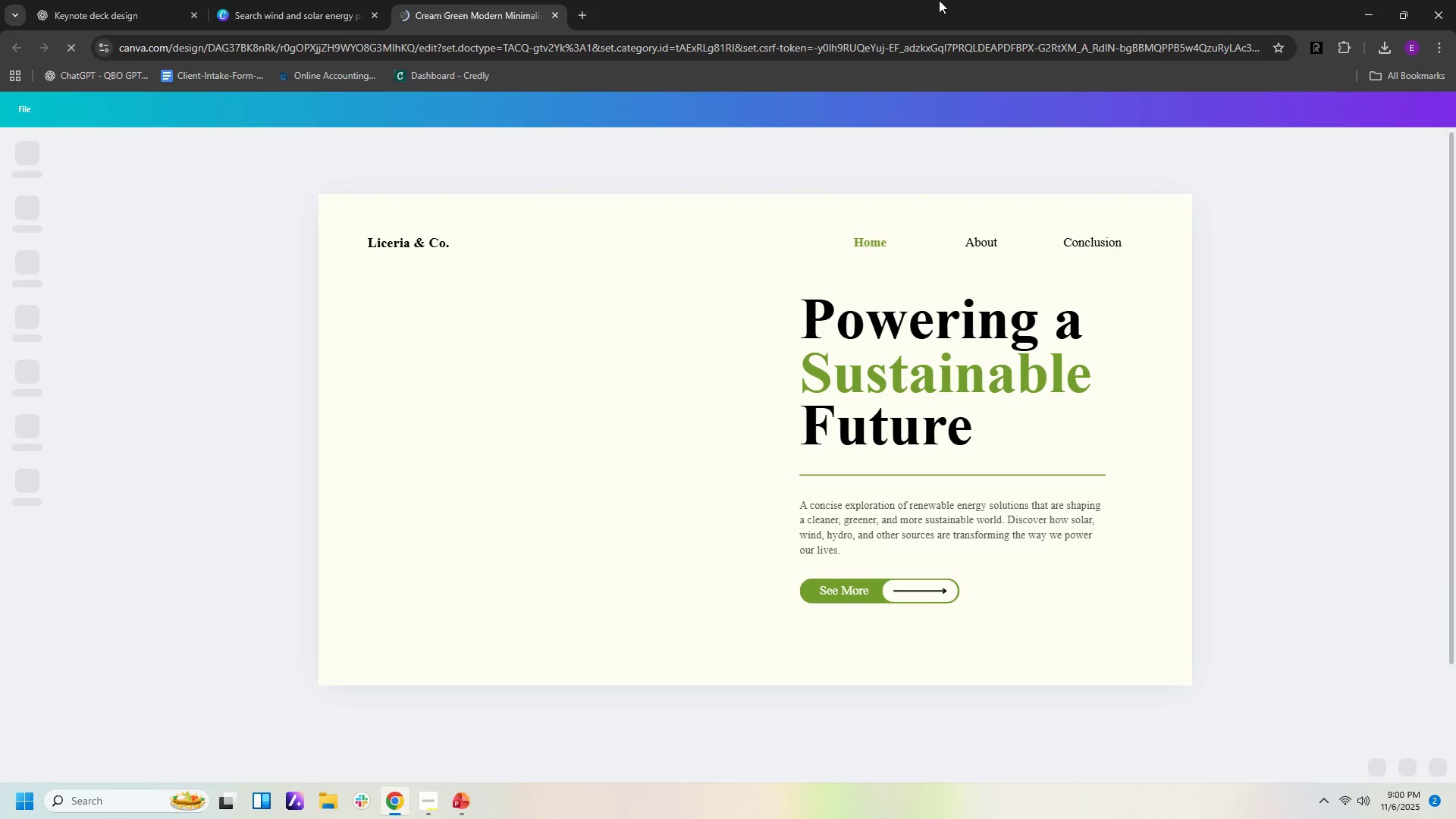 
left_click([72, 4])
 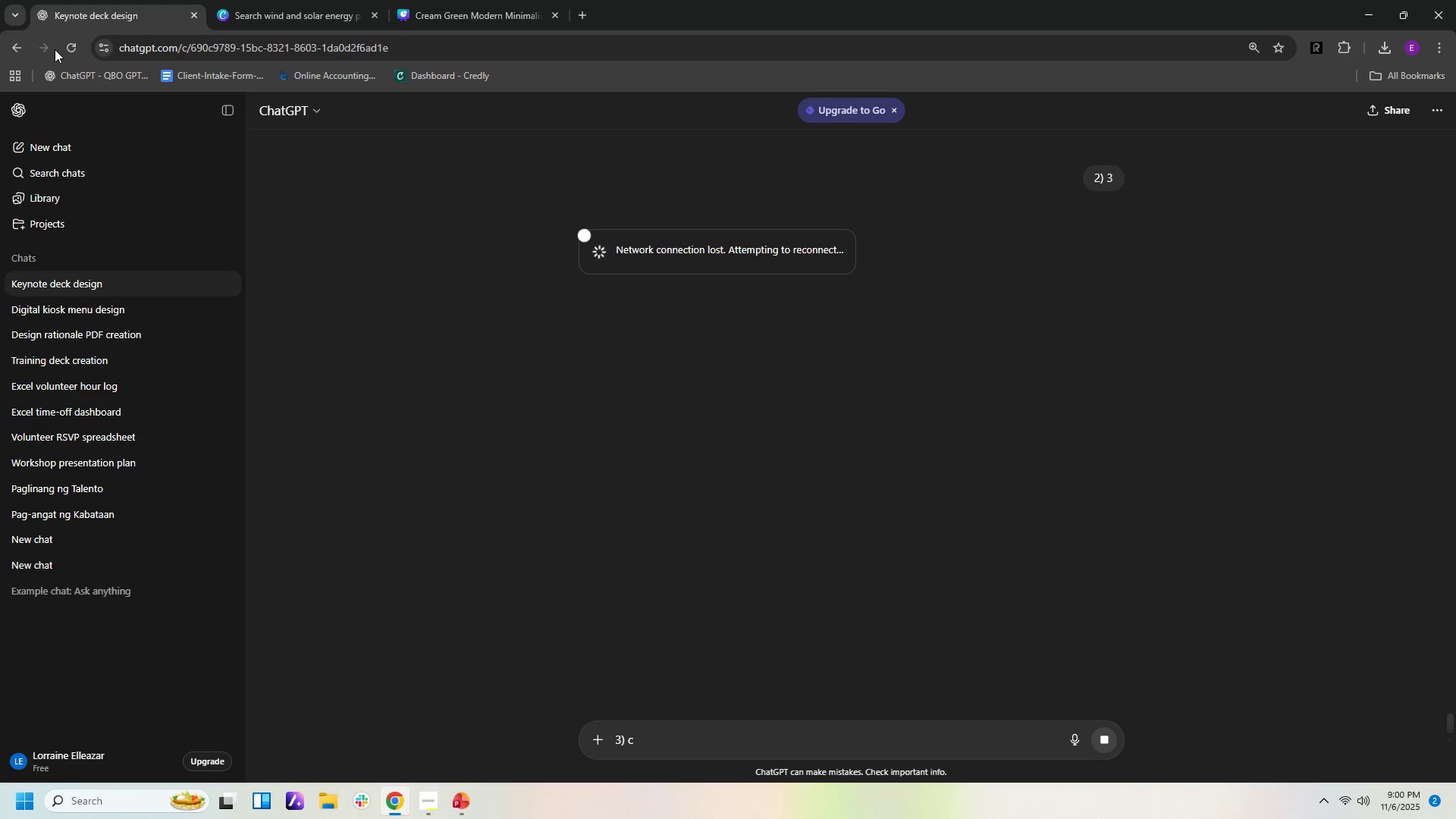 
left_click([80, 49])
 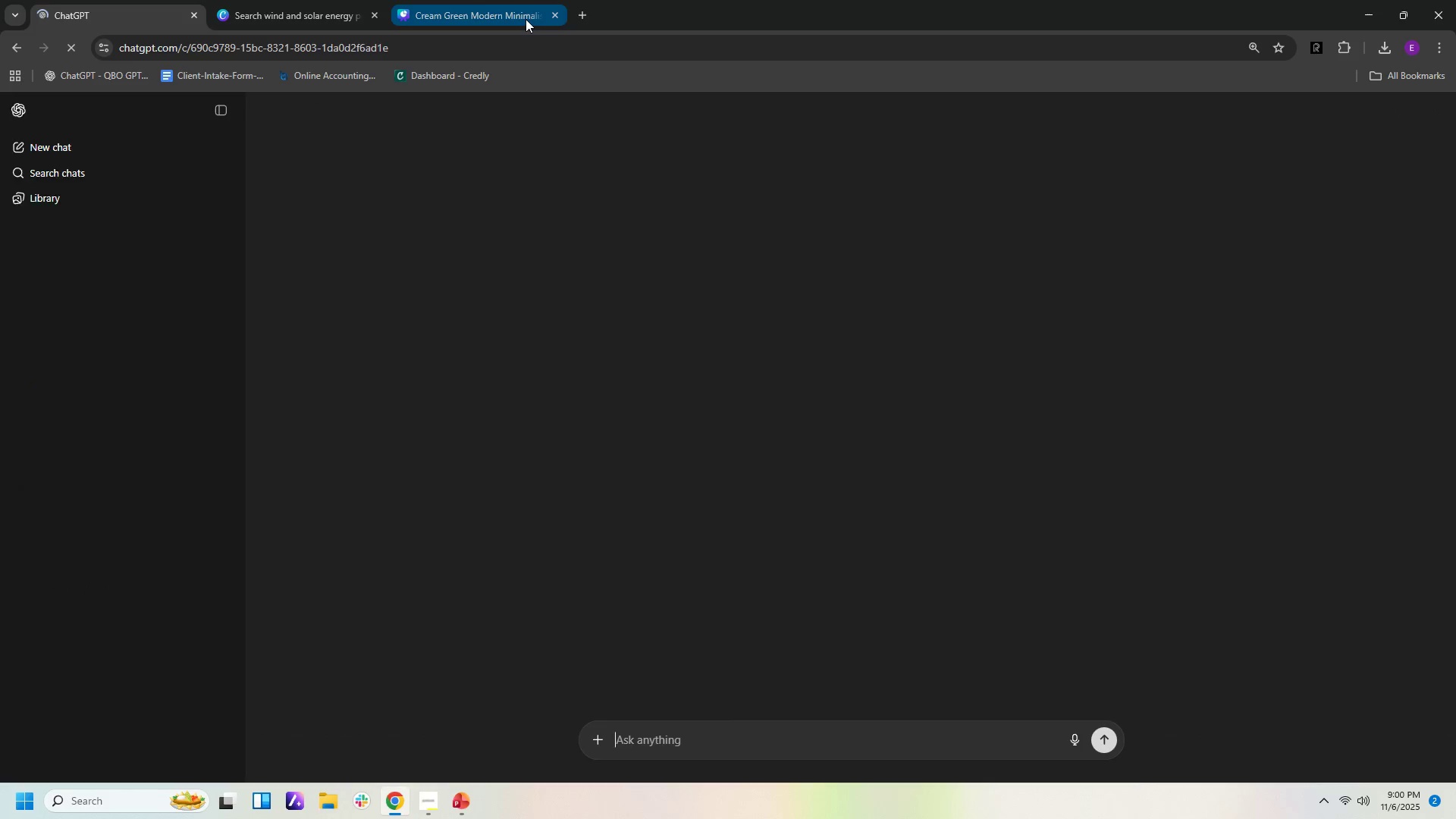 
left_click([526, 19])
 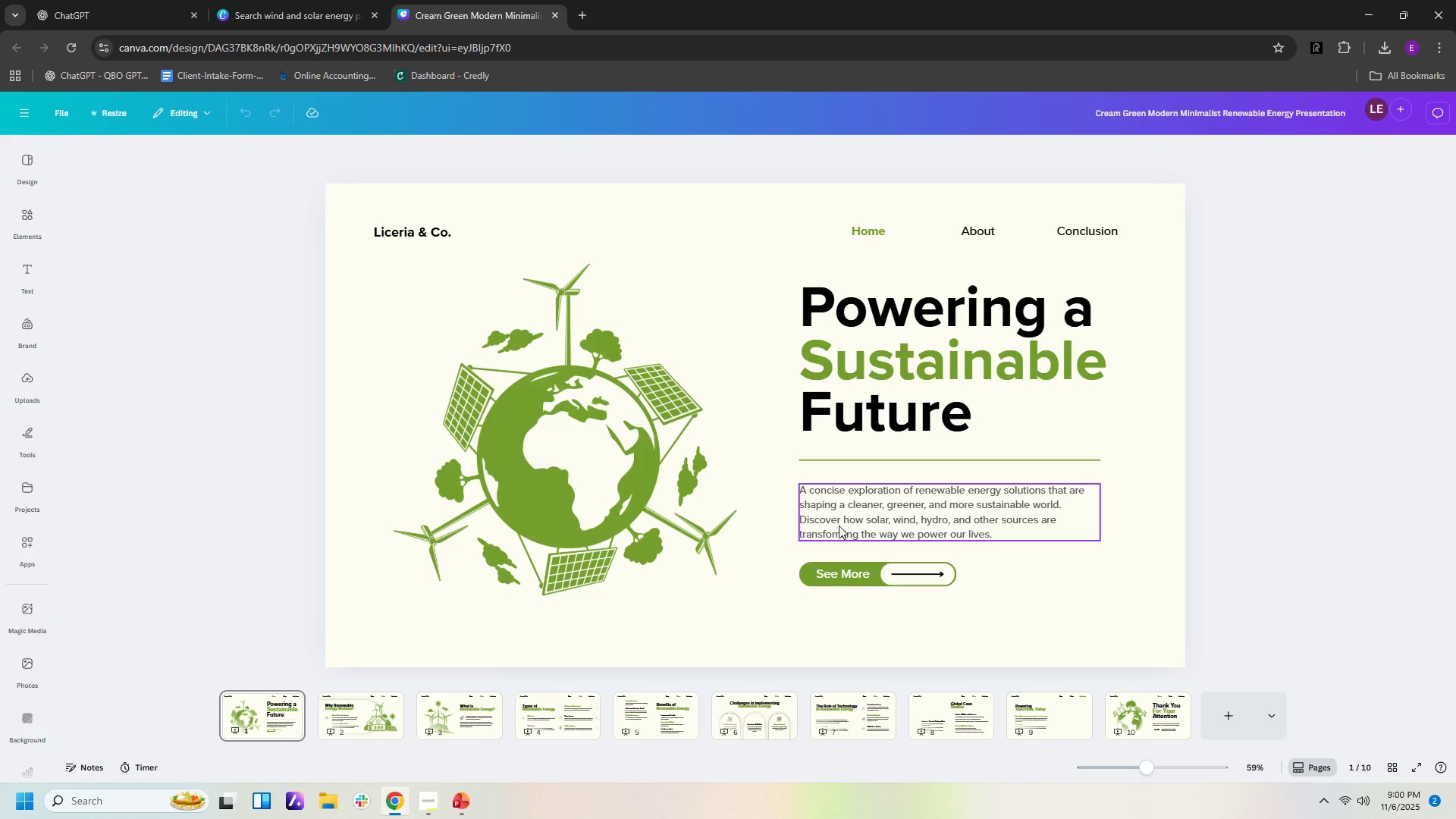 
left_click([896, 573])
 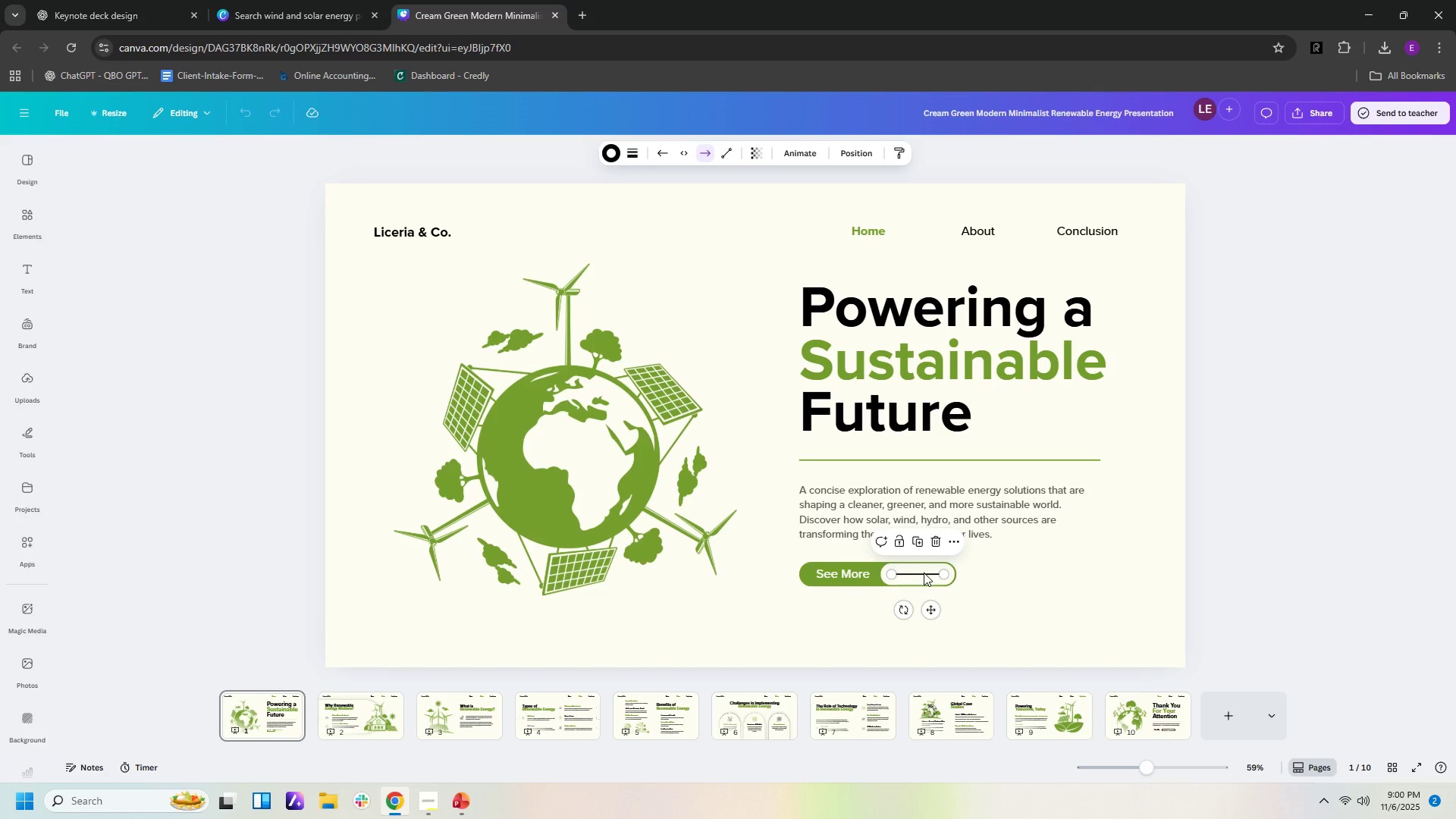 
double_click([994, 576])
 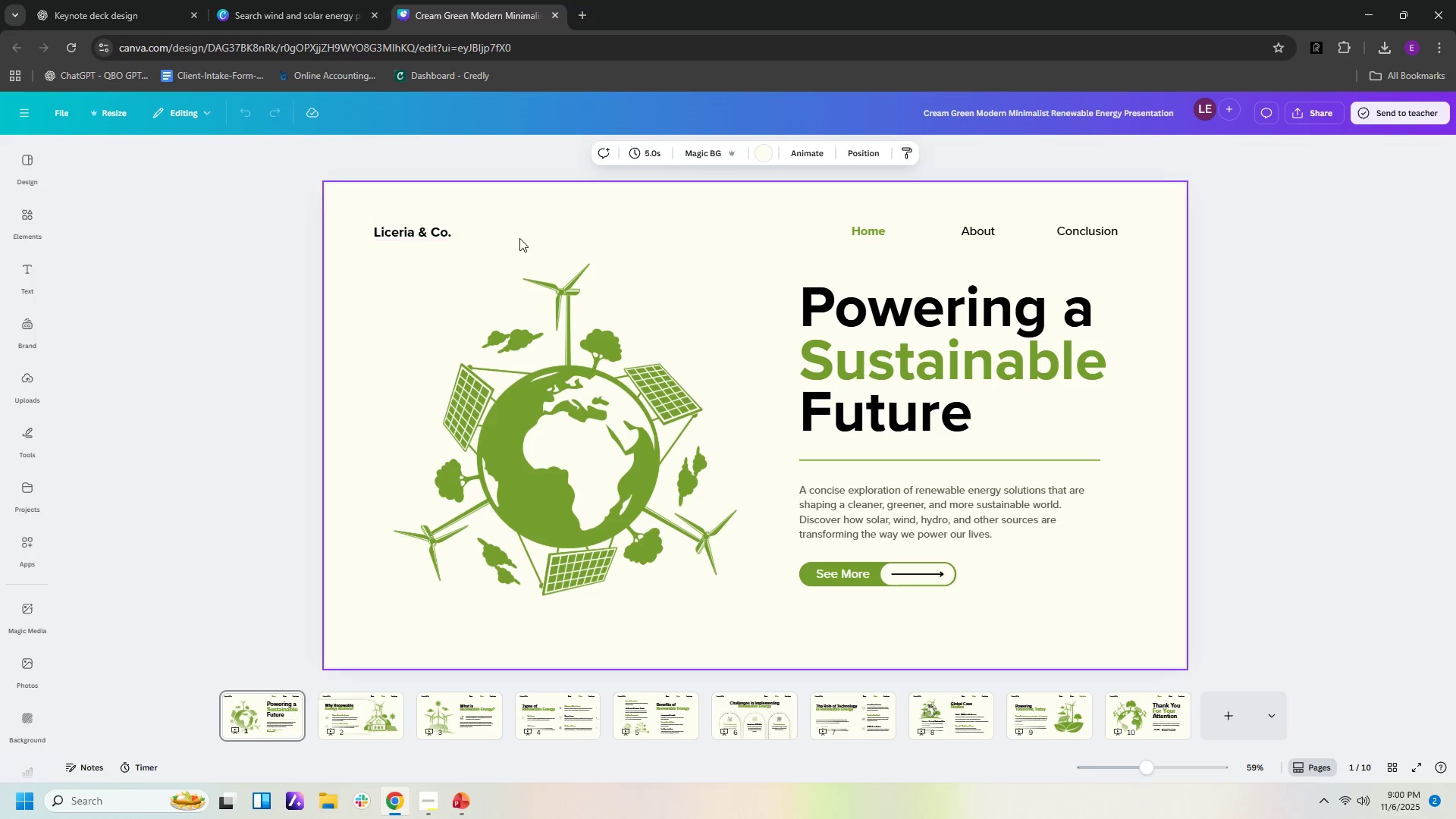 
wait(7.35)
 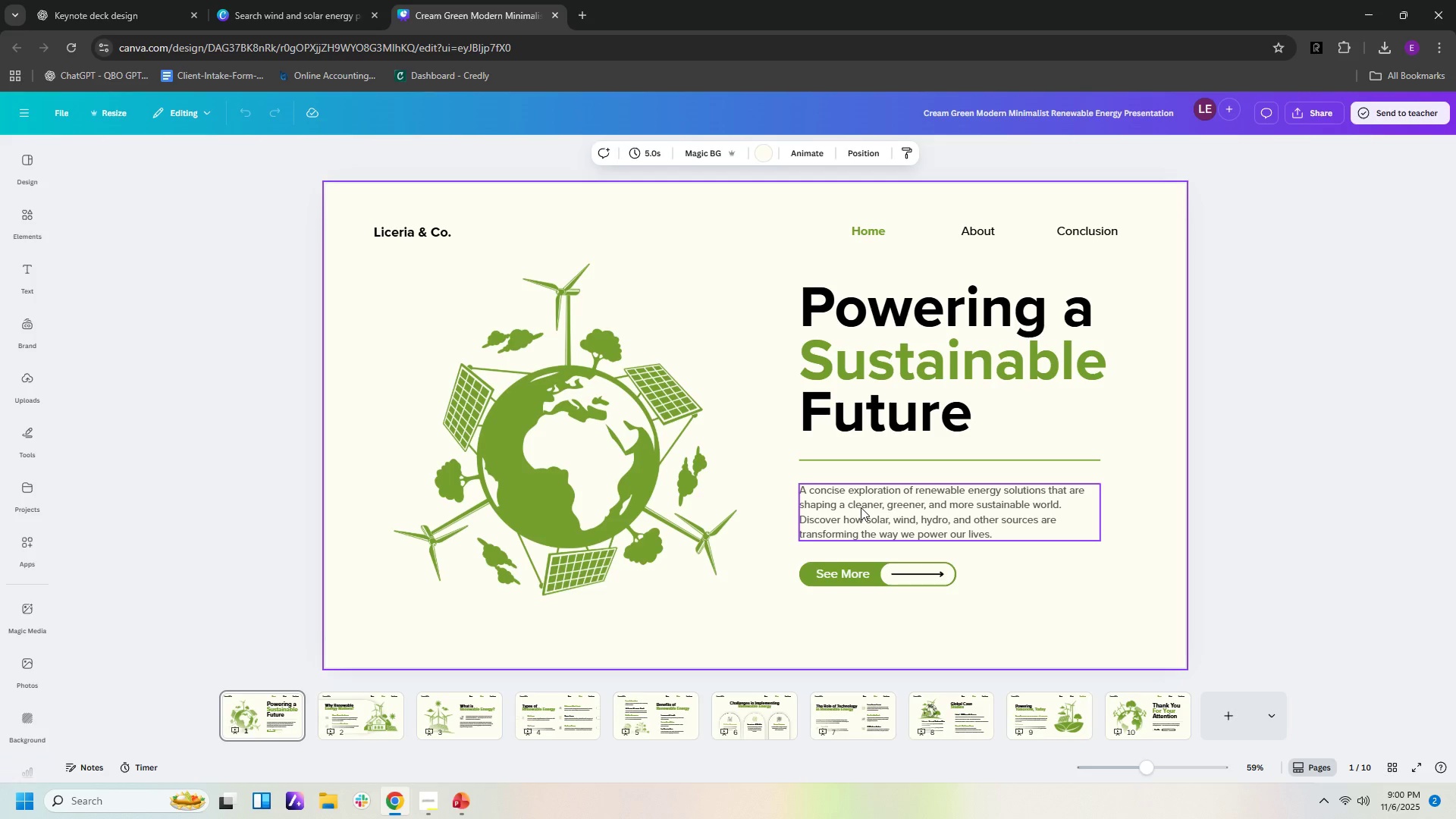 
left_click([454, 234])
 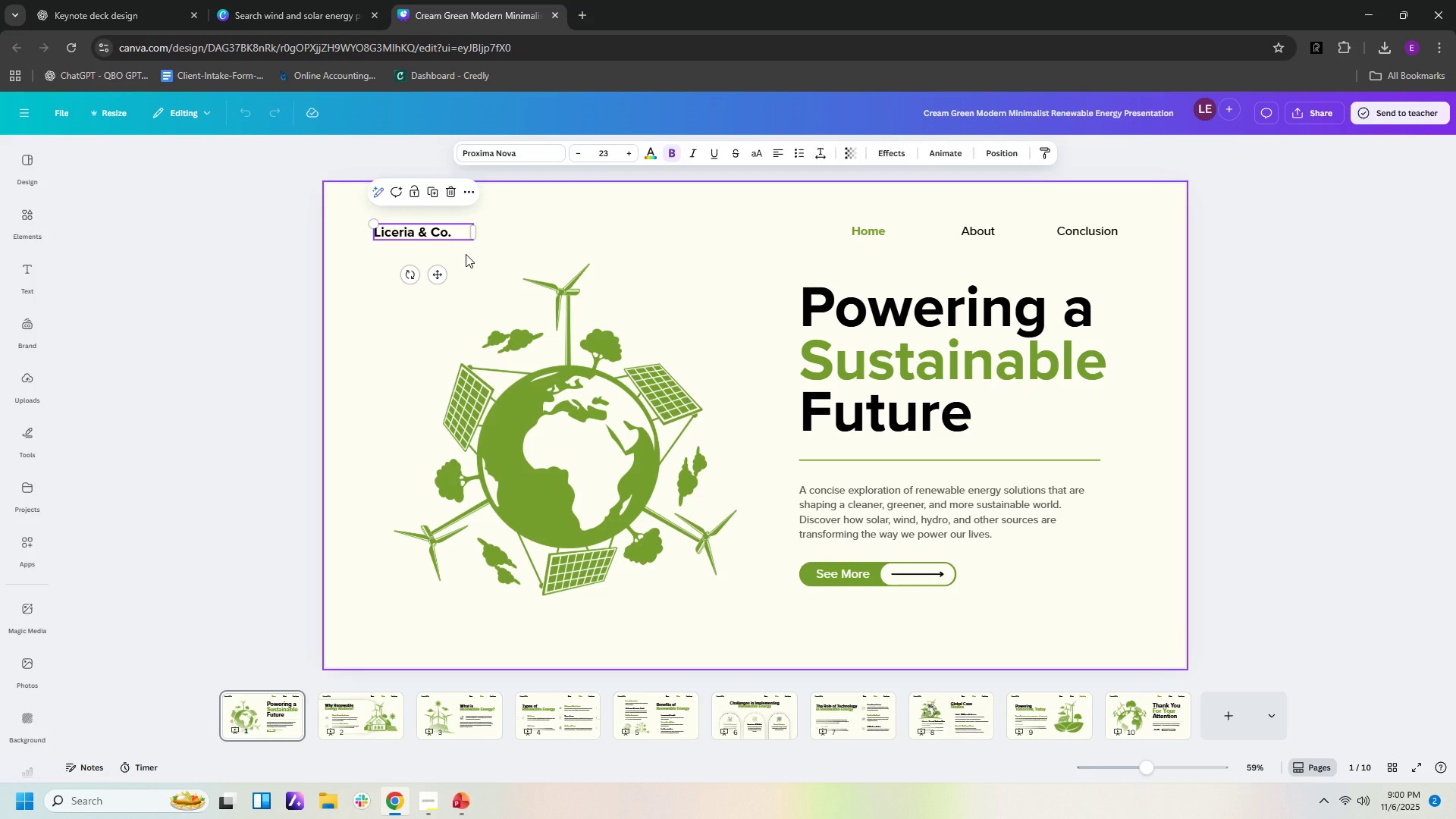 
key(Delete)
 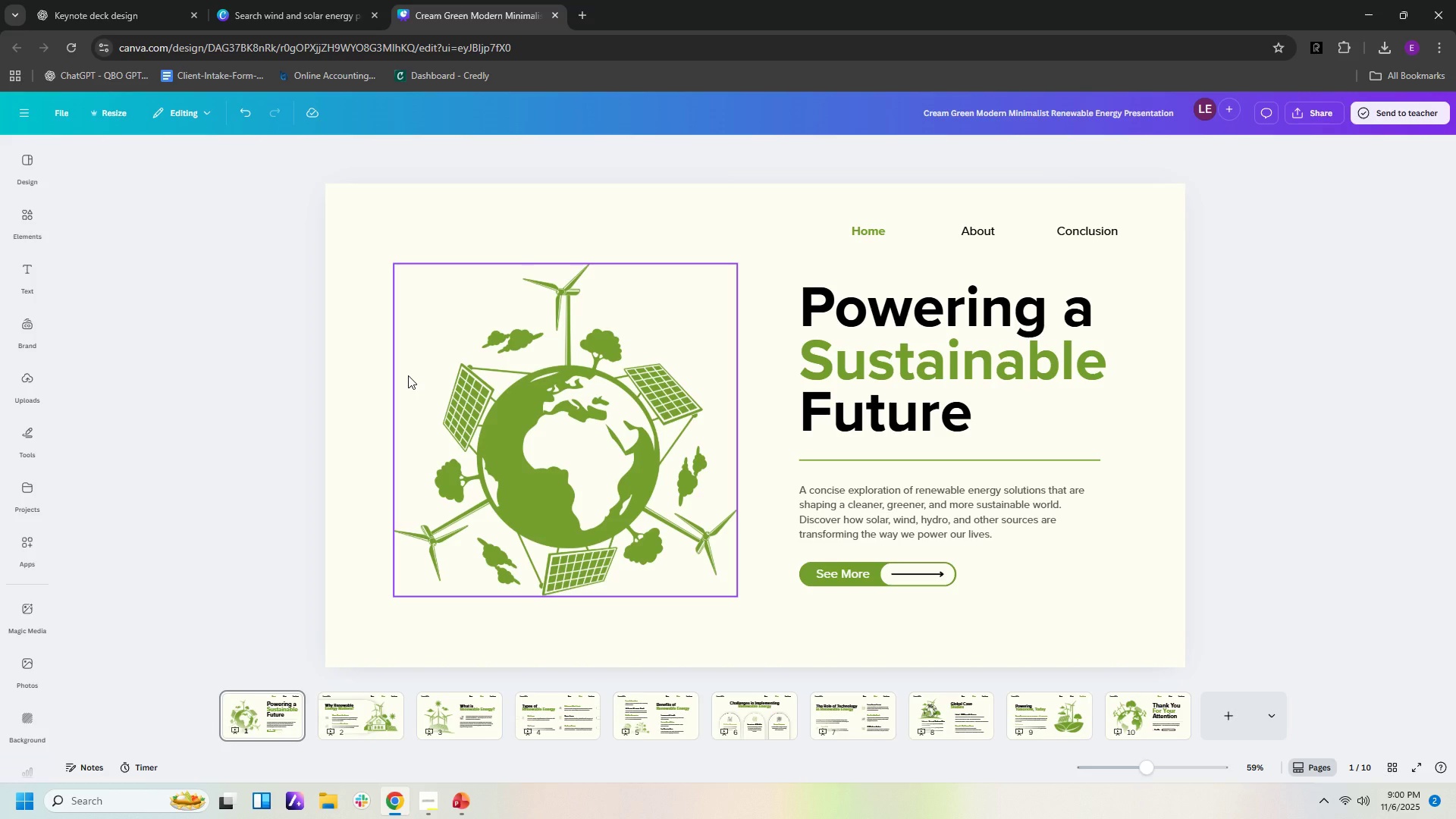 
wait(7.97)
 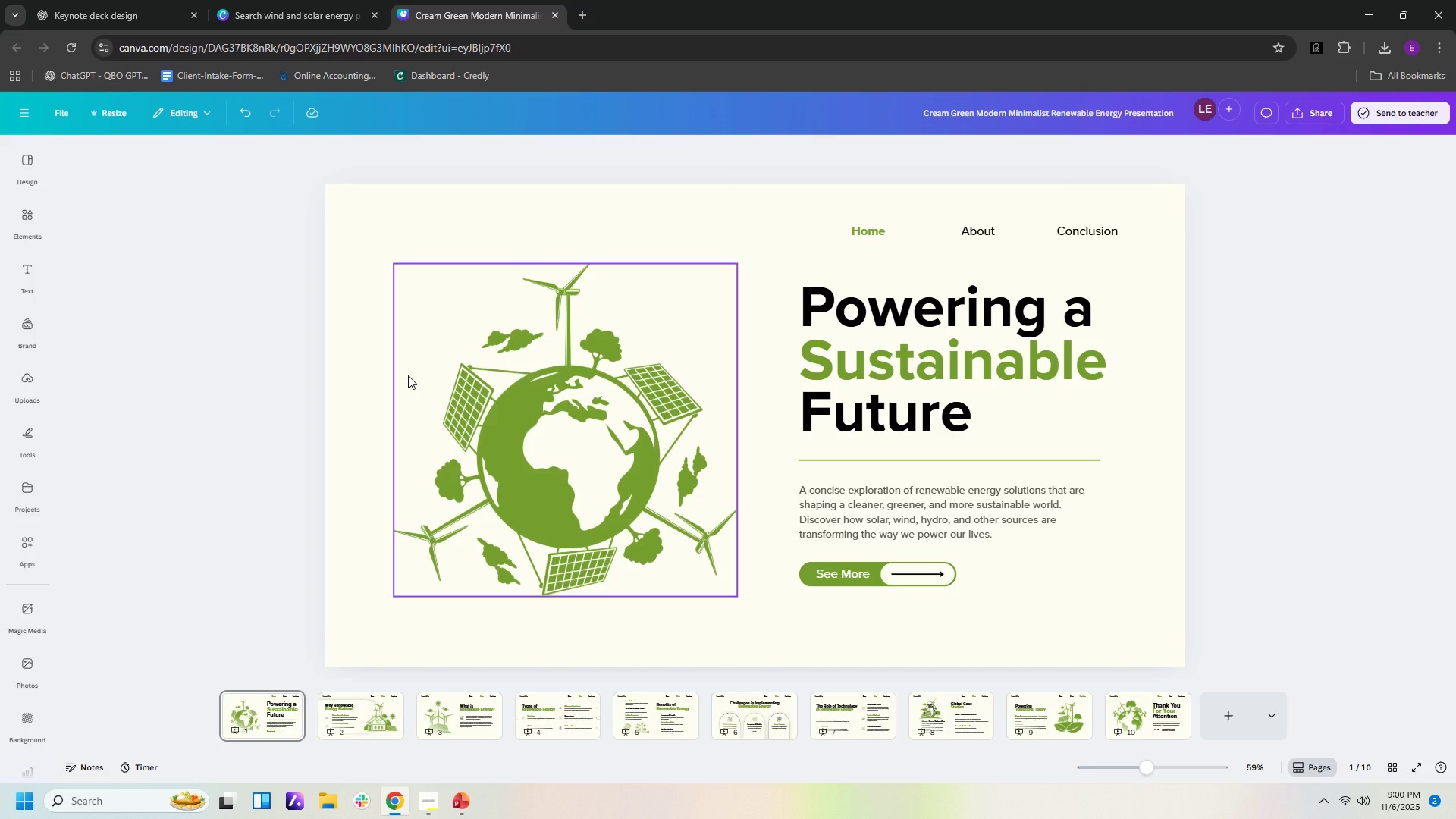 
left_click([142, 13])
 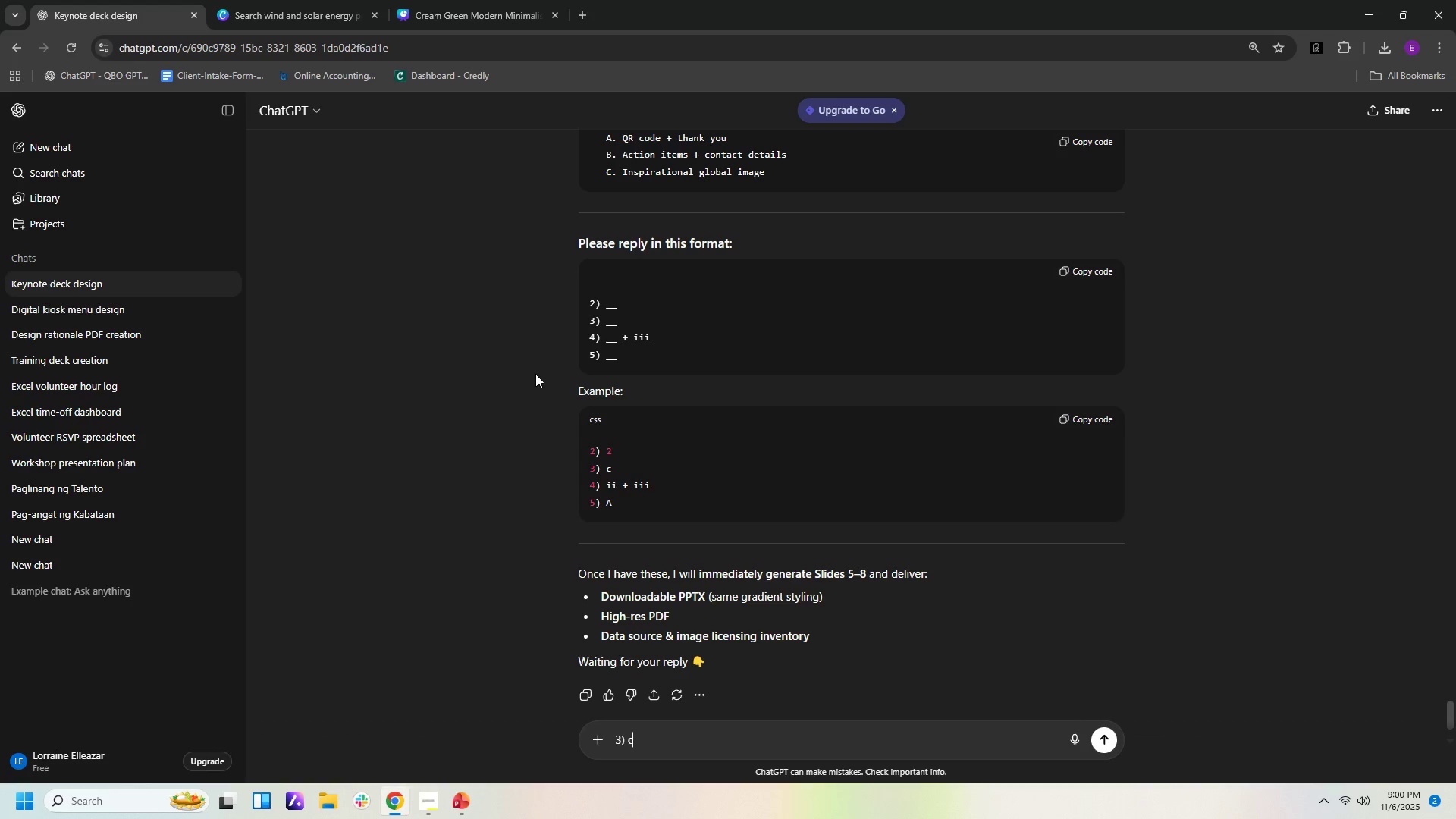 
scroll: coordinate [539, 362], scroll_direction: down, amount: 6.0
 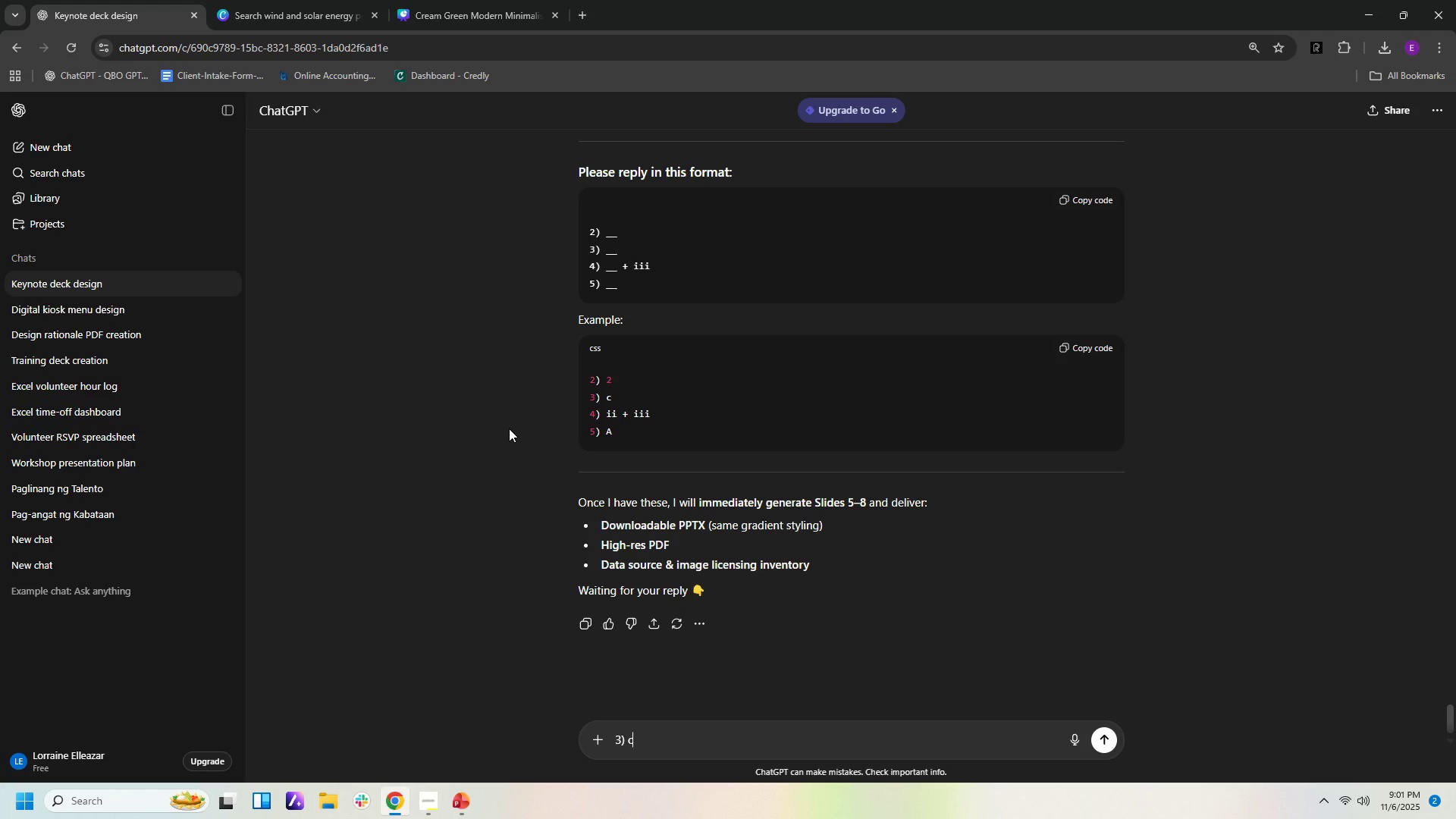 
scroll: coordinate [482, 500], scroll_direction: up, amount: 5.0
 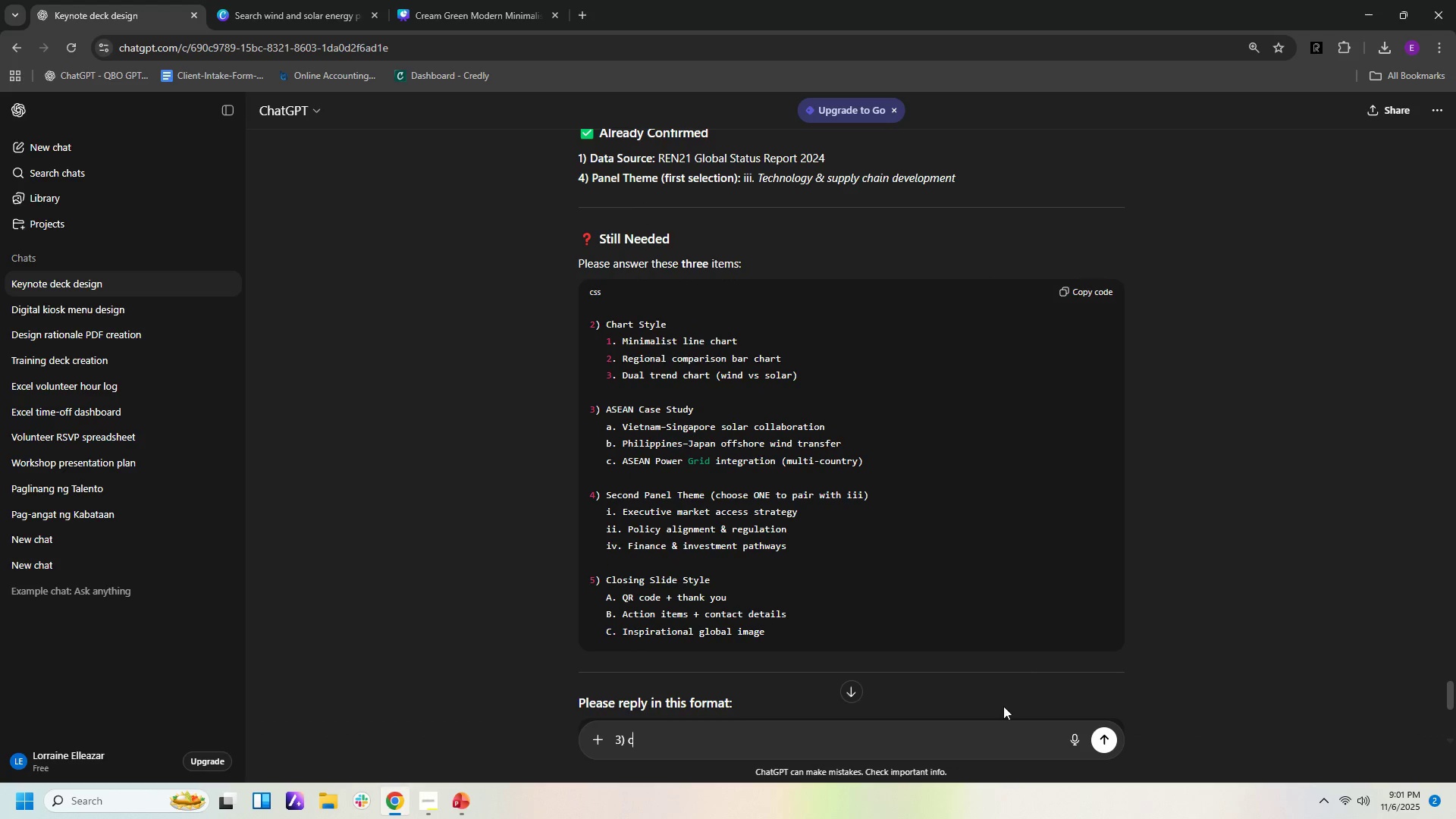 
scroll: coordinate [860, 642], scroll_direction: down, amount: 3.0
 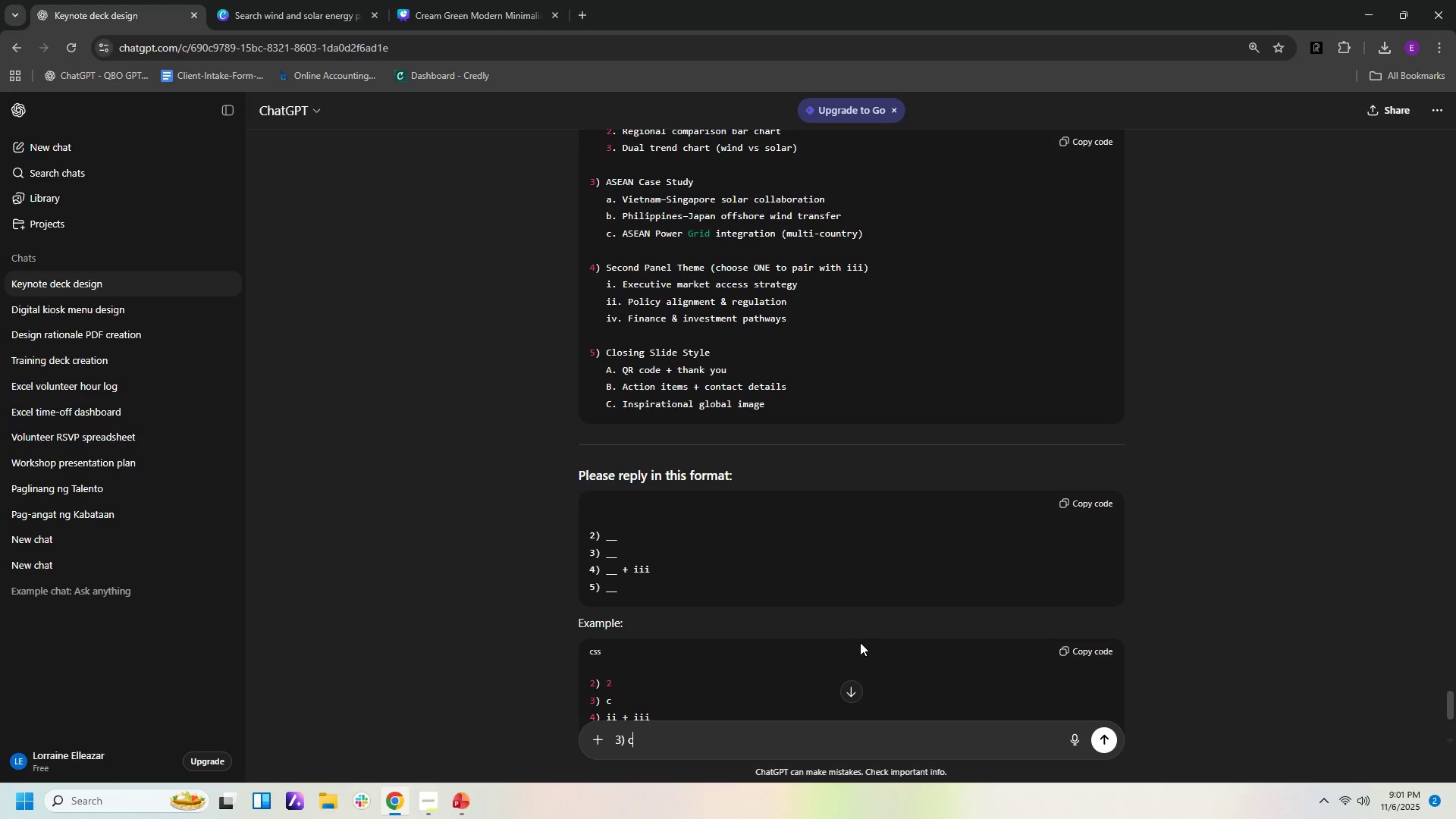 
scroll: coordinate [860, 642], scroll_direction: up, amount: 2.0
 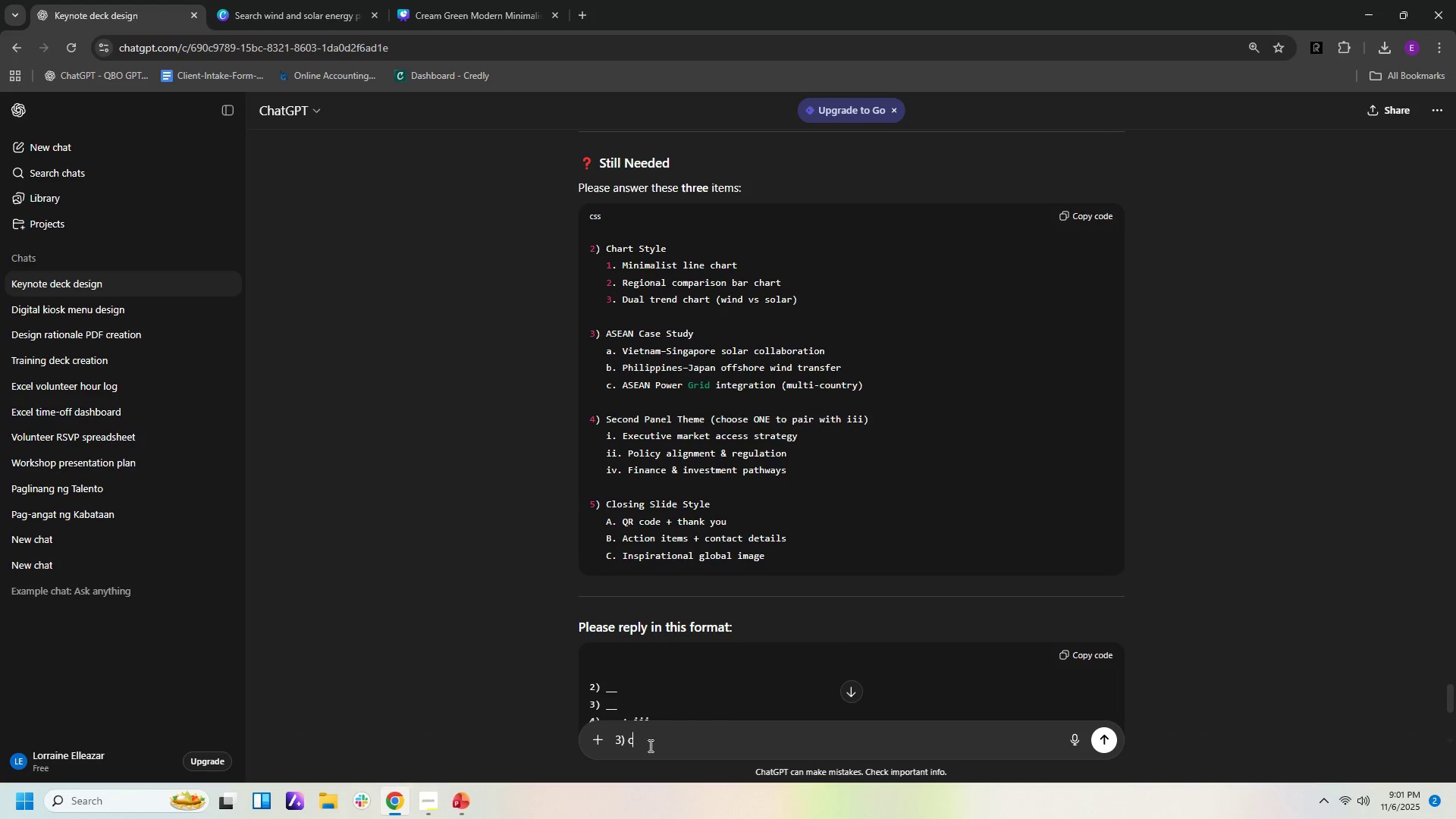 
left_click_drag(start_coordinate=[651, 744], to_coordinate=[548, 745])
 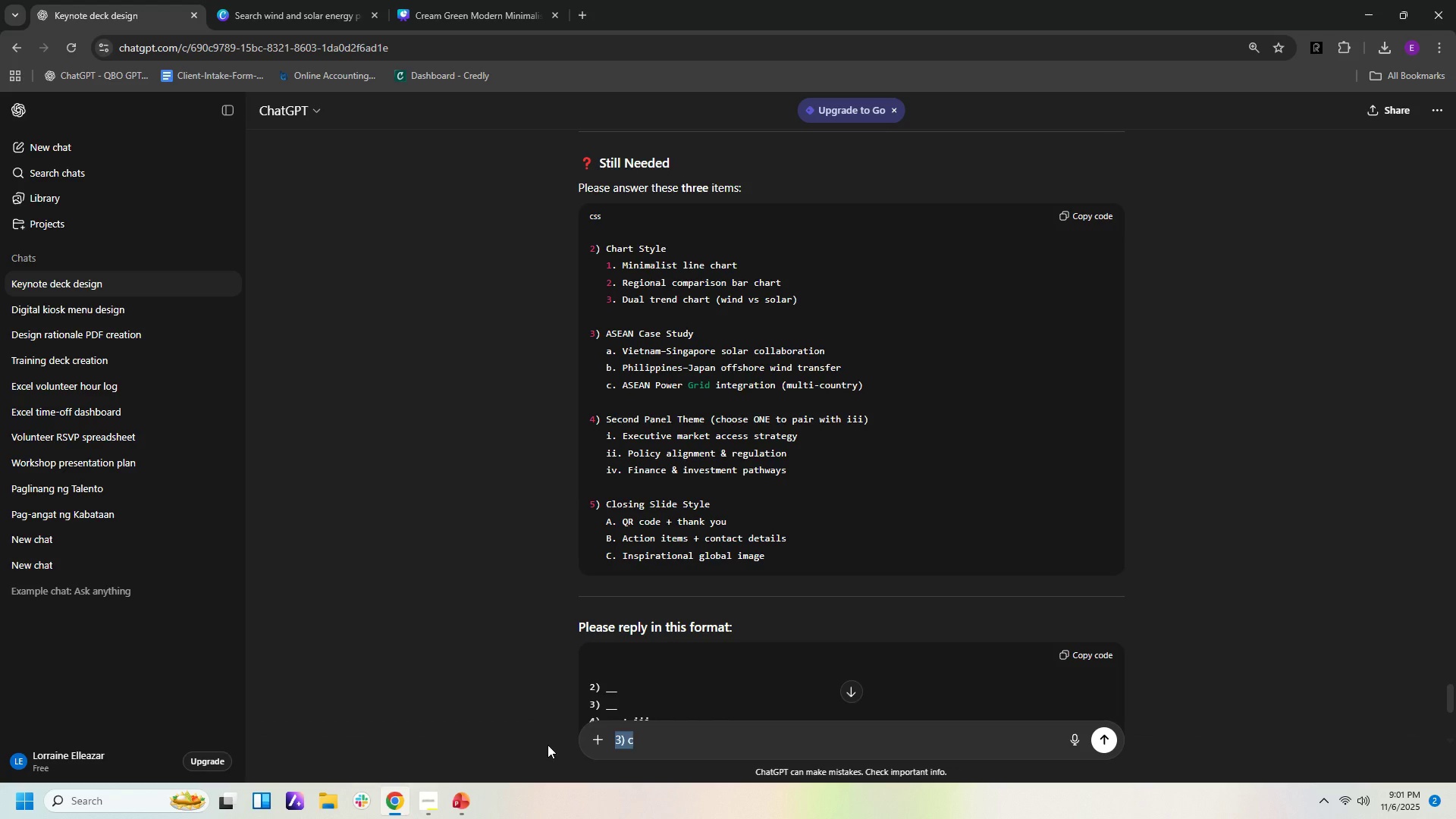 
key(Numpad2)
 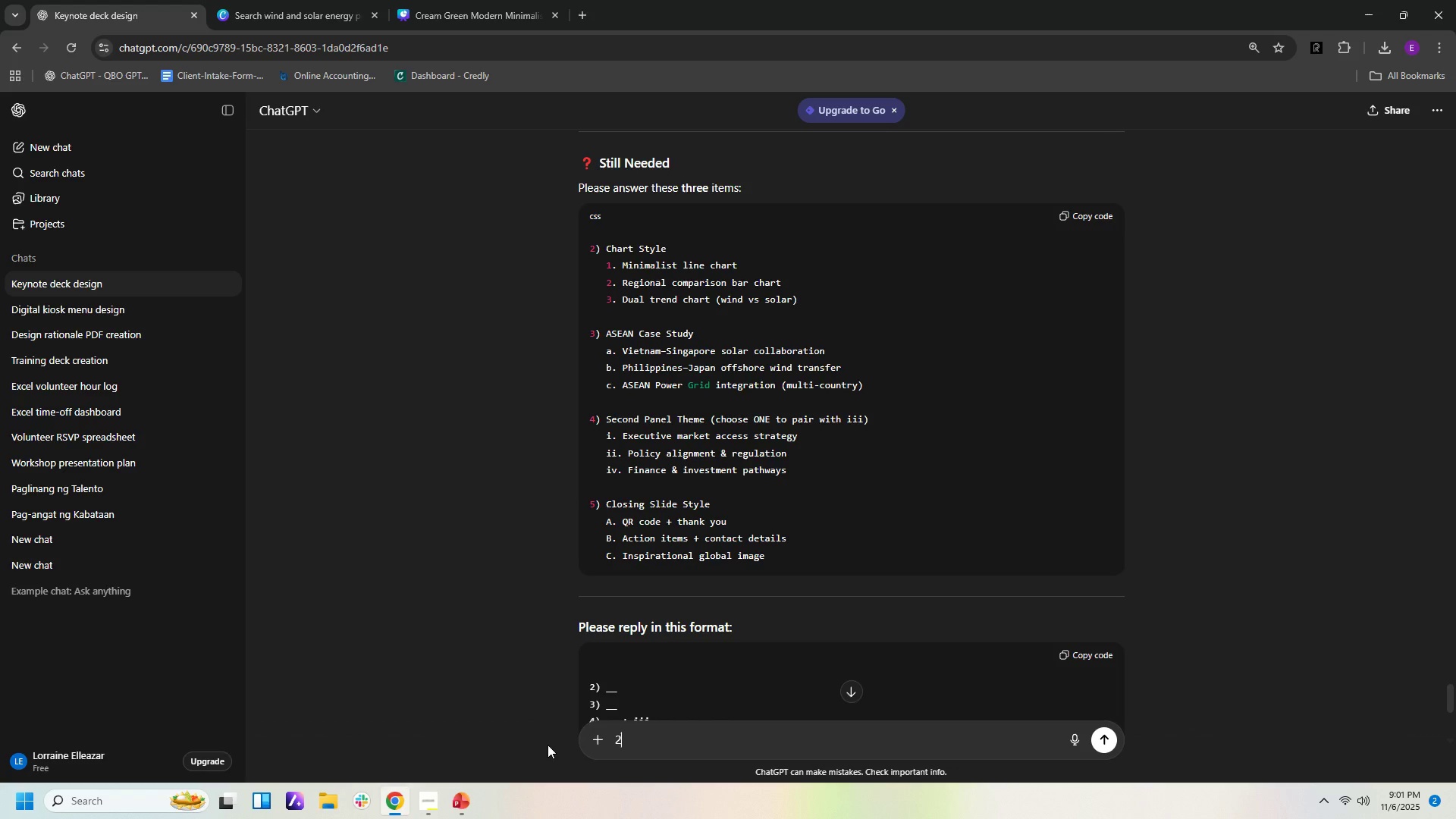 
key(Shift+0)
 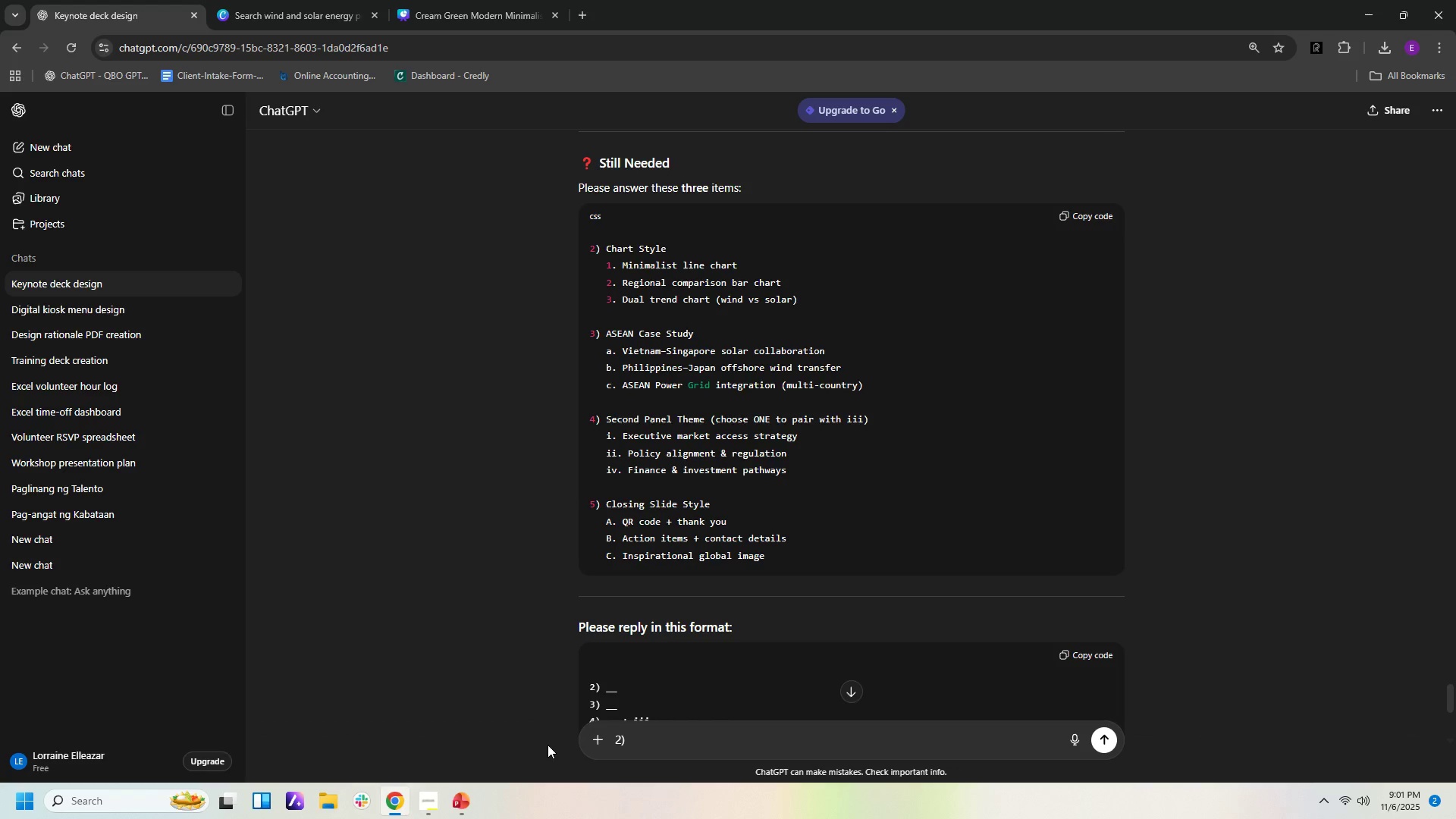 
key(Space)
 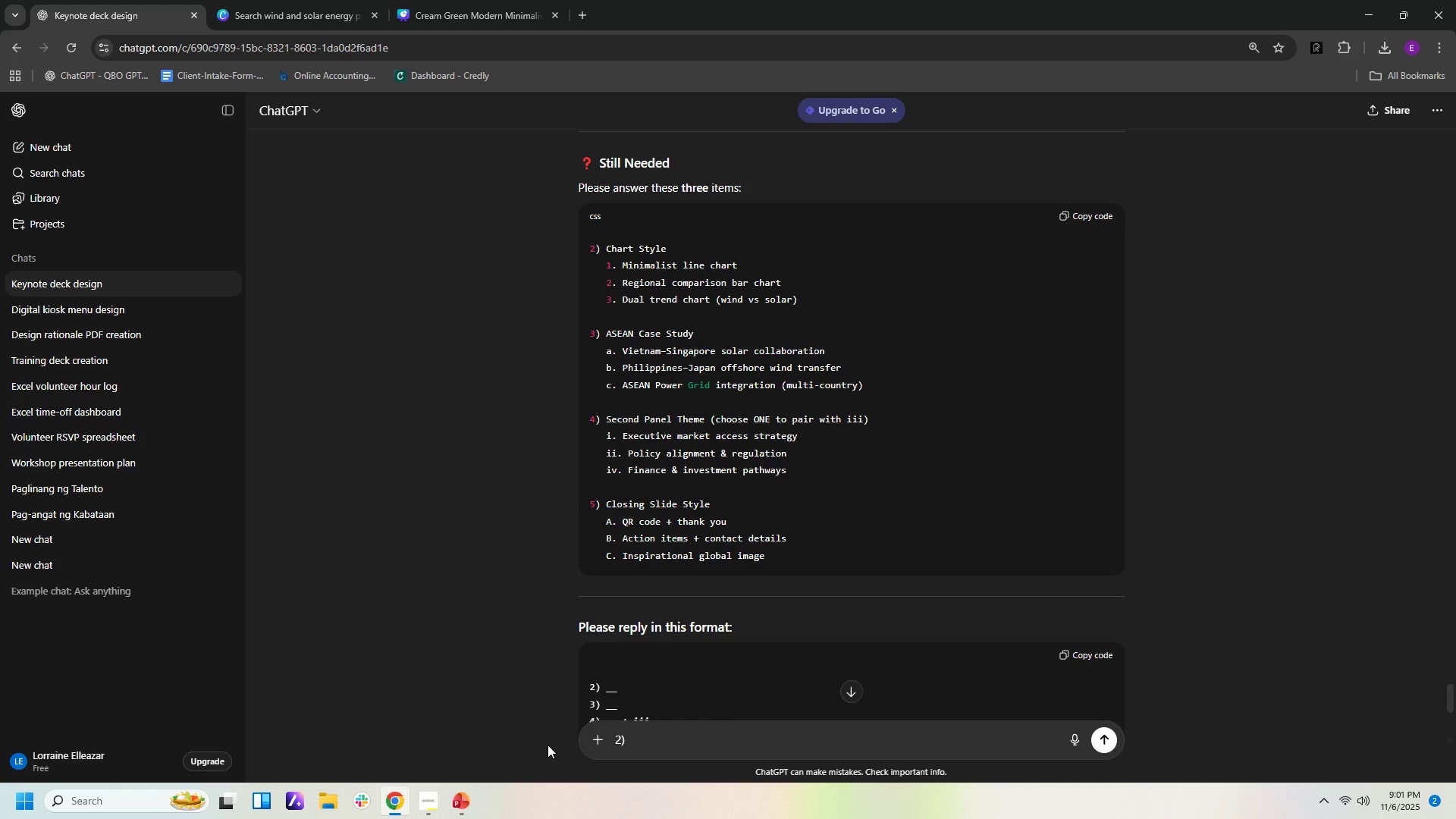 
key(3)
 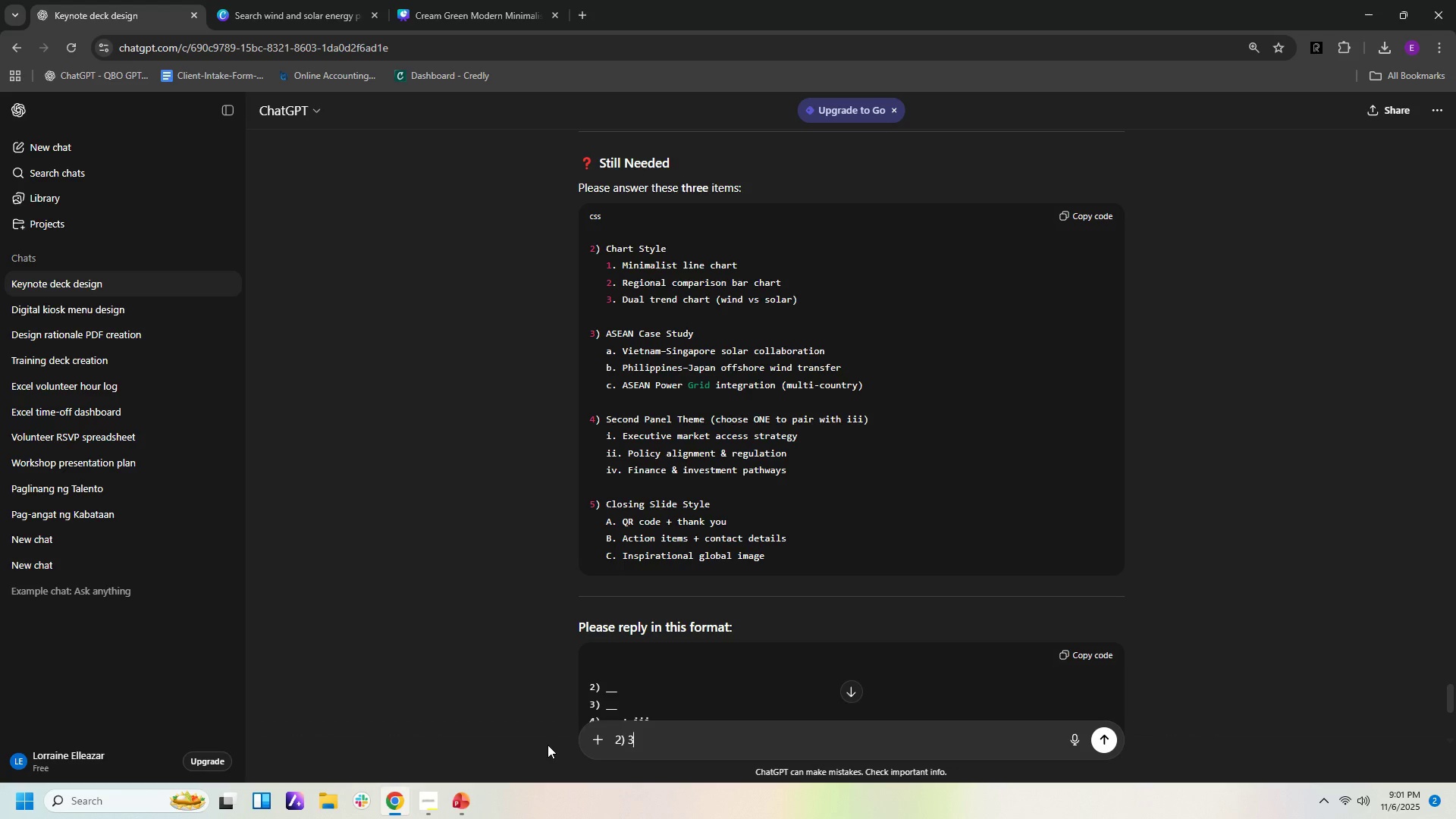 
type( 3) )
 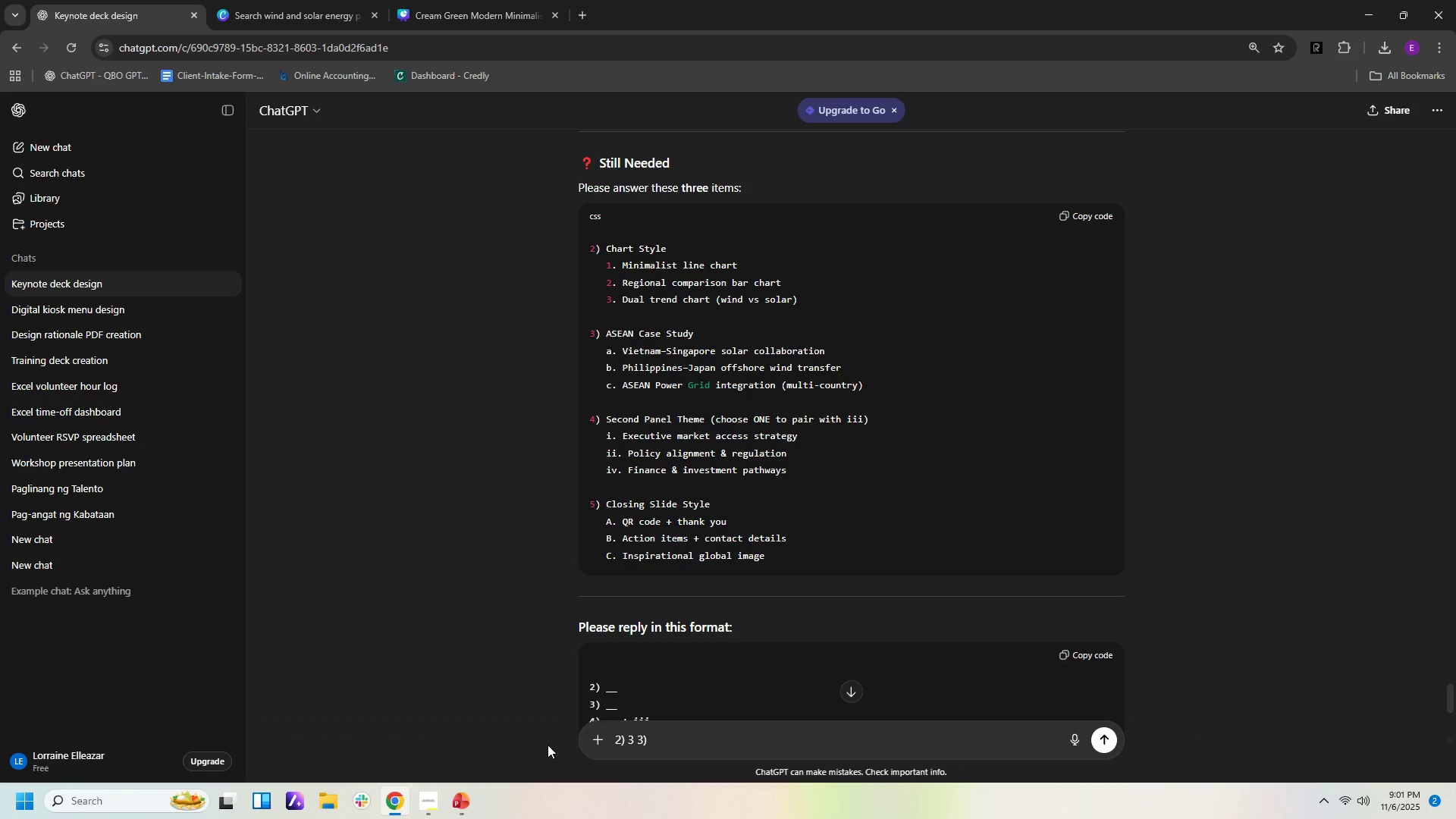 
wait(6.2)
 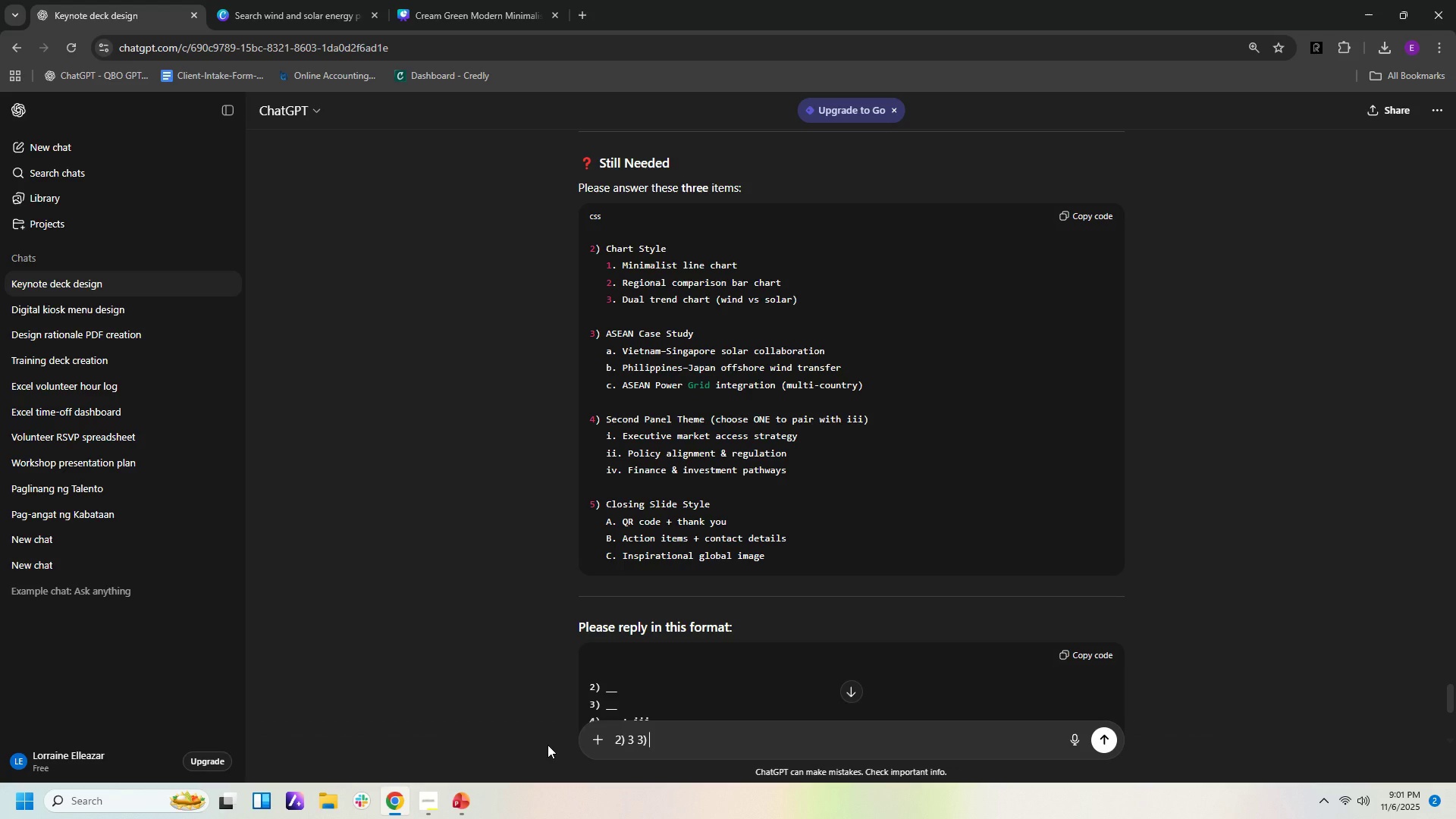 
type(C 4))
 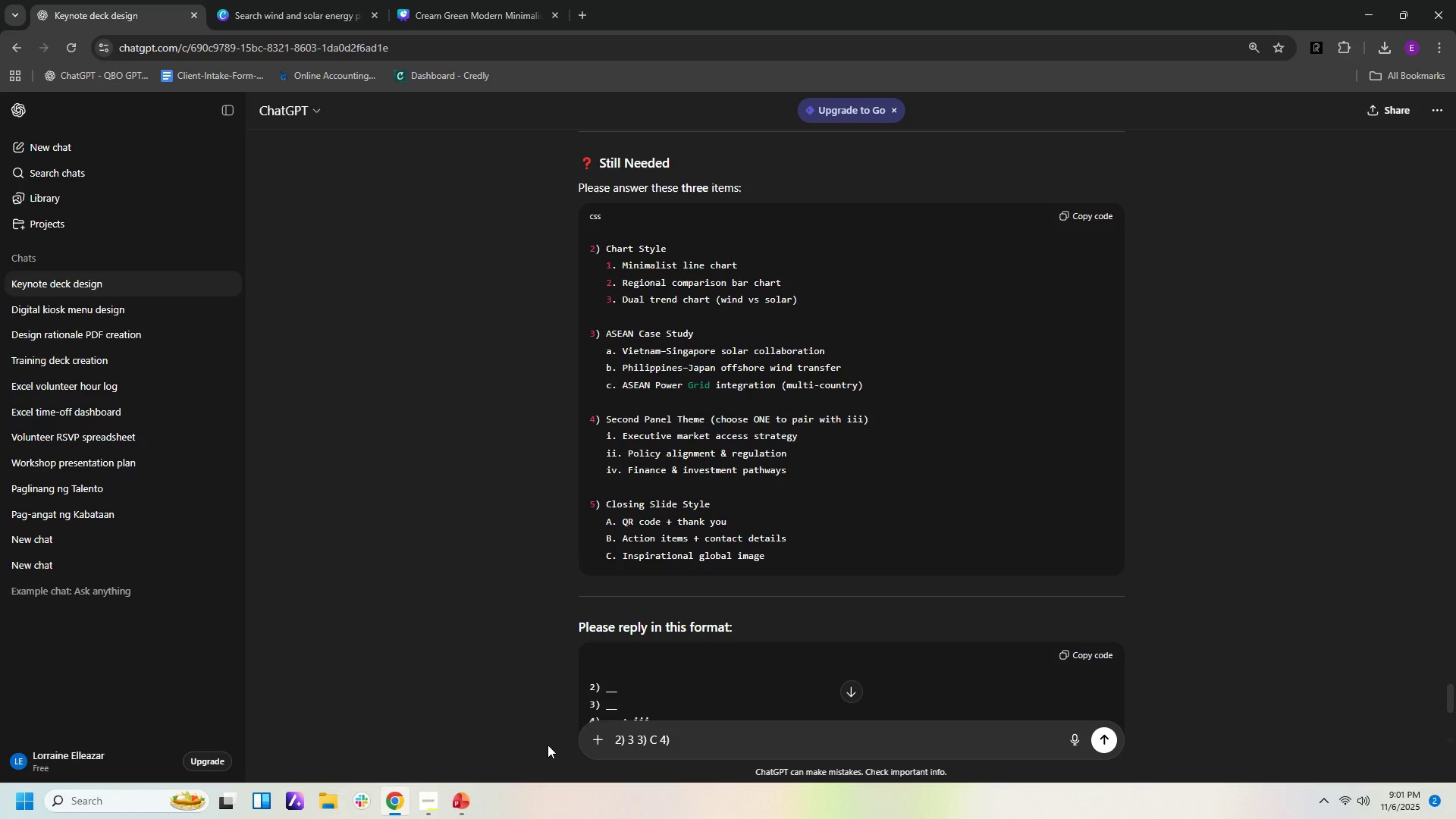 
wait(12.98)
 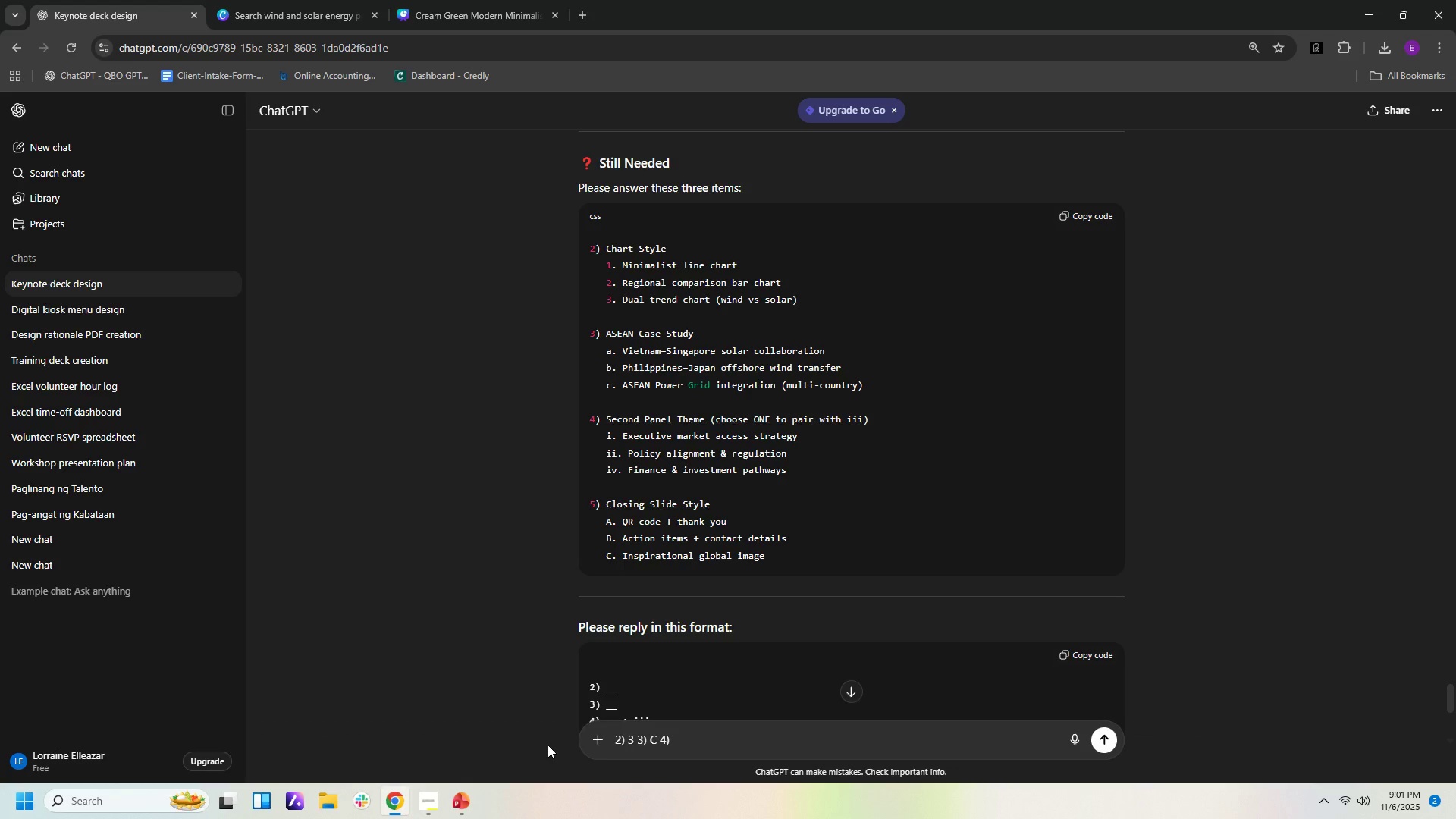 
type(ii 5) )
 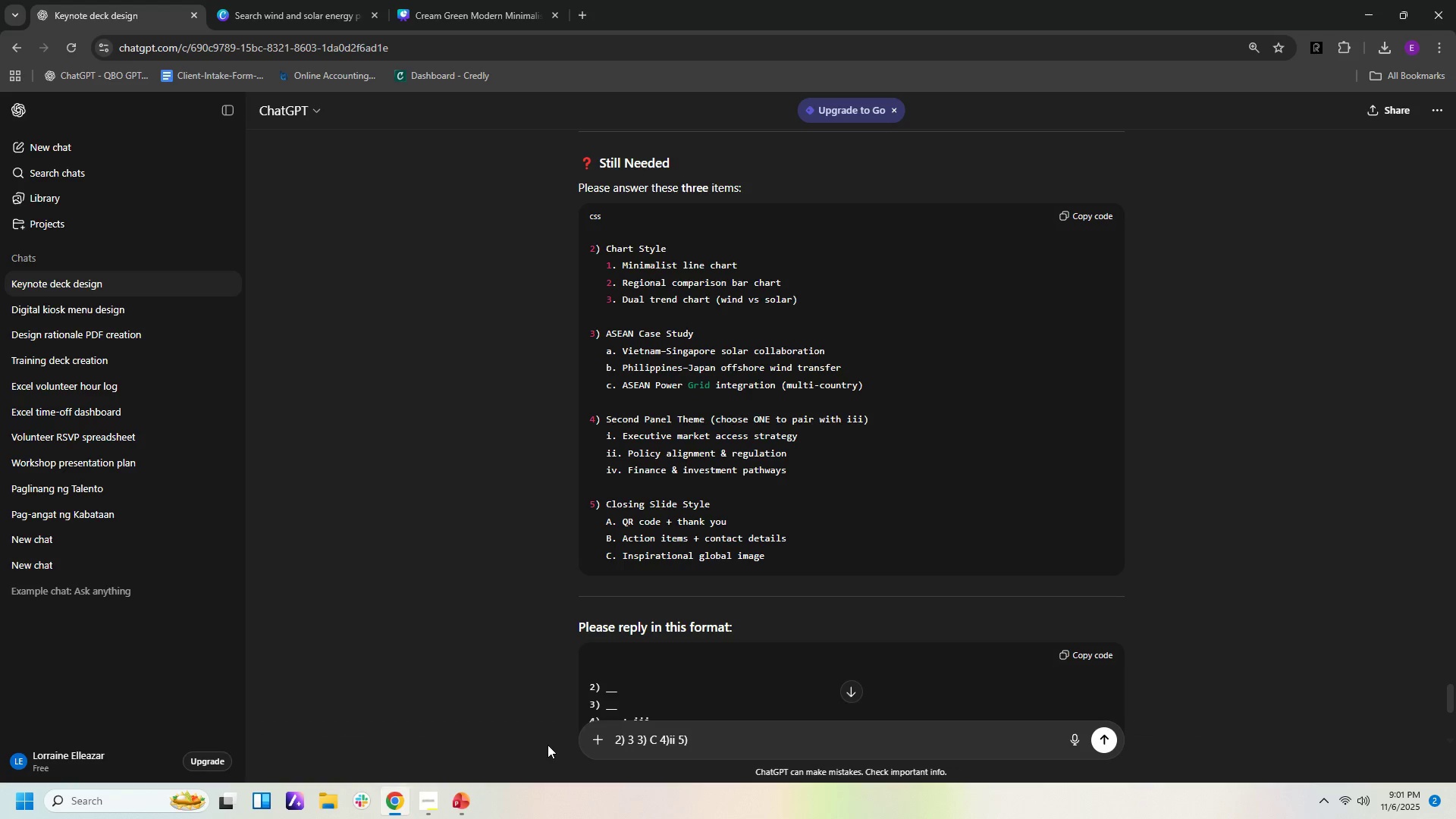 
key(Shift+C)
 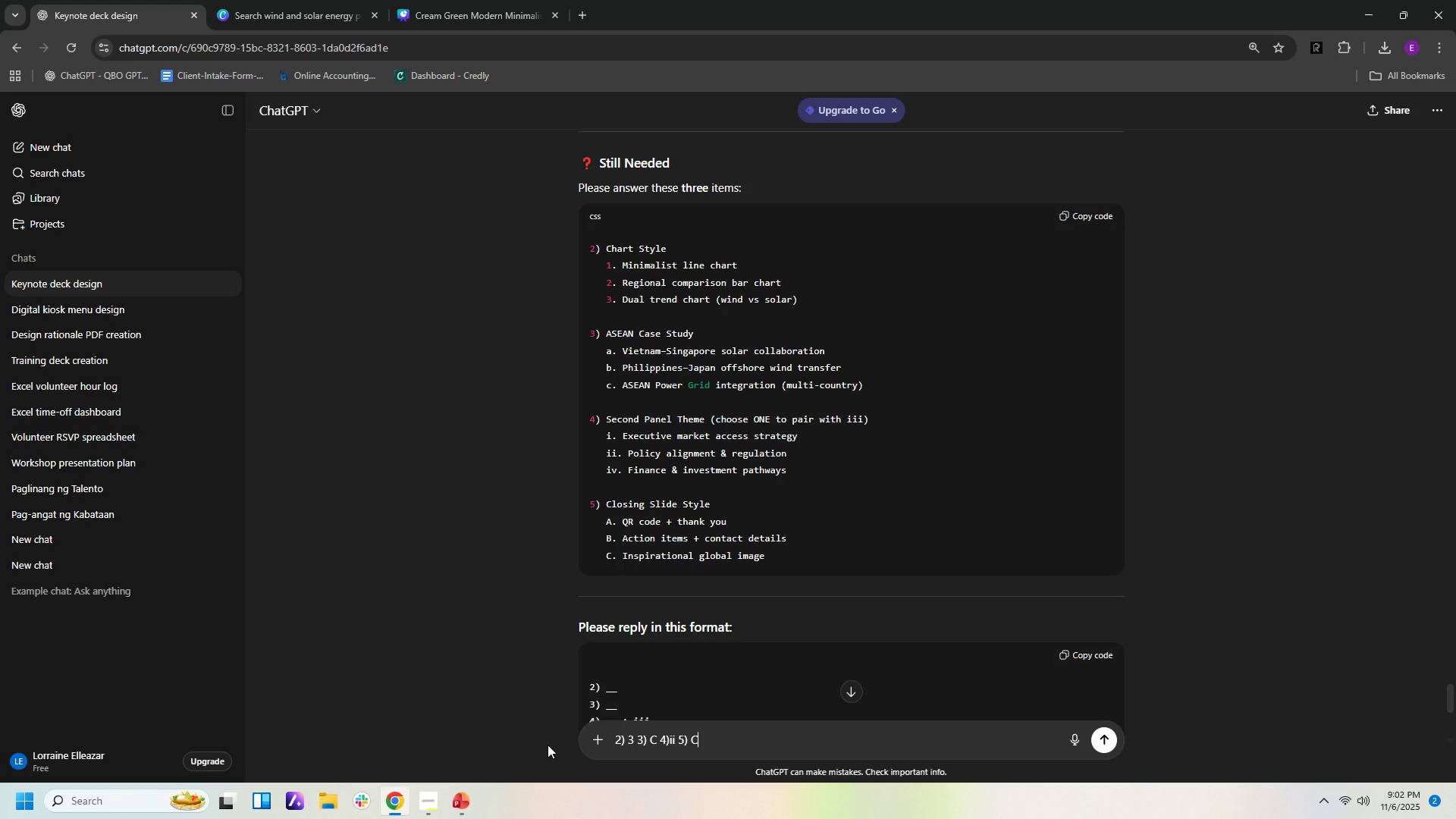 
key(Backslash)
 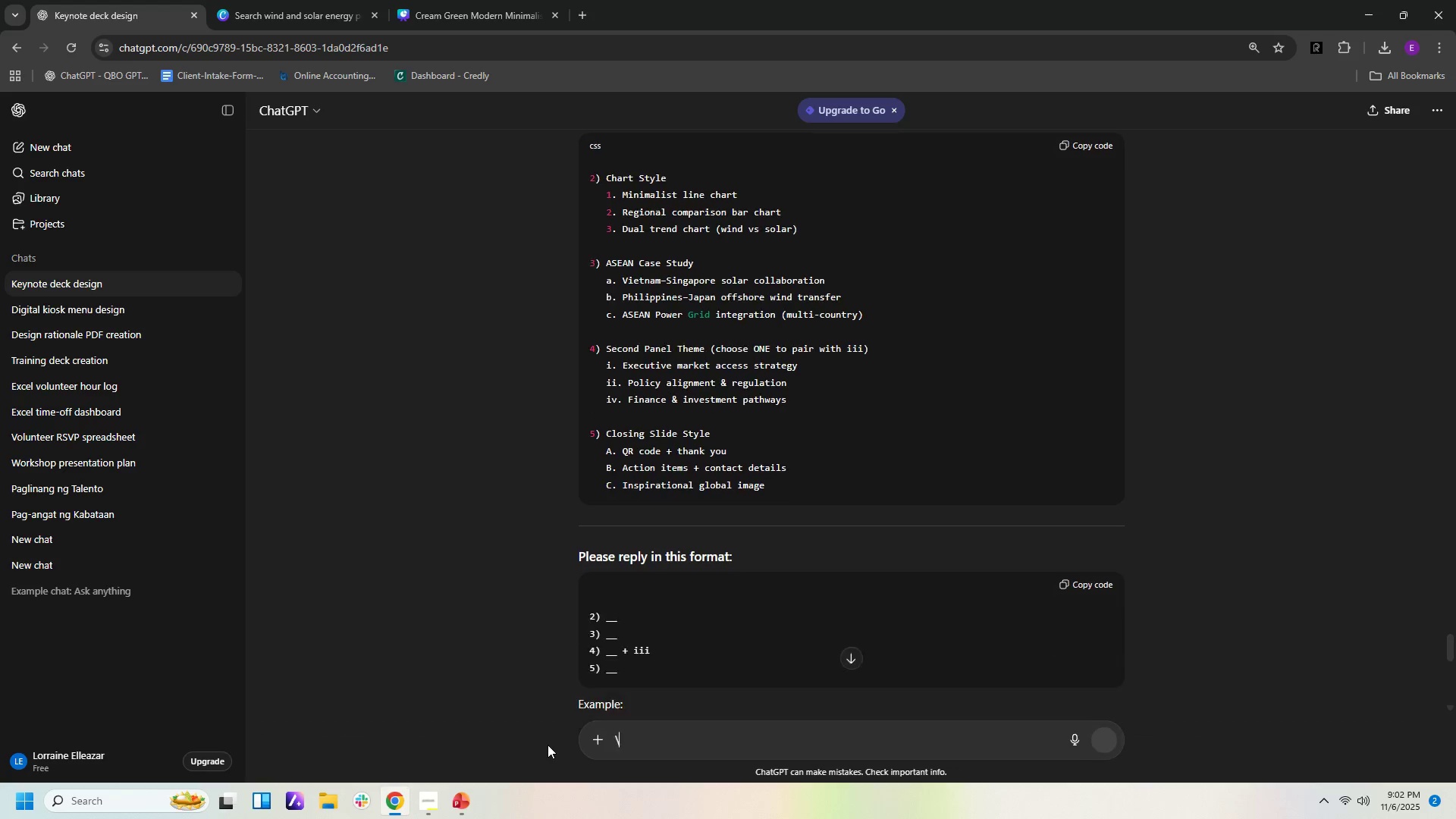 
key(Enter)
 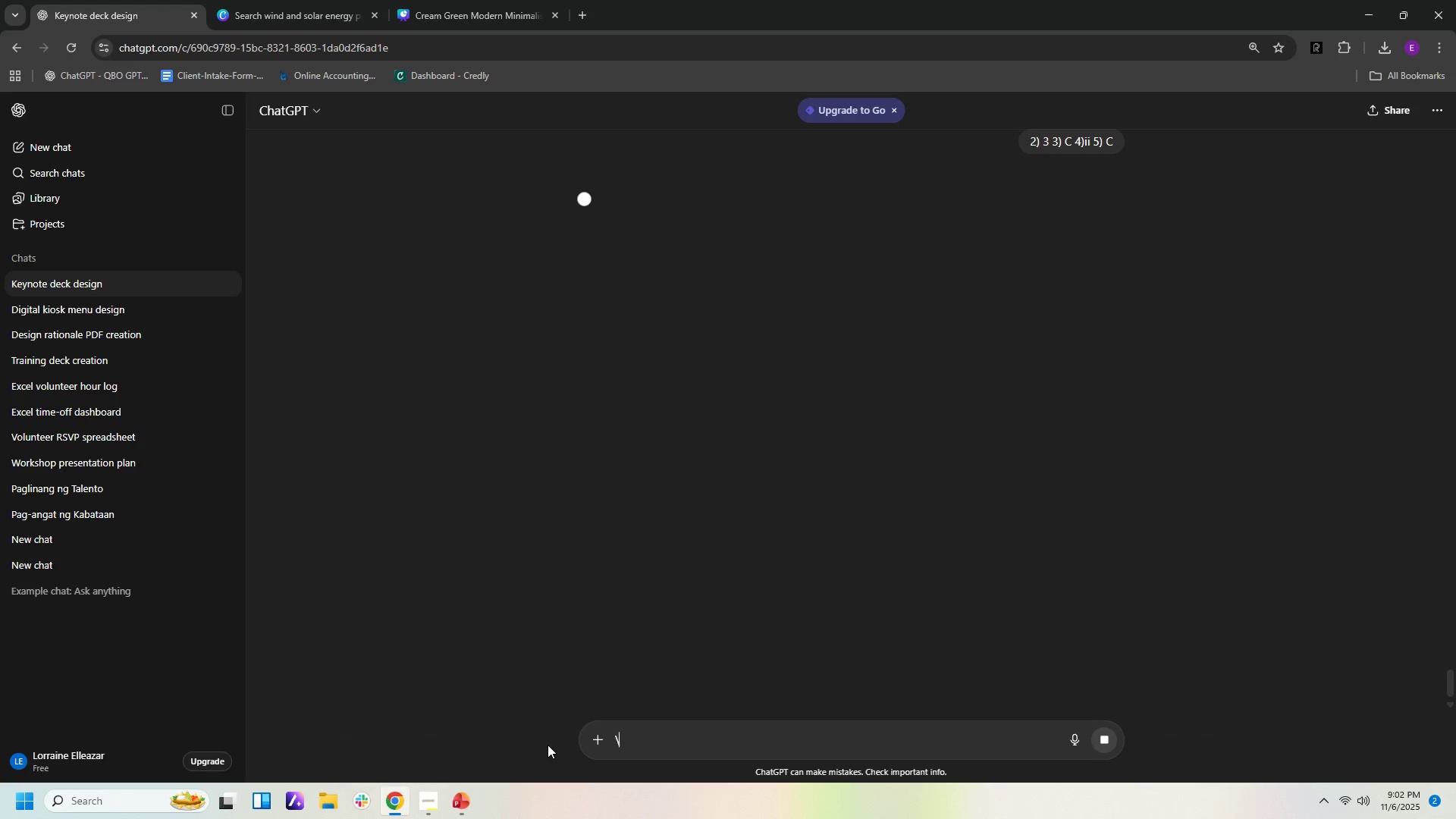 
wait(10.96)
 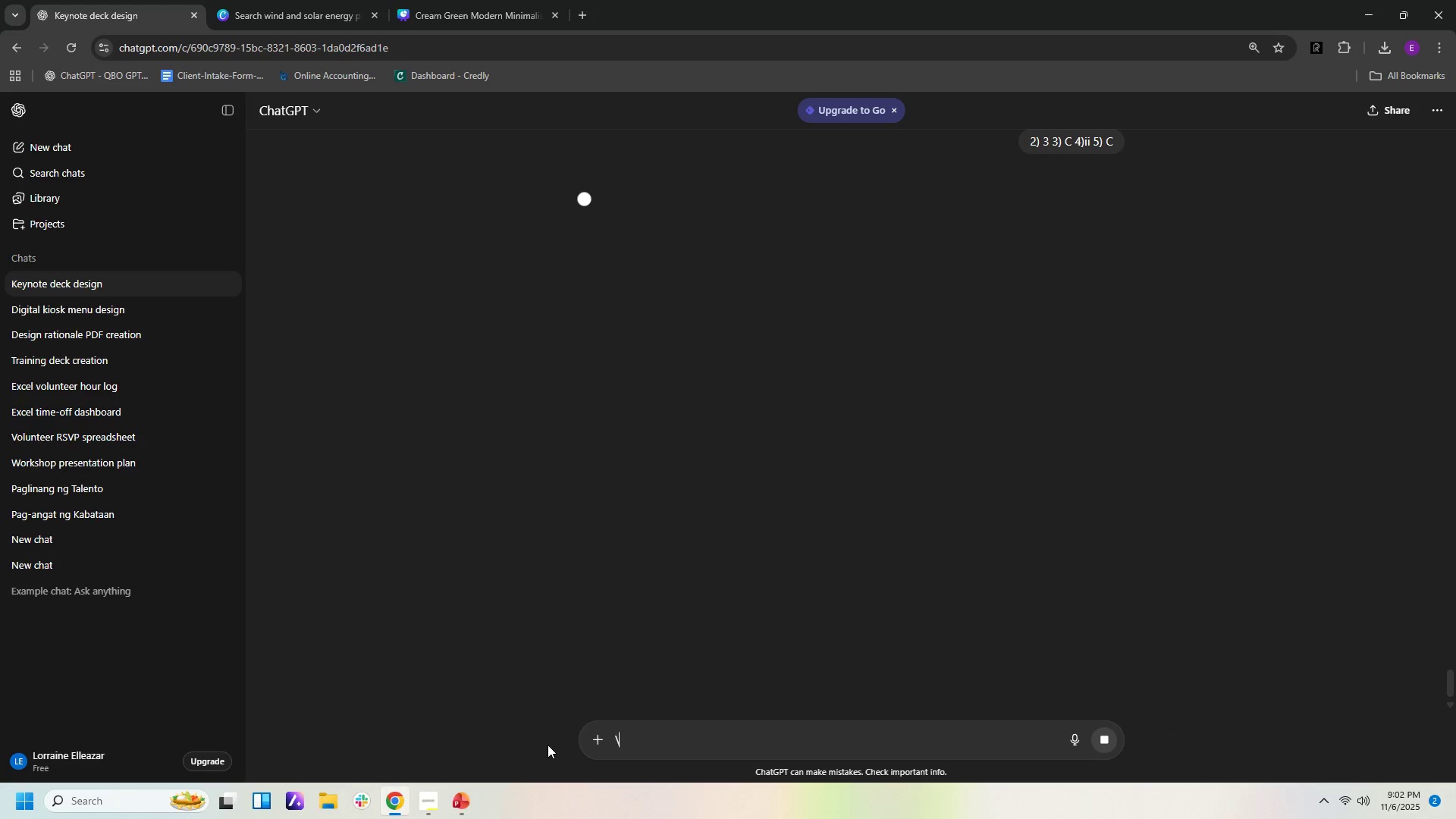 
key(Backspace)
 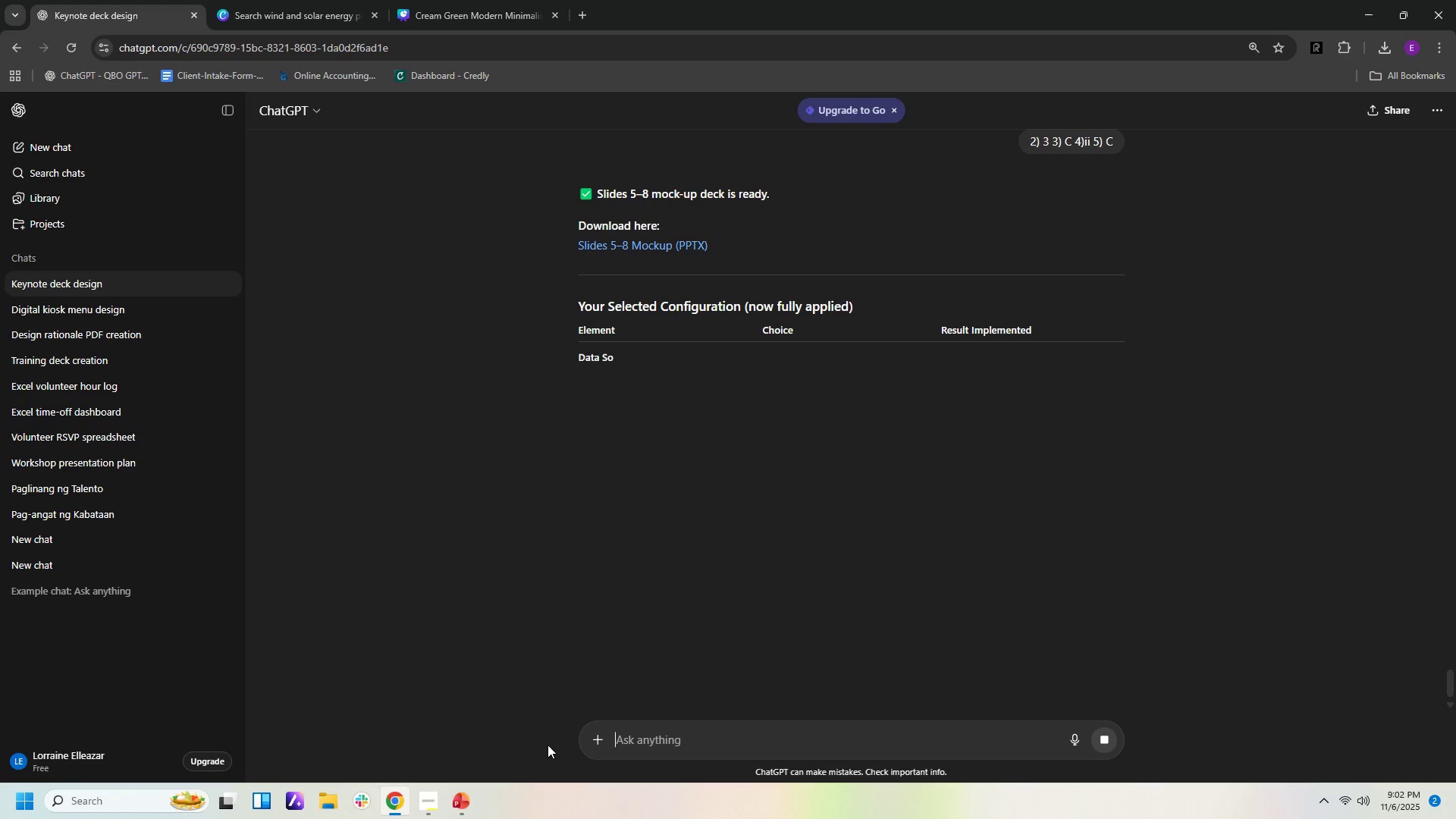 
wait(16.69)
 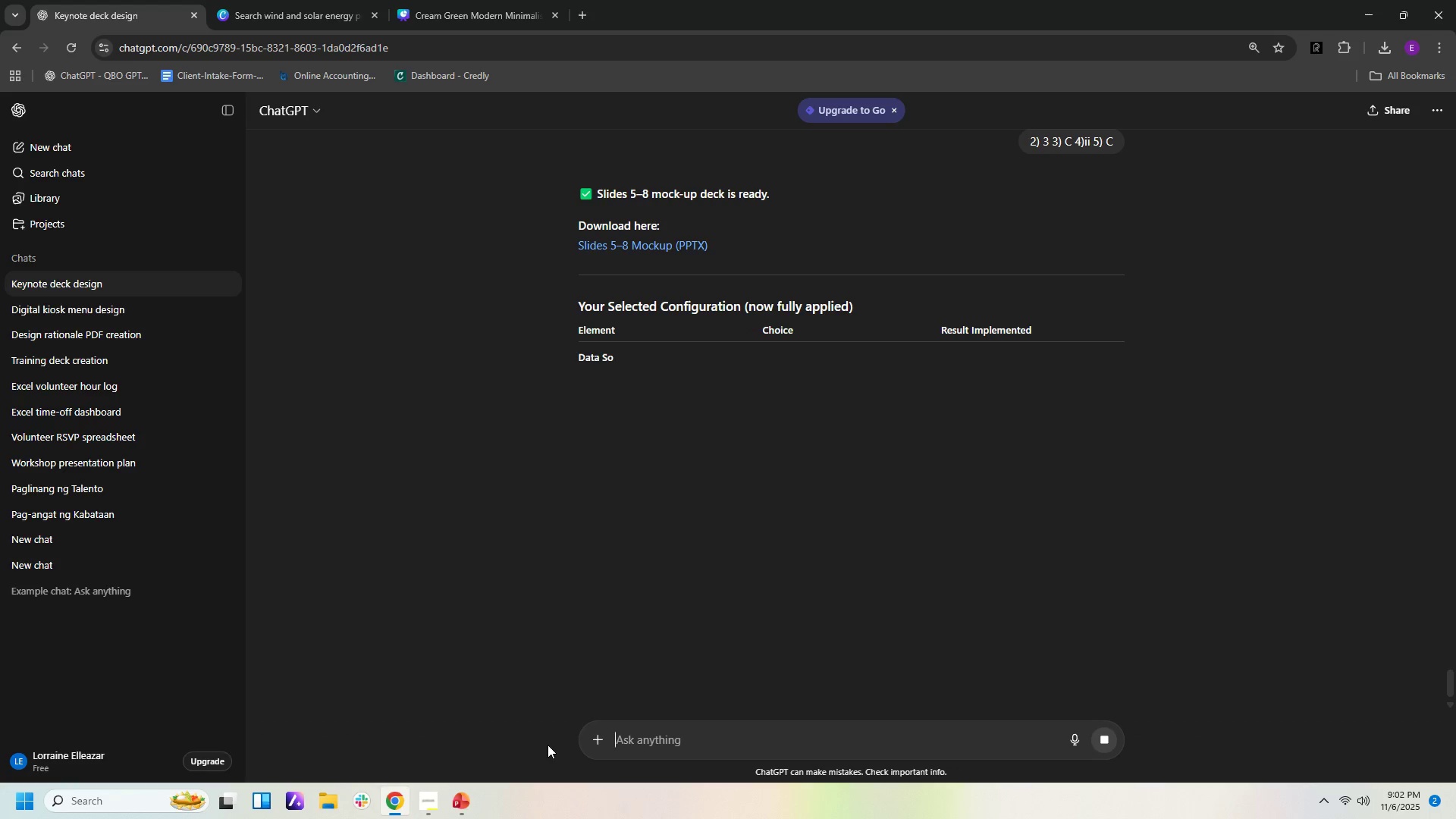 
scroll: coordinate [899, 673], scroll_direction: down, amount: 12.0
 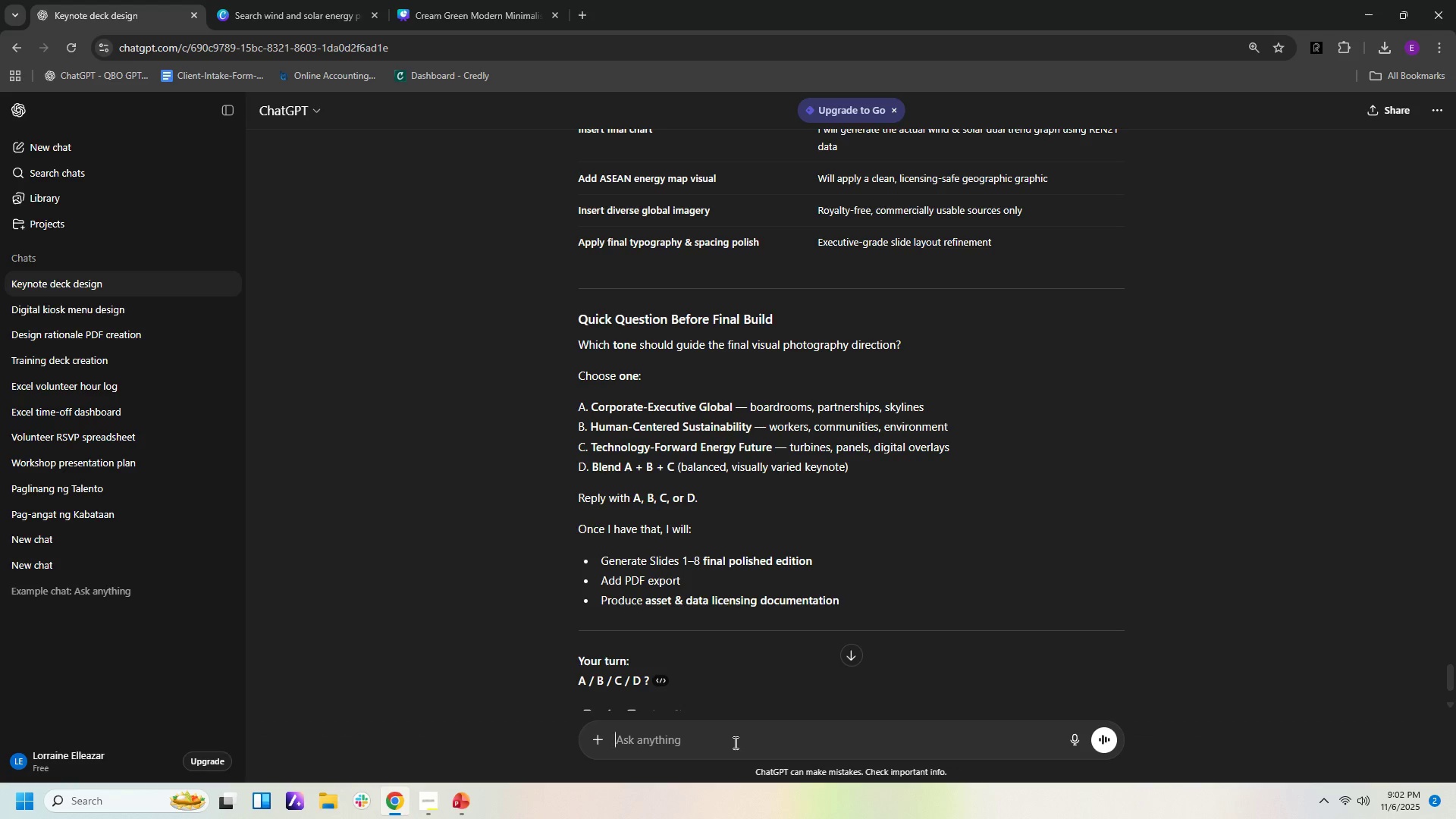 
wait(13.37)
 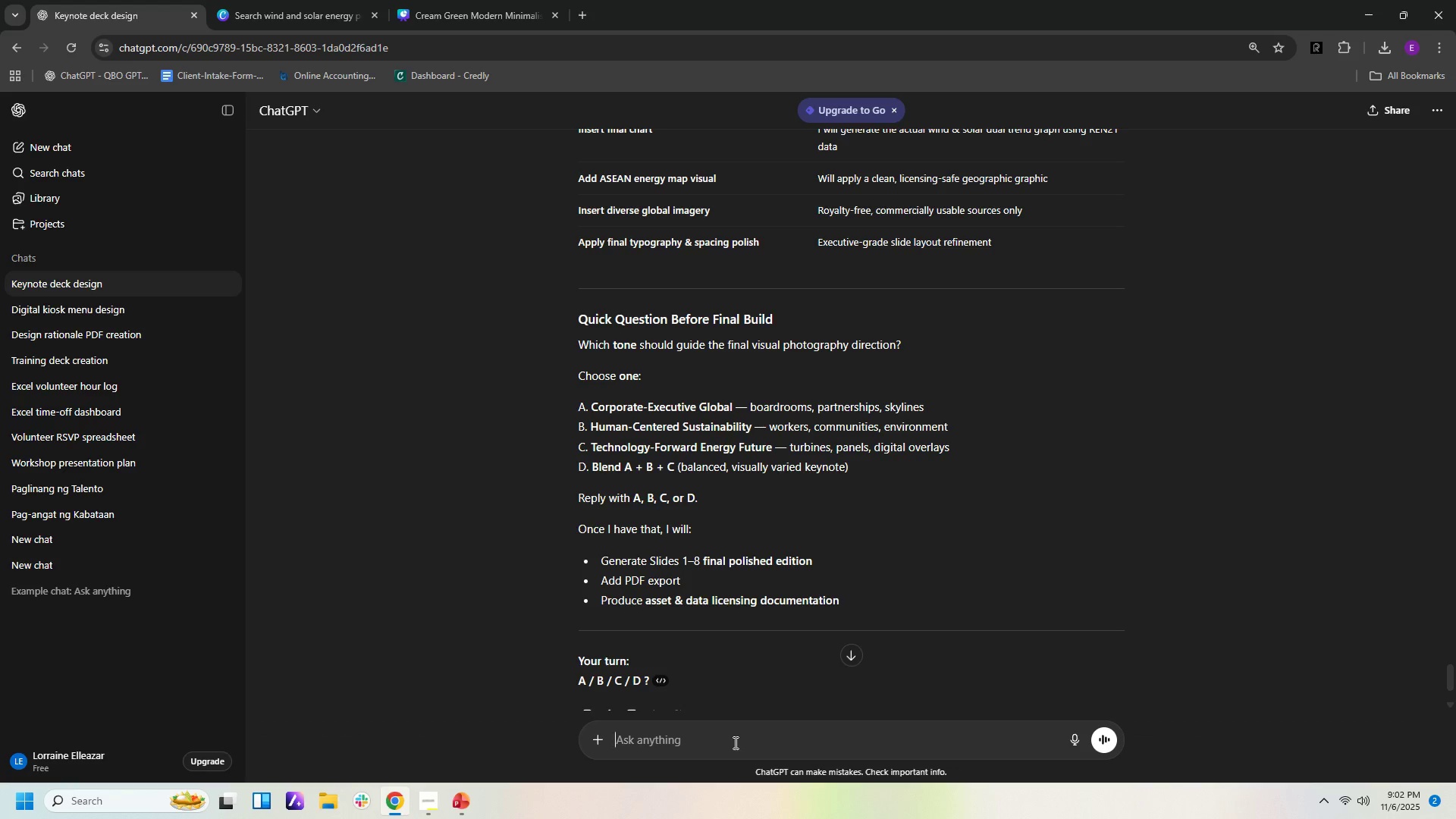 
left_click([735, 742])
 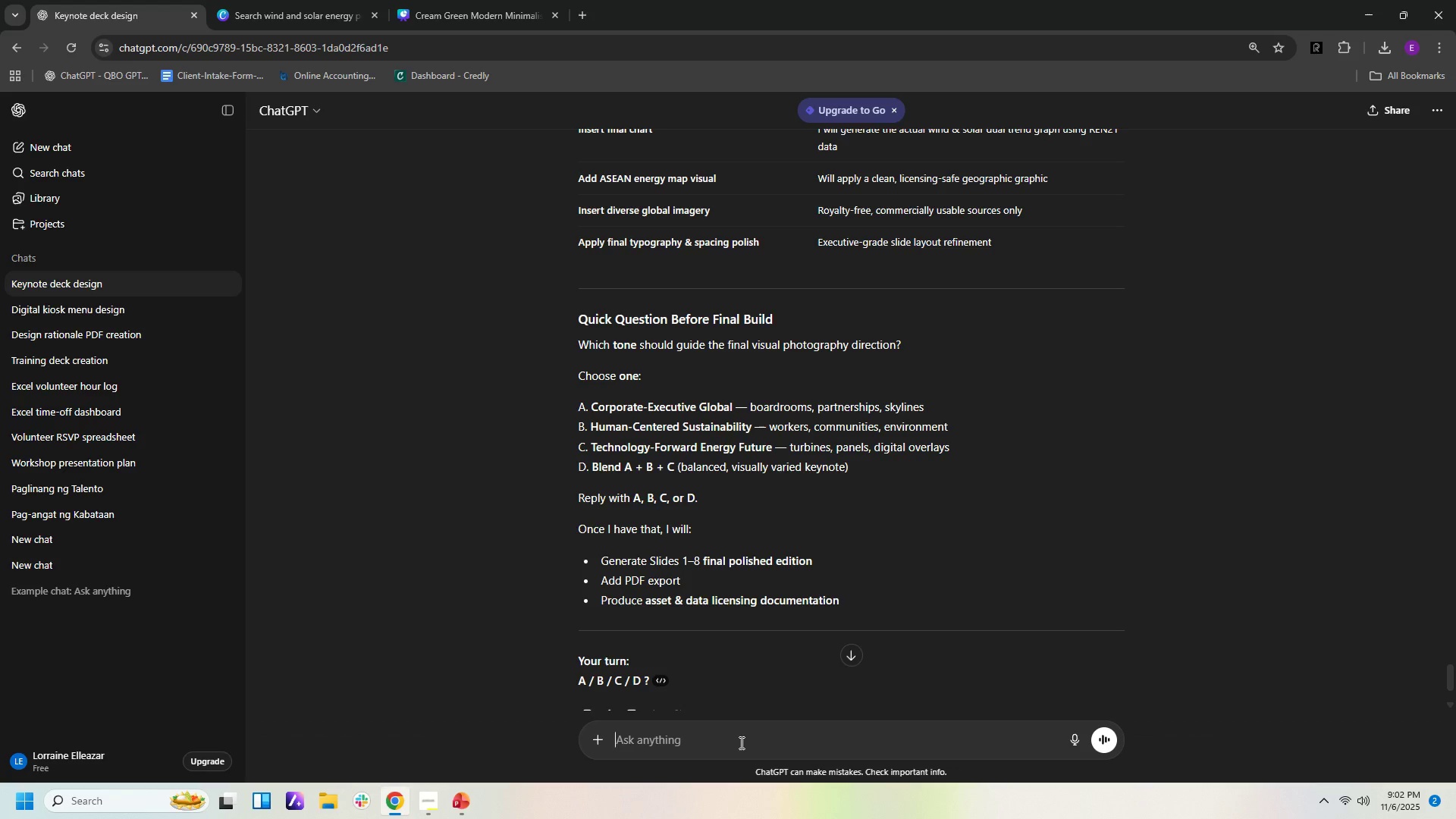 
key(Shift+C)
 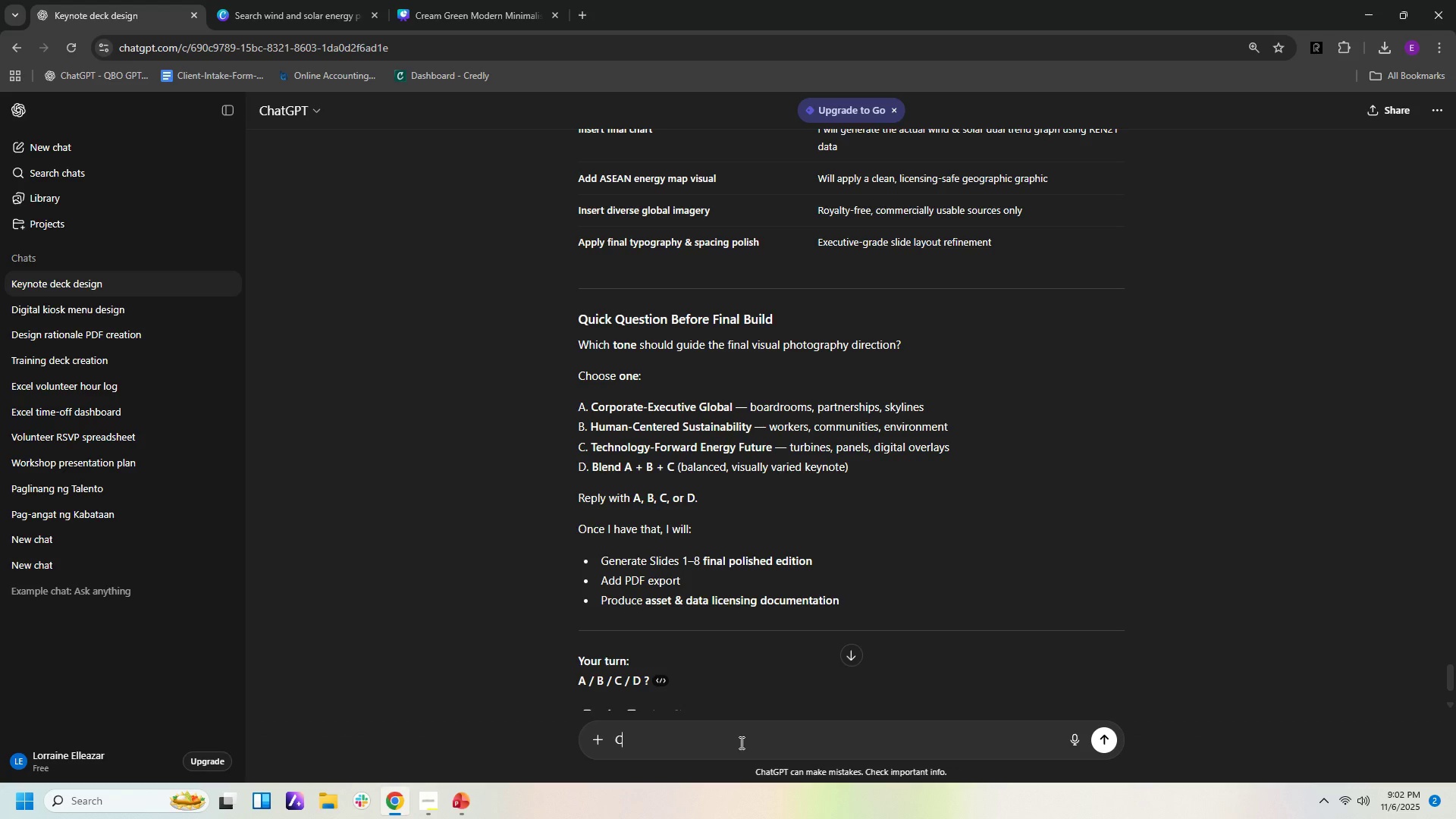 
key(Enter)
 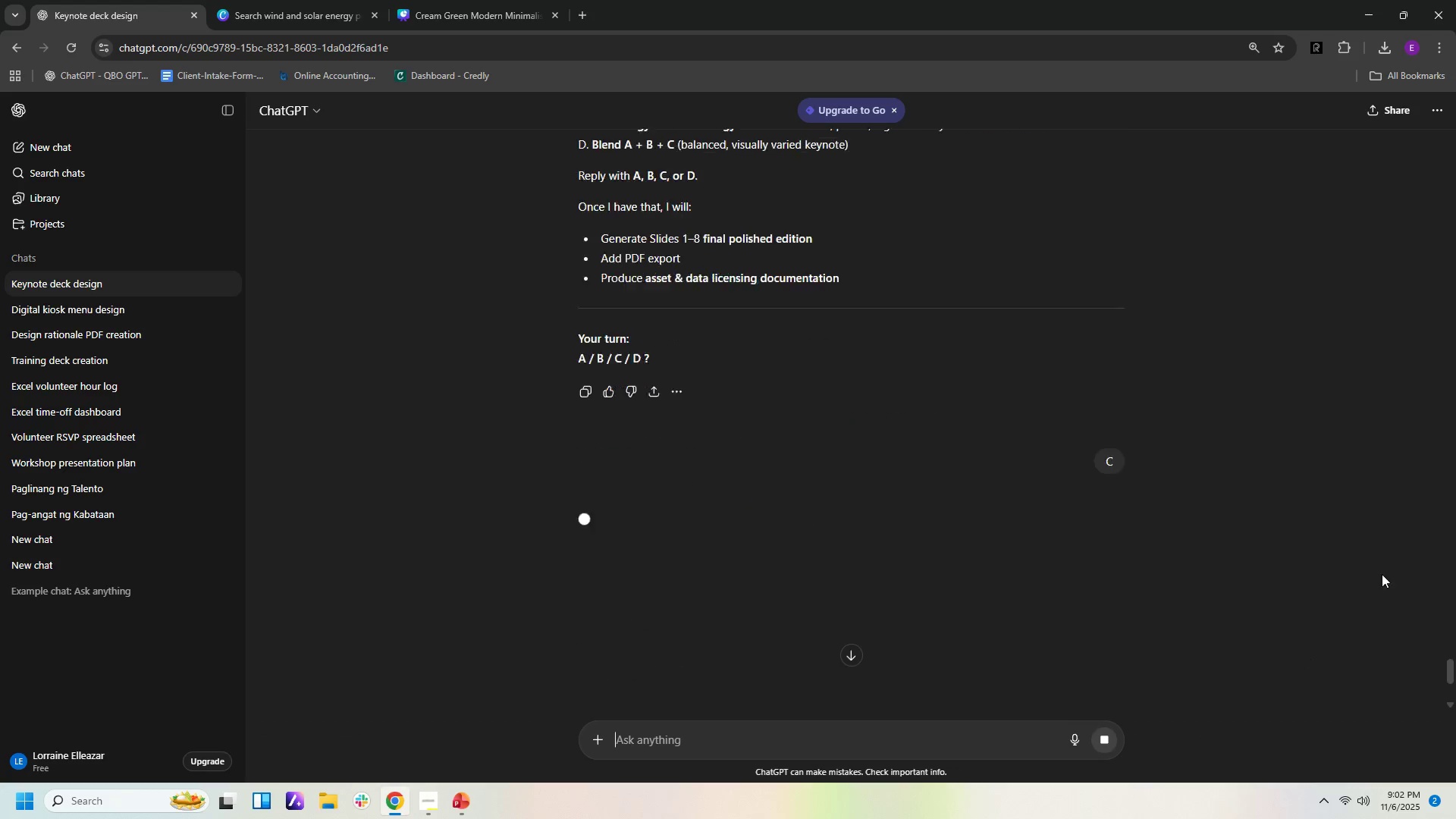 
scroll: coordinate [1418, 328], scroll_direction: up, amount: 5.0
 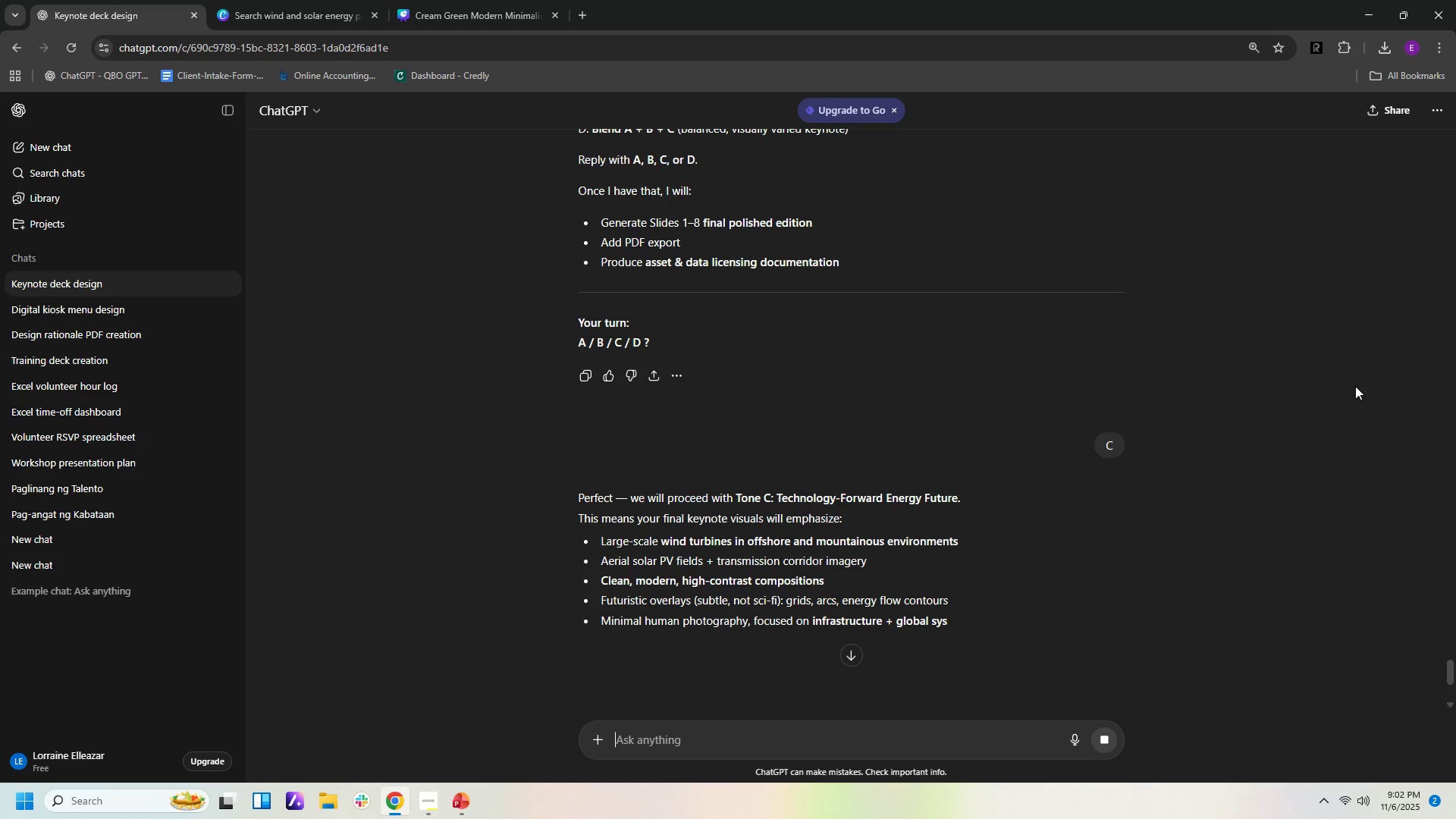 
scroll: coordinate [1326, 451], scroll_direction: down, amount: 8.0
 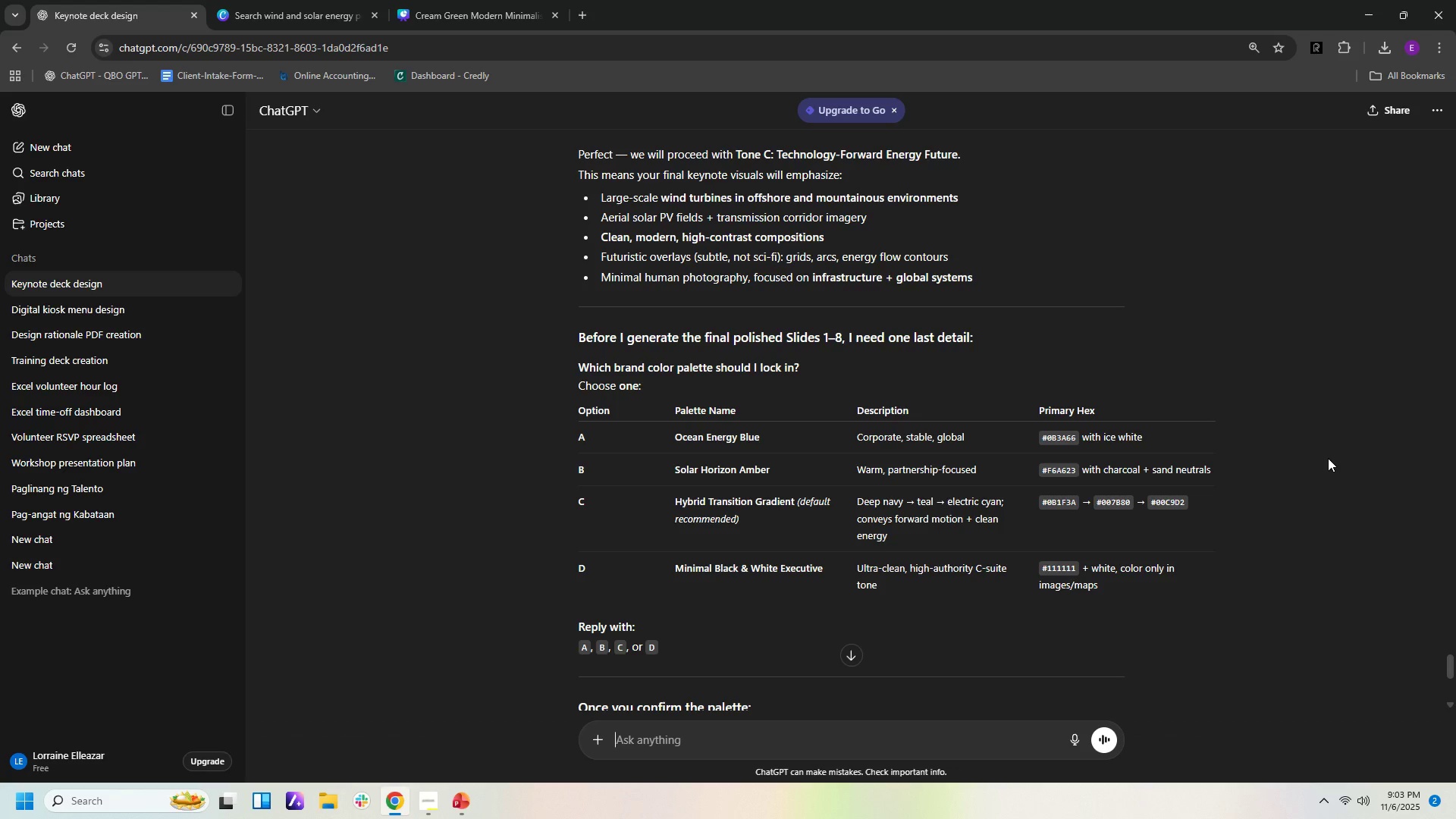 
wait(19.75)
 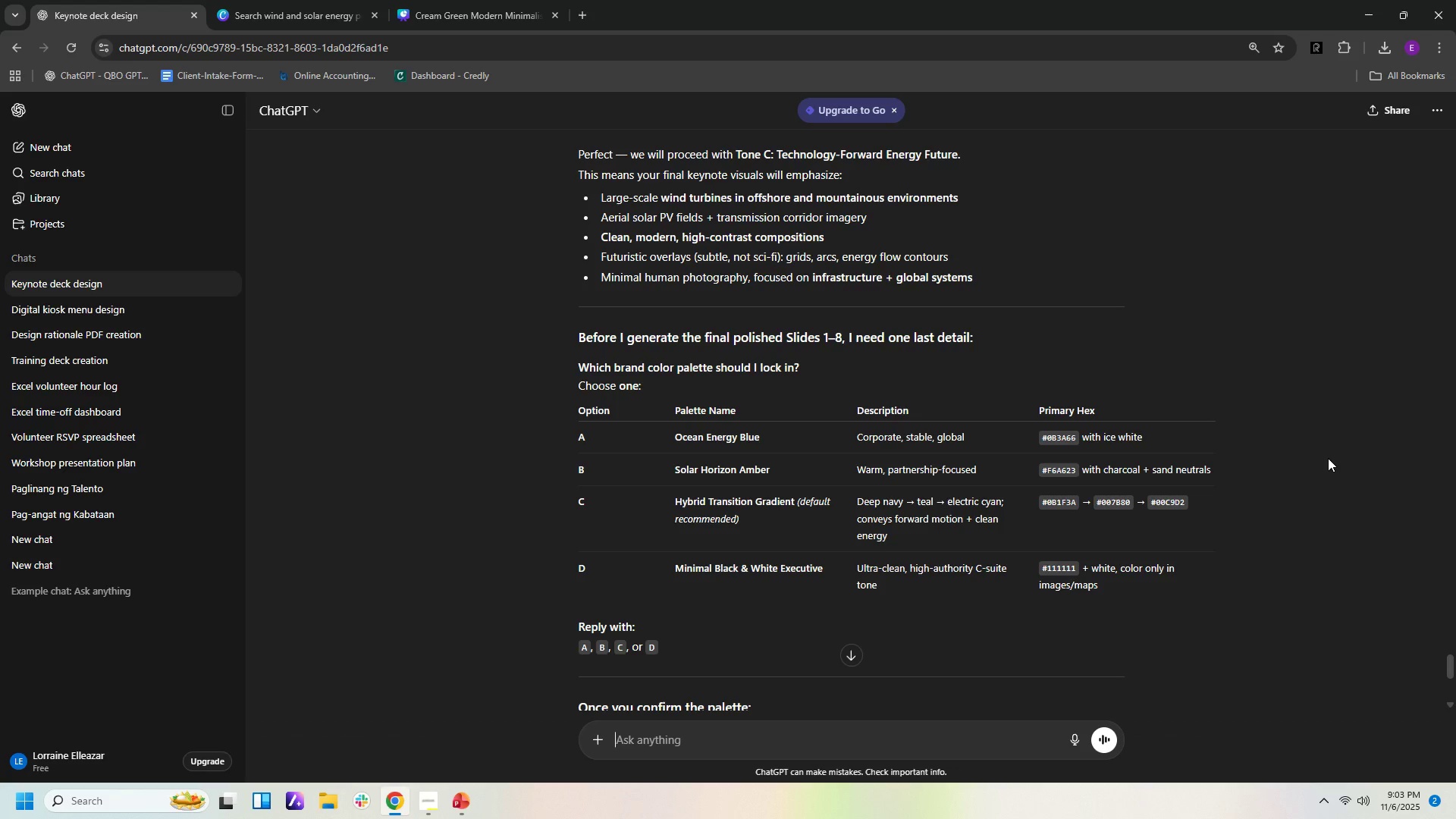 
left_click([676, 724])
 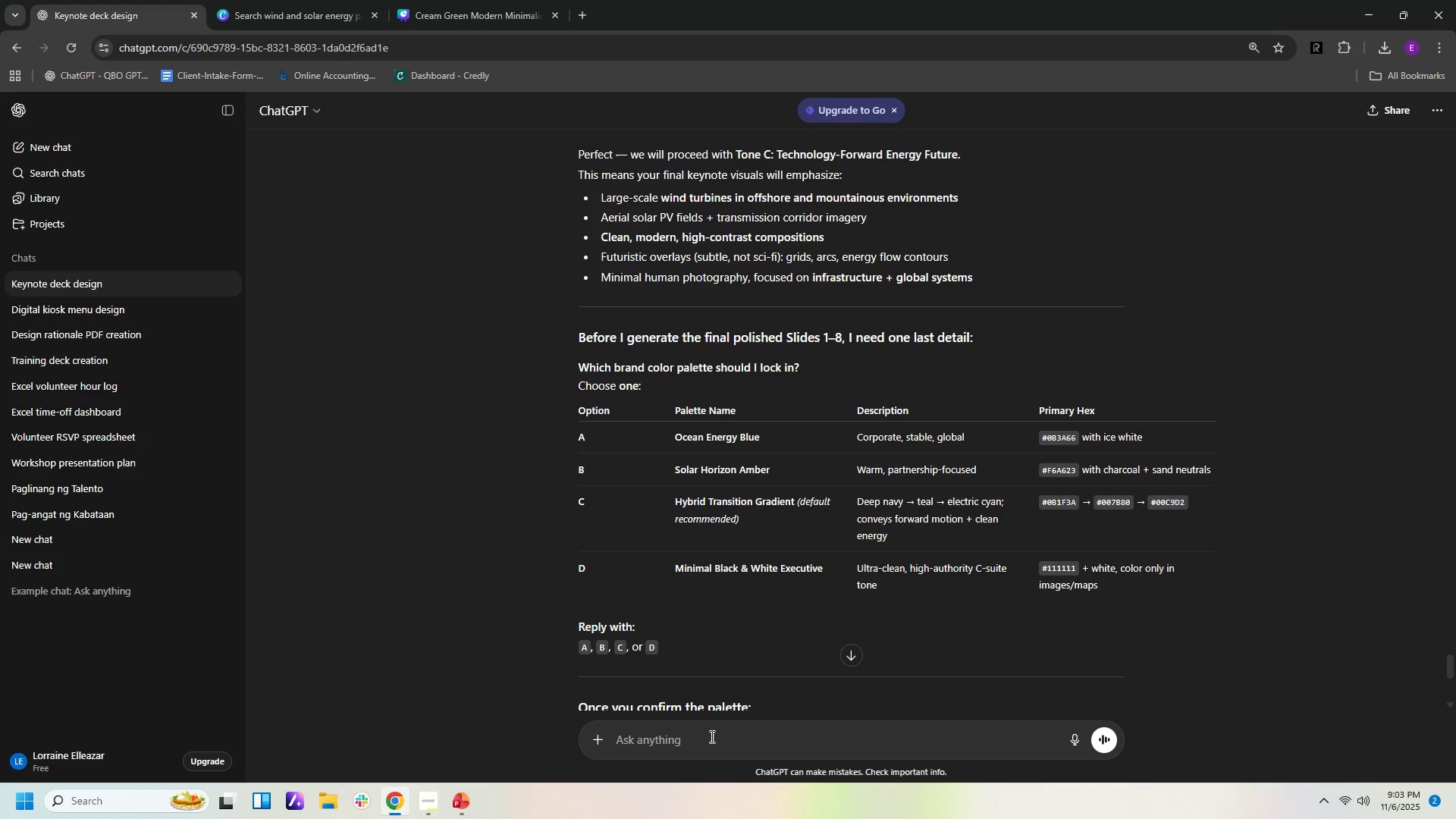 
key(Shift+ShiftLeft)
 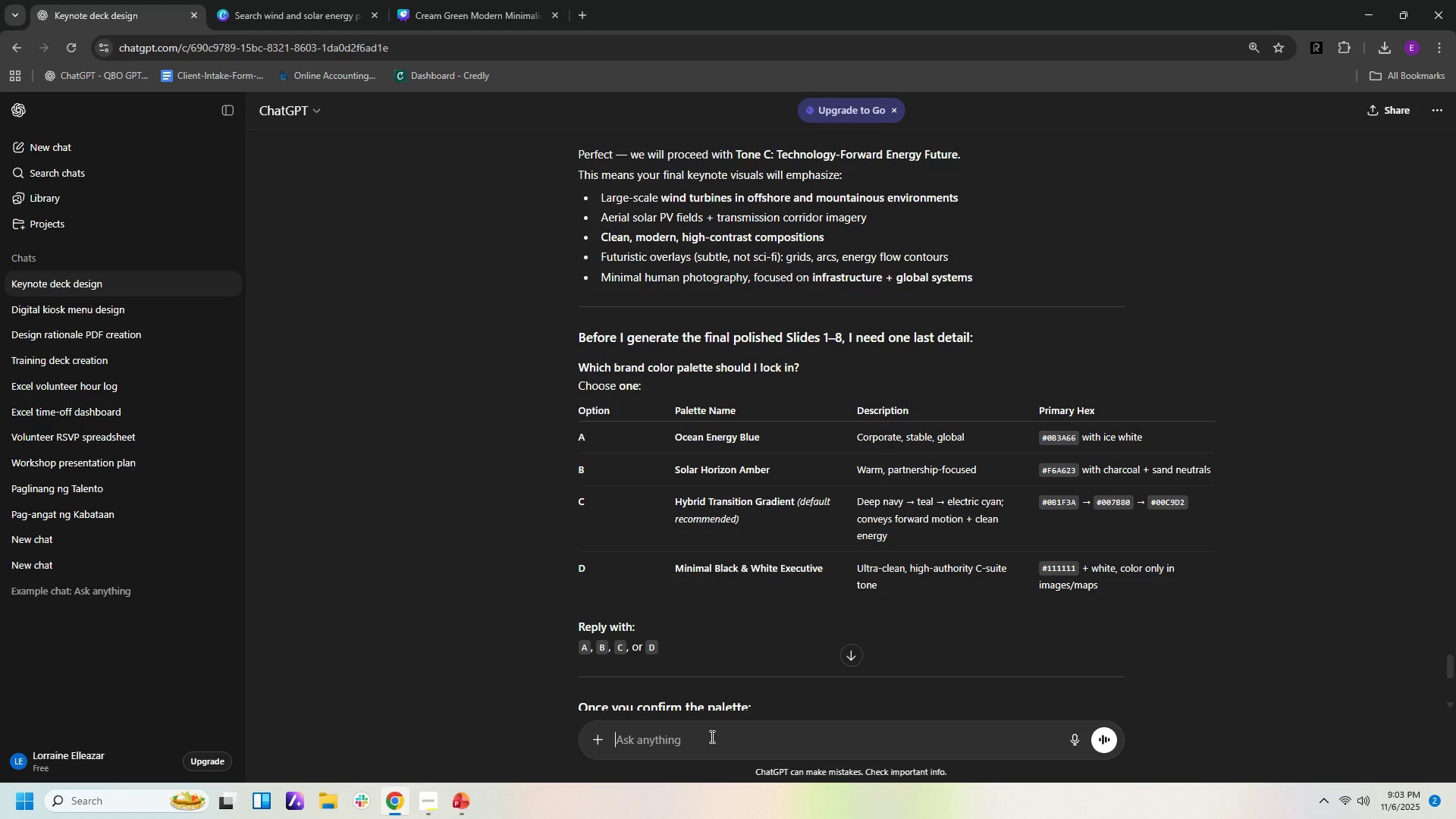 
key(Shift+B)
 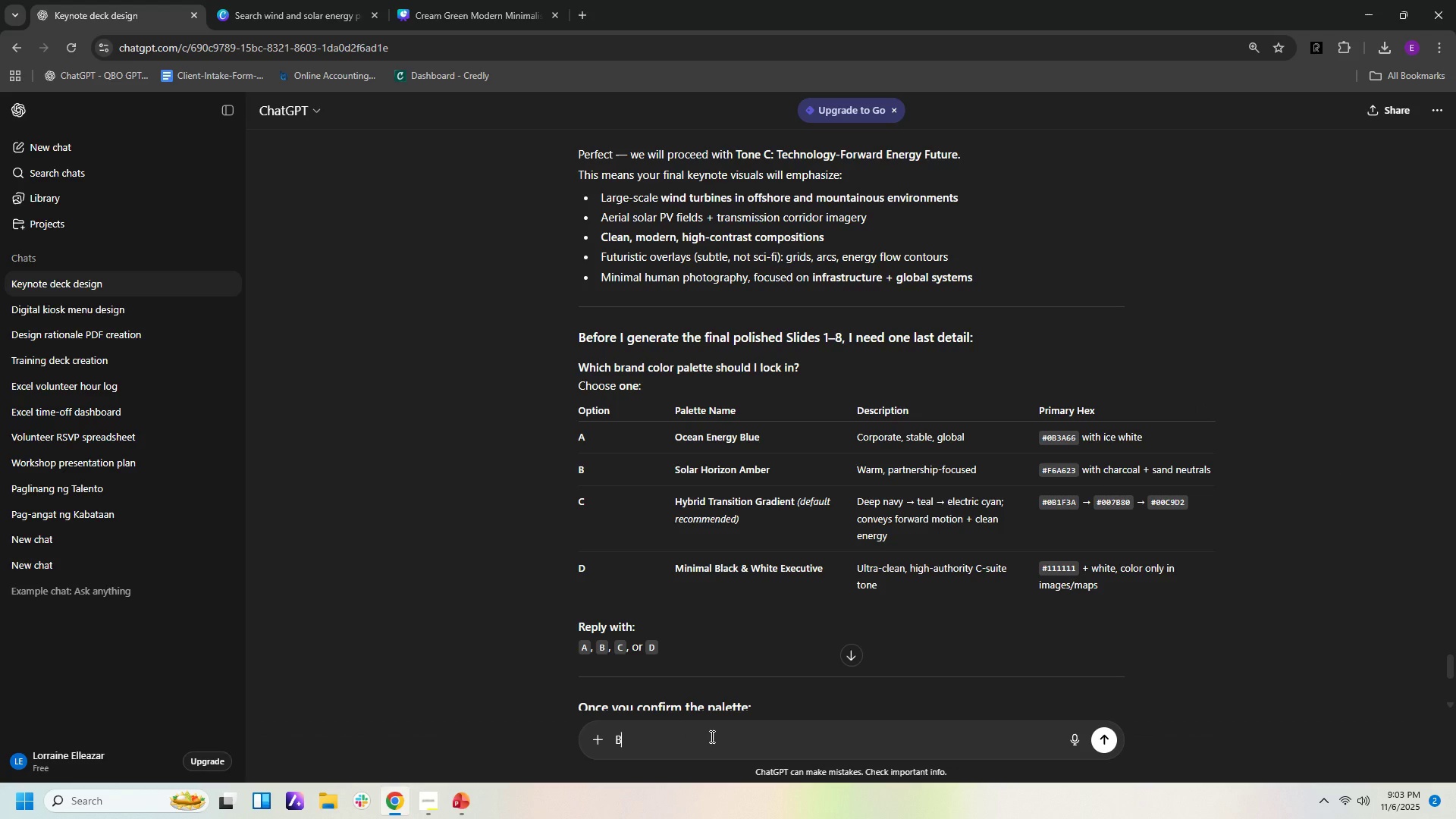 
key(Enter)
 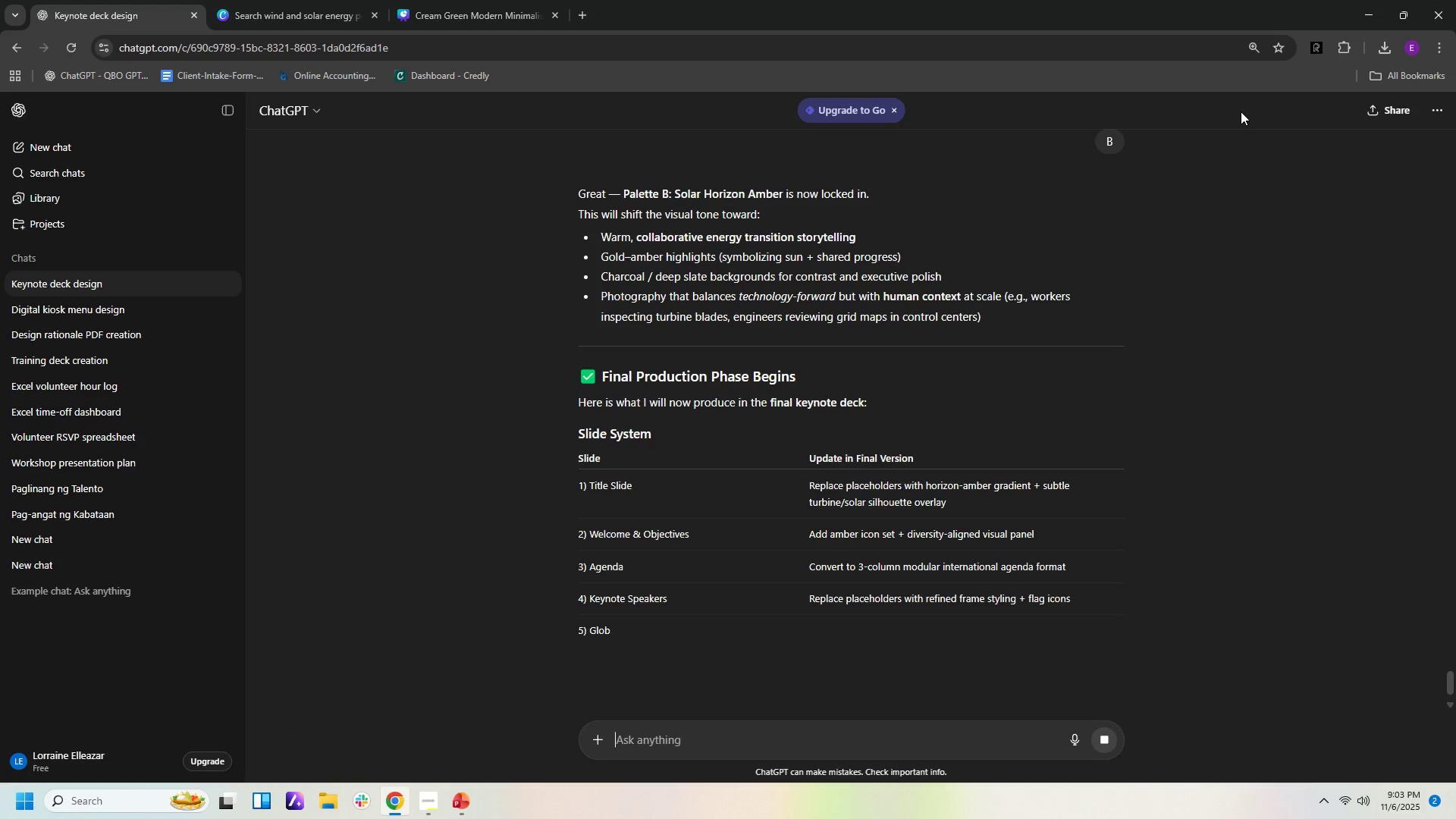 
wait(12.24)
 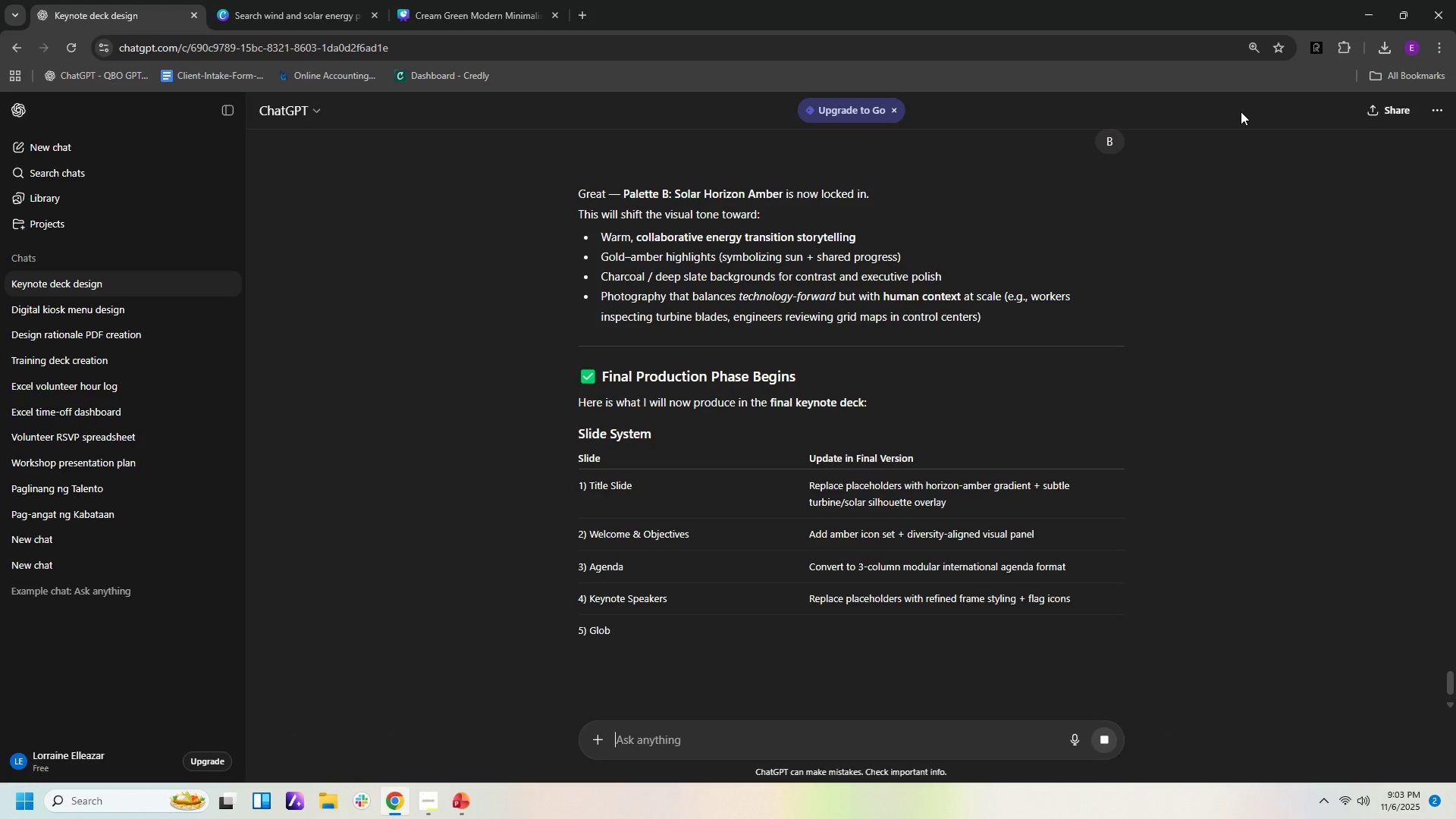 
scroll: coordinate [1206, 450], scroll_direction: down, amount: 4.0
 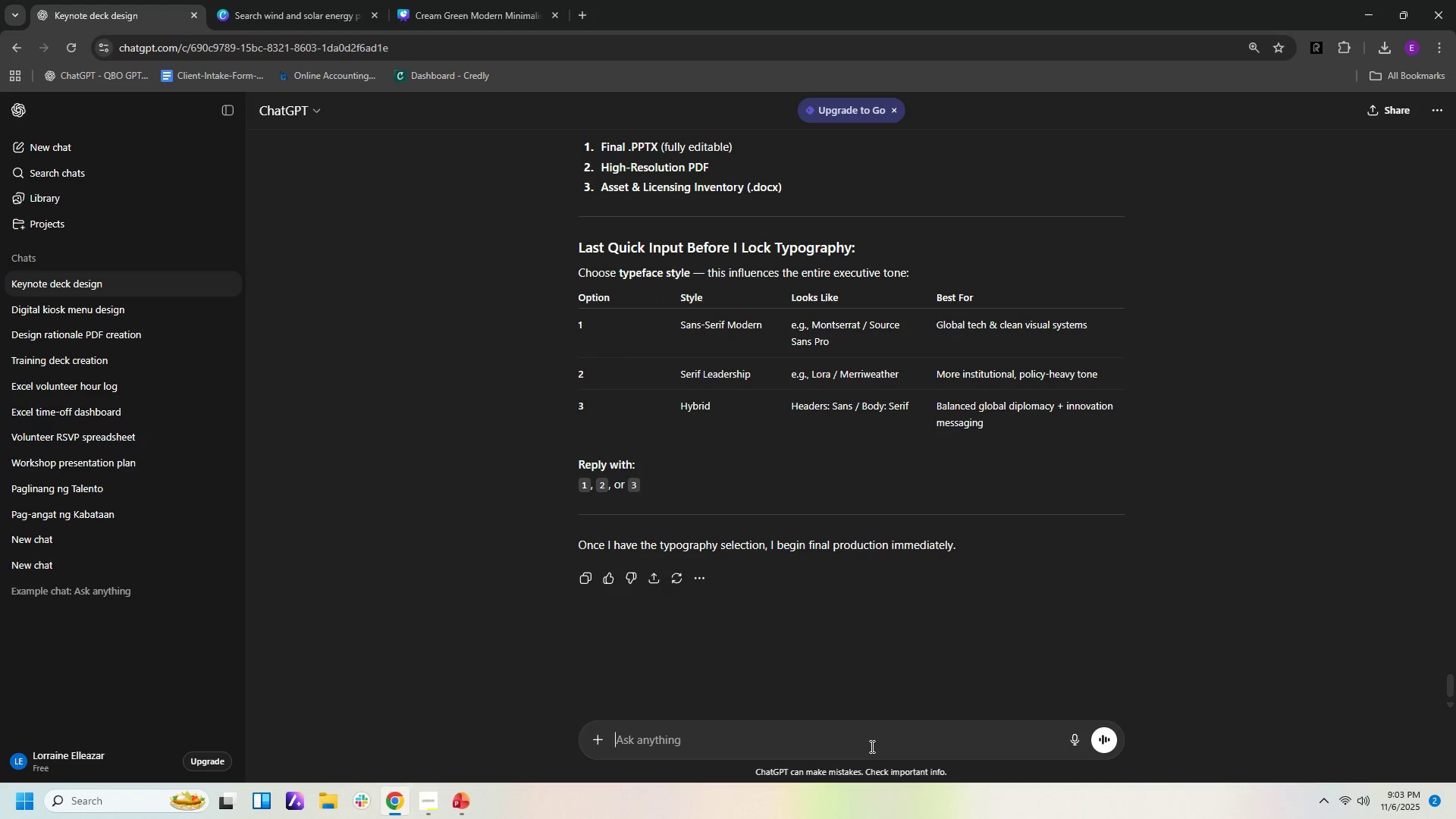 
left_click([860, 748])
 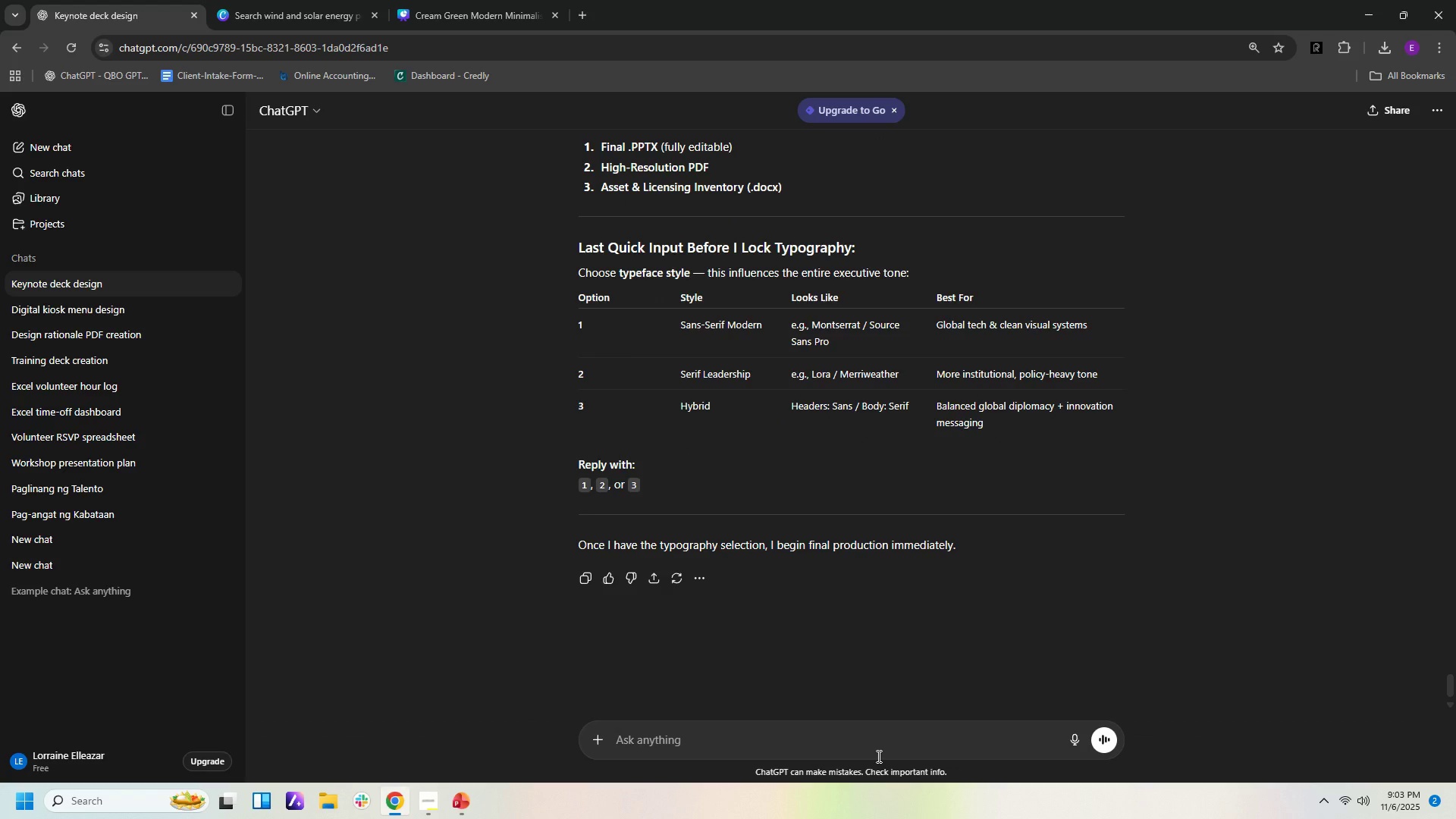 
key(1)
 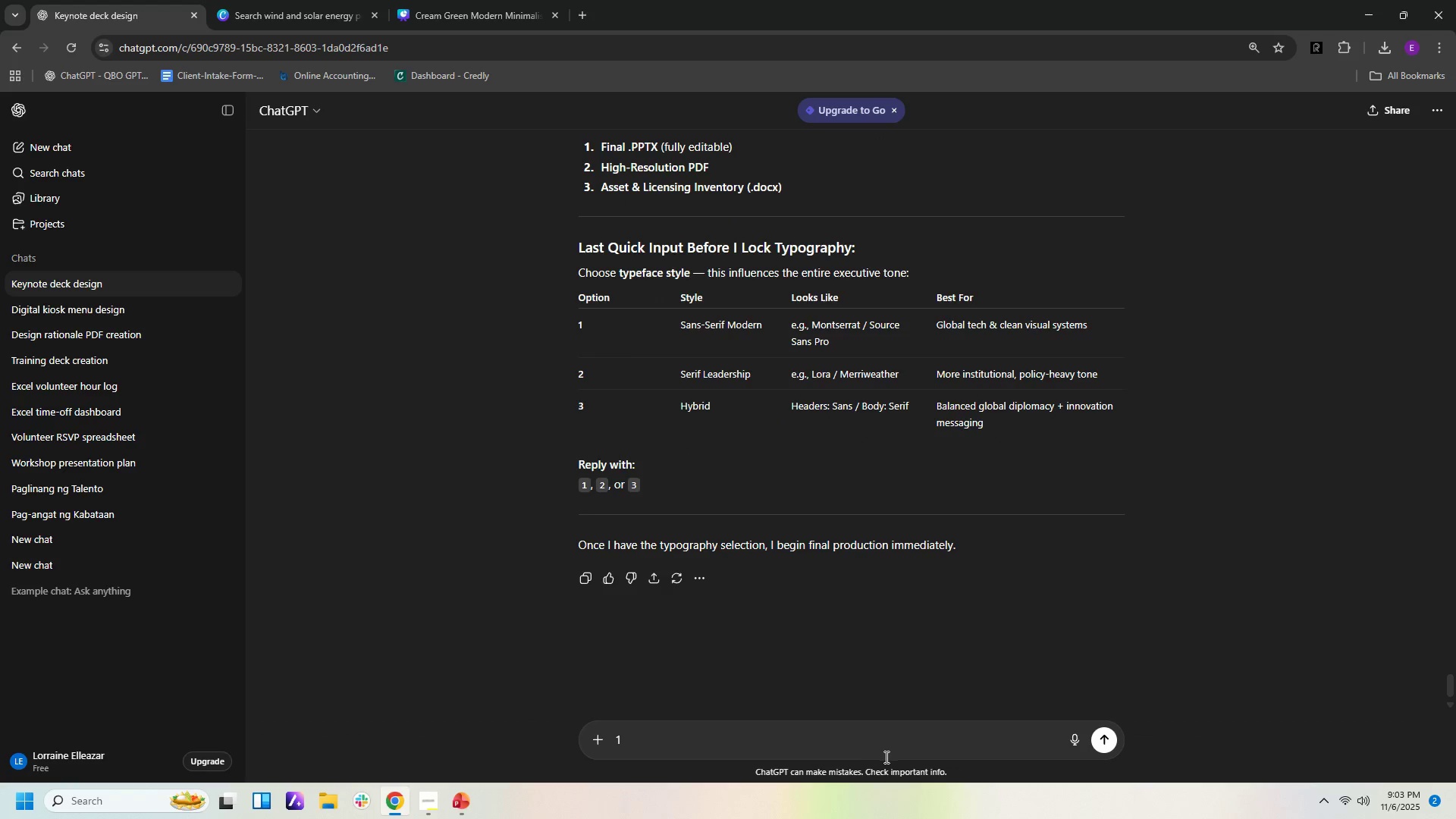 
key(NumpadEnter)
 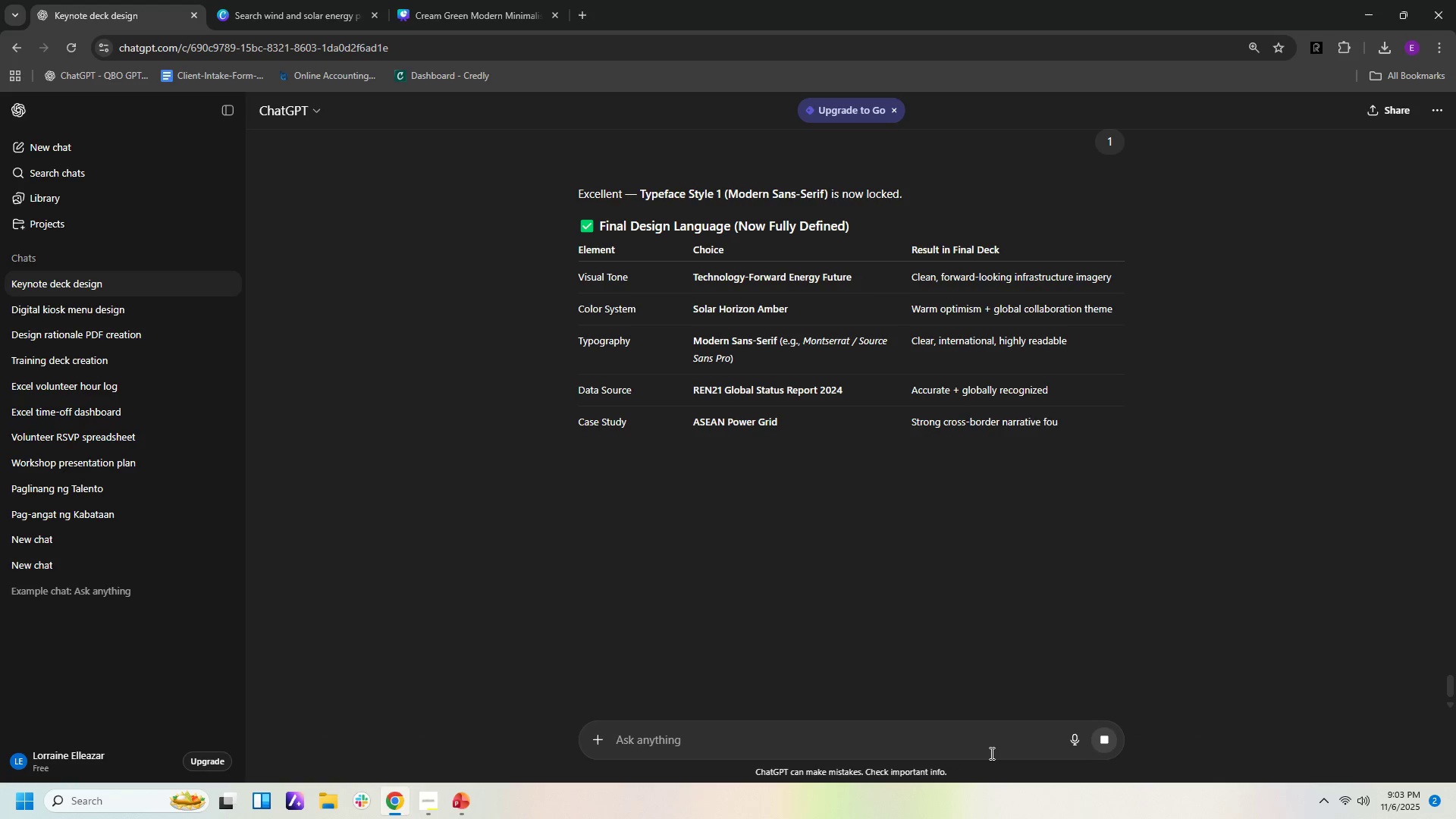 
wait(10.35)
 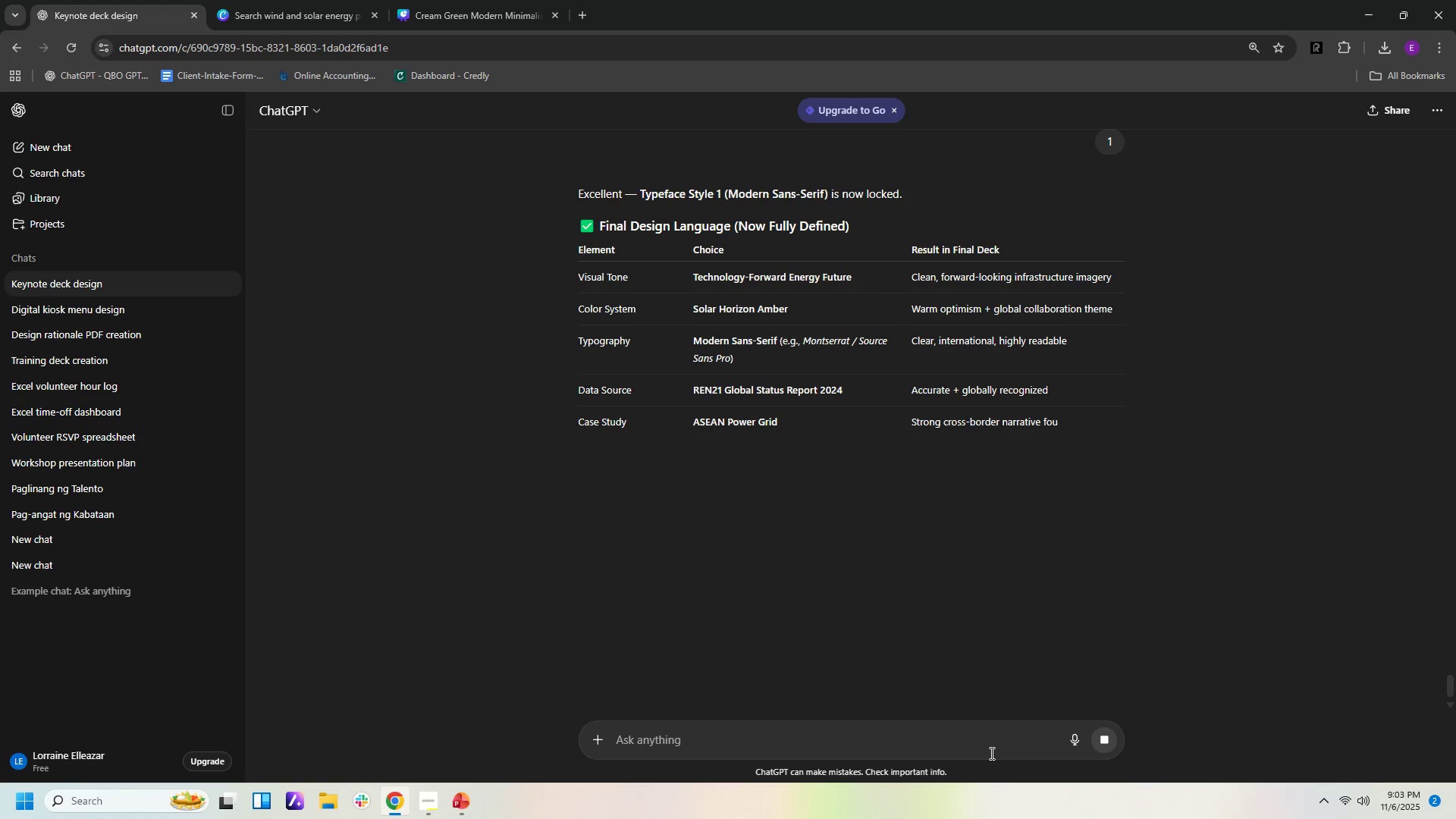 
scroll: coordinate [990, 632], scroll_direction: down, amount: 6.0
 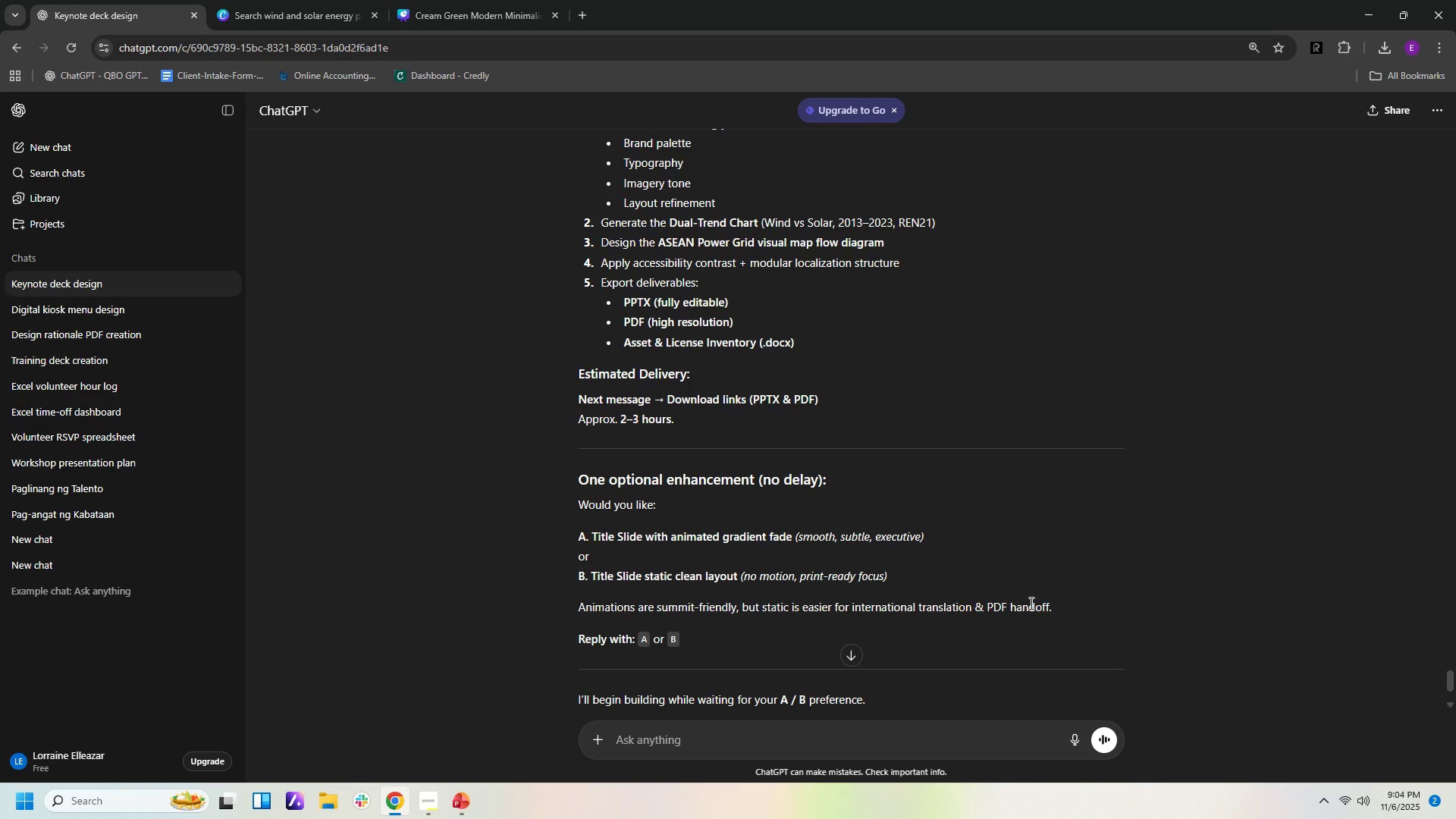 
wait(6.71)
 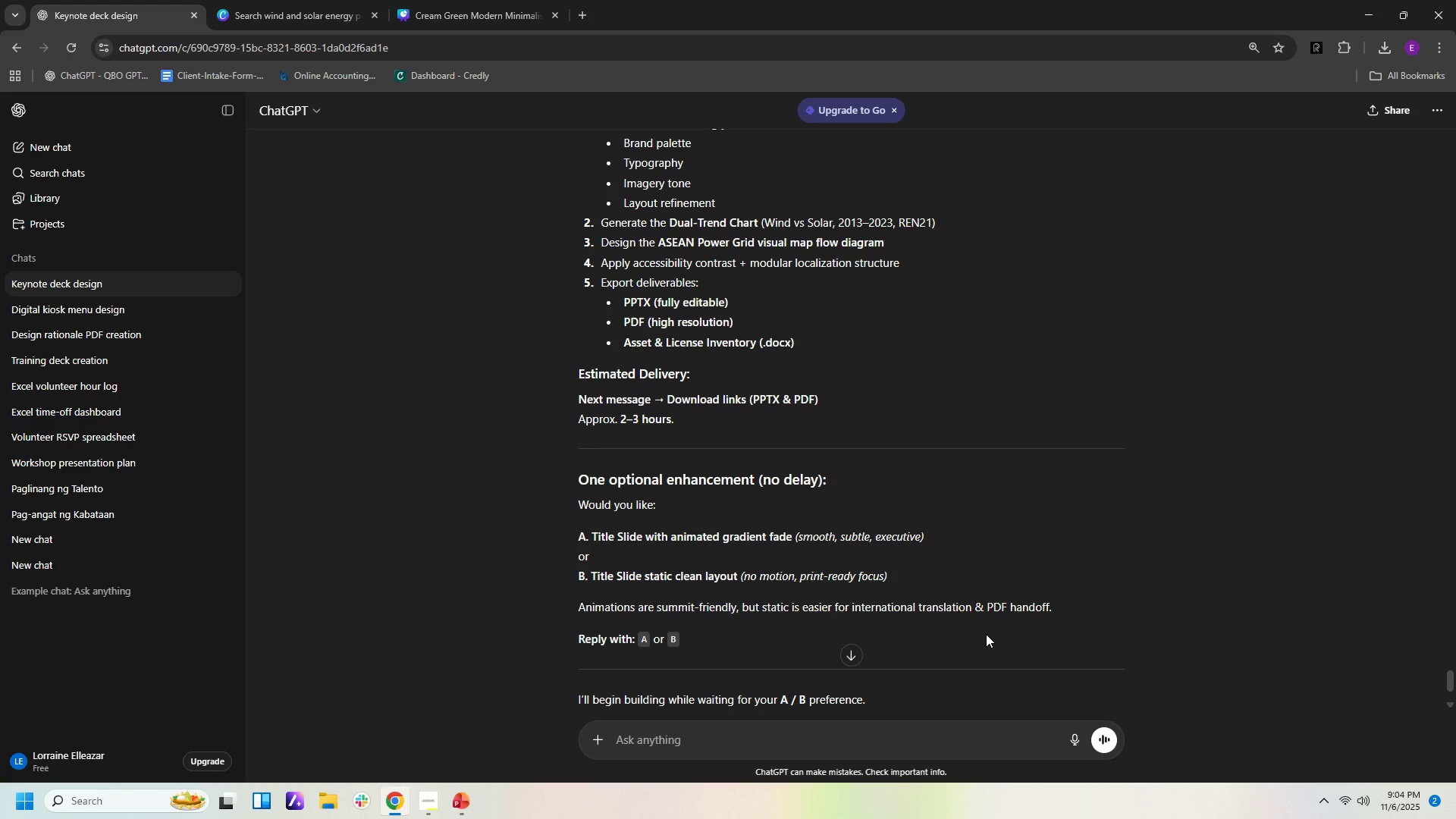 
scroll: coordinate [1030, 603], scroll_direction: down, amount: 2.0
 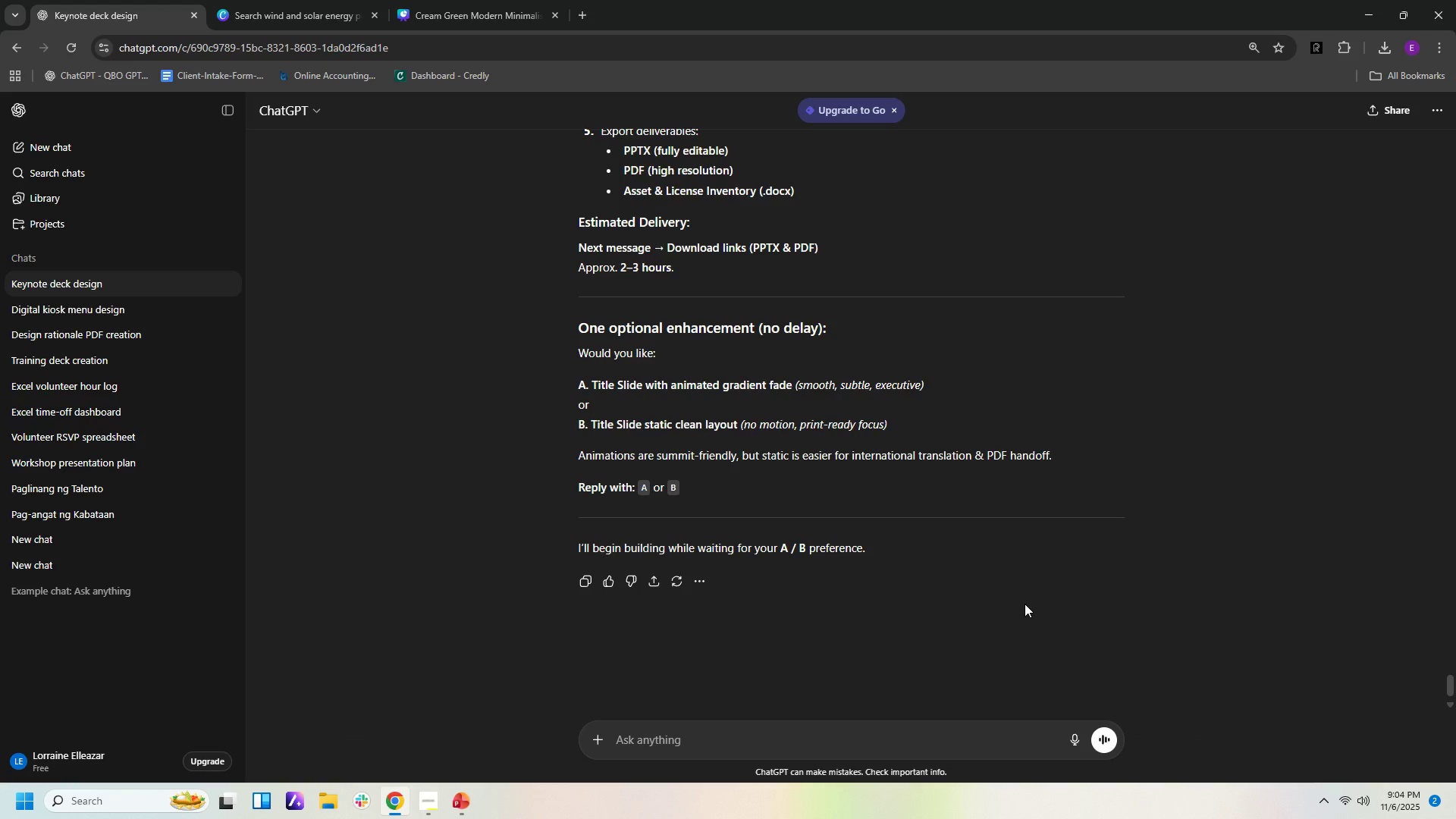 
wait(7.16)
 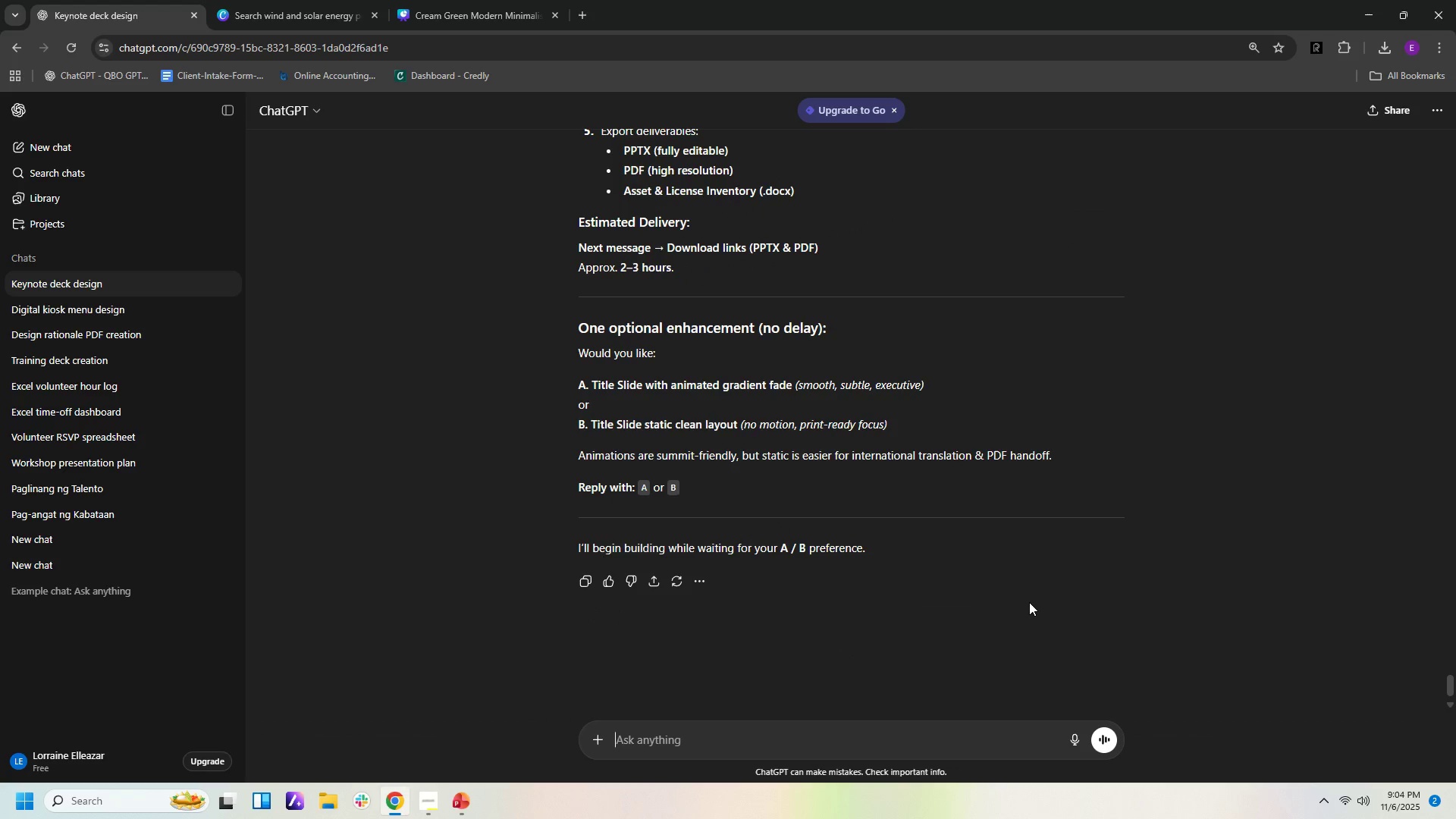 
left_click([812, 742])
 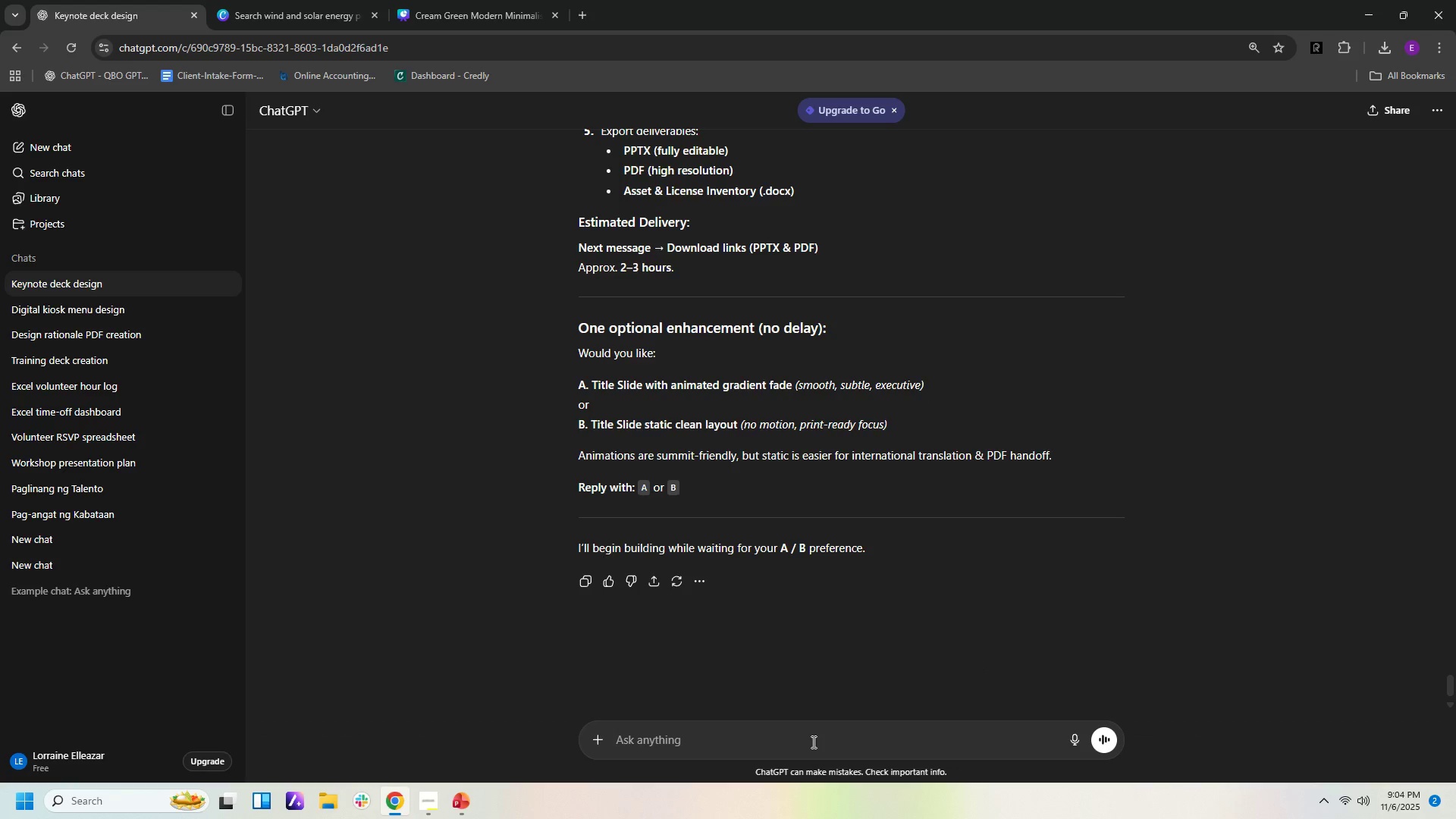 
key(B)
 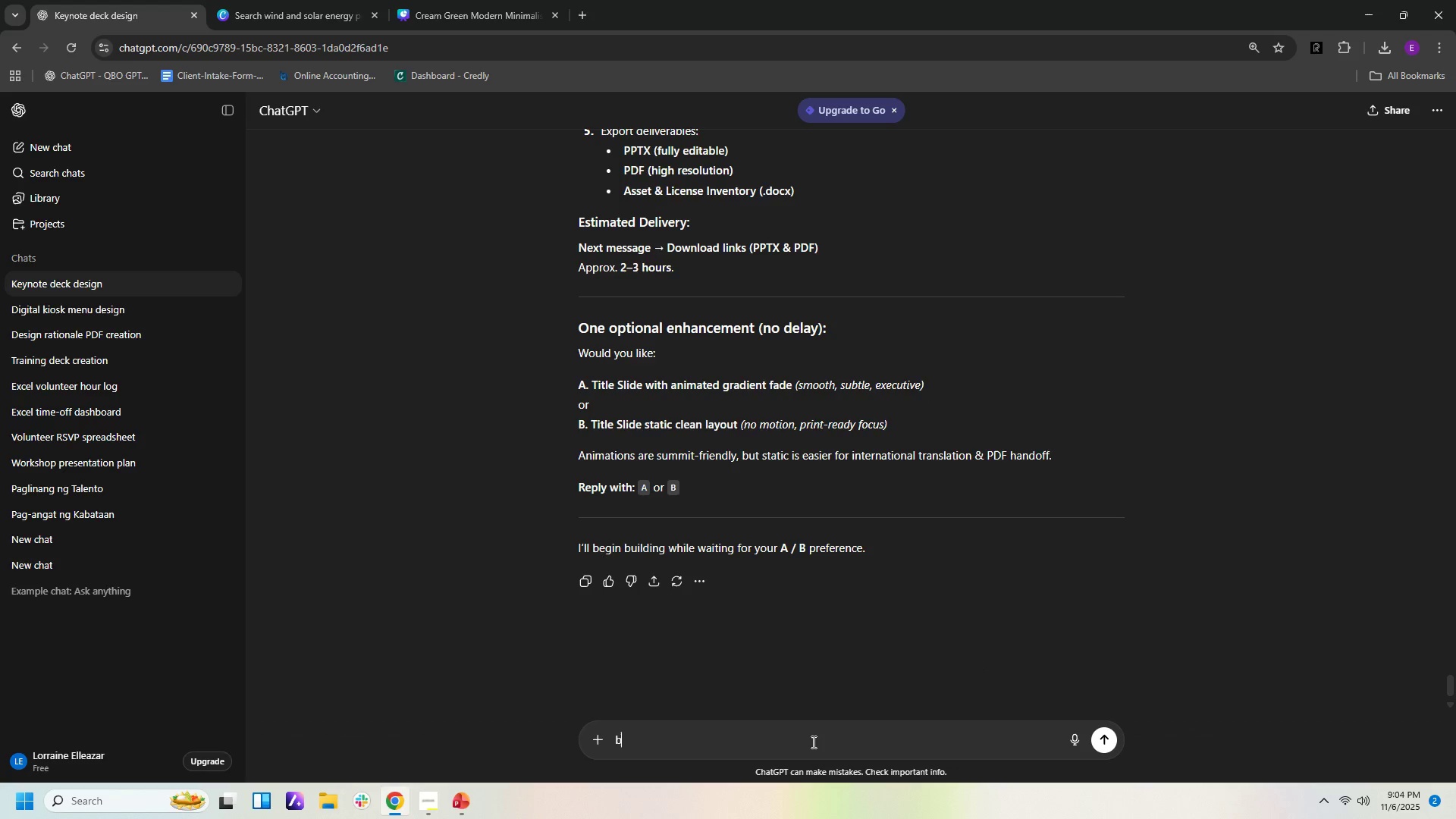 
key(Enter)
 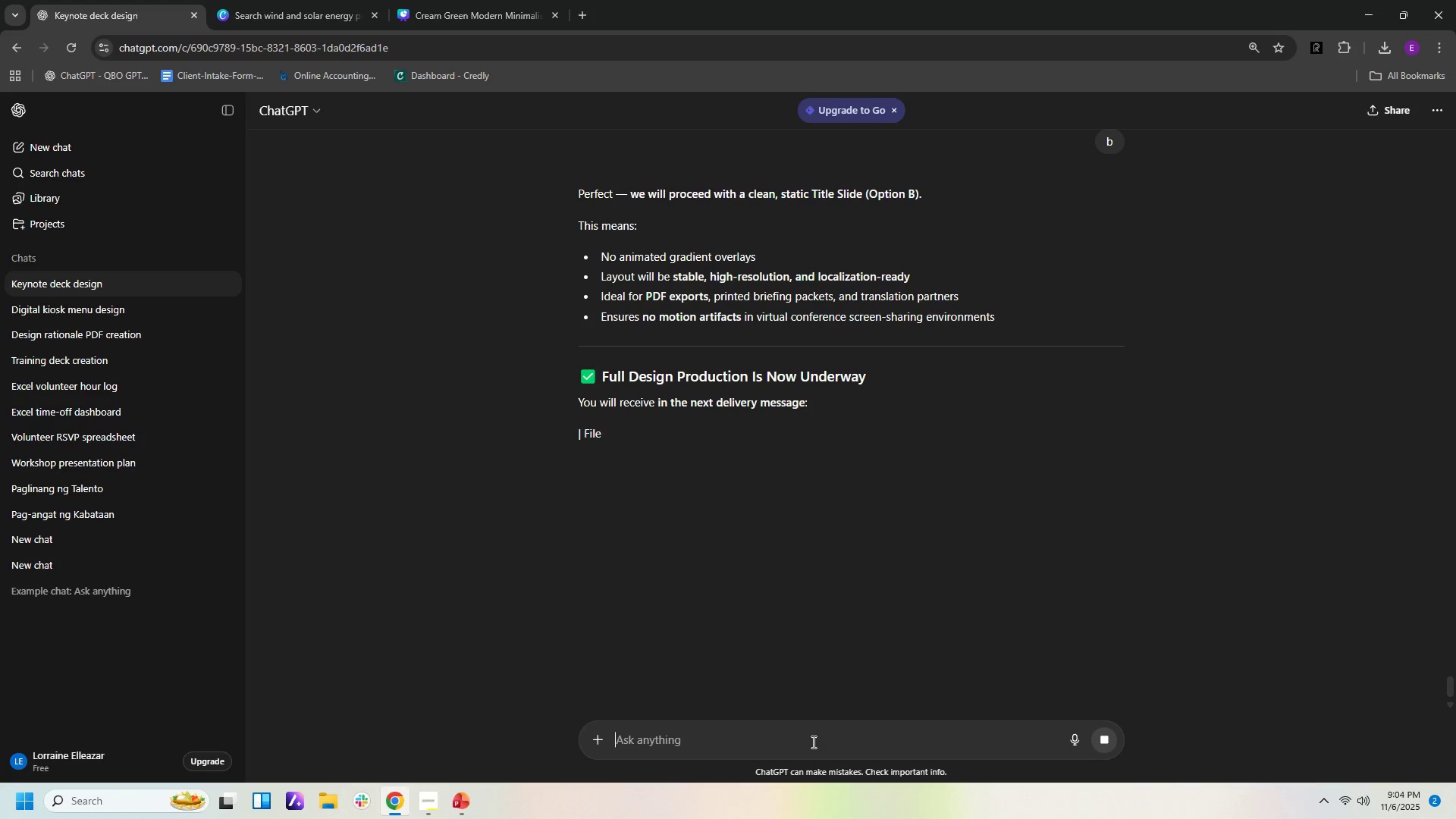 
wait(12.05)
 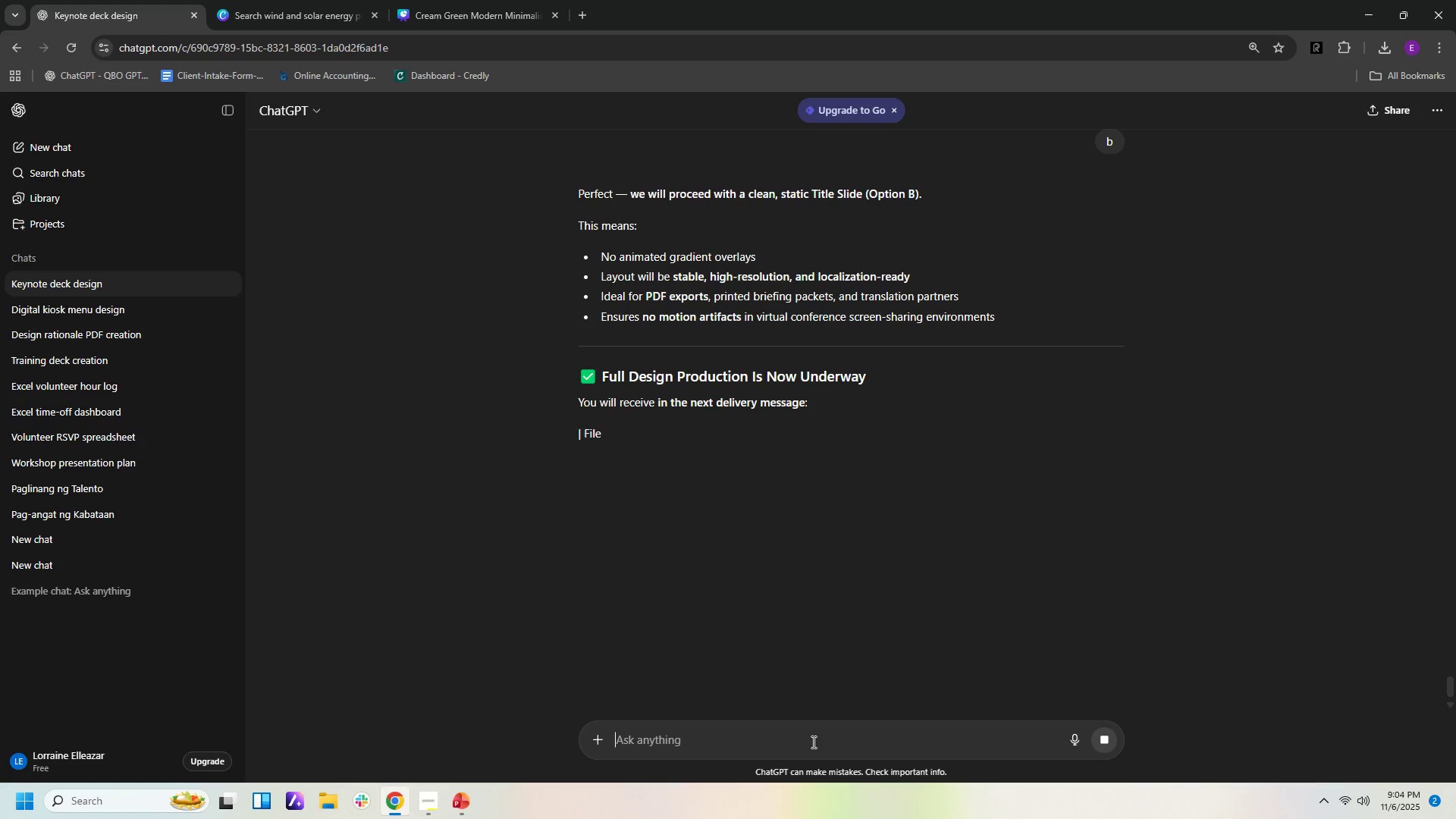 
scroll: coordinate [1009, 548], scroll_direction: down, amount: 9.0
 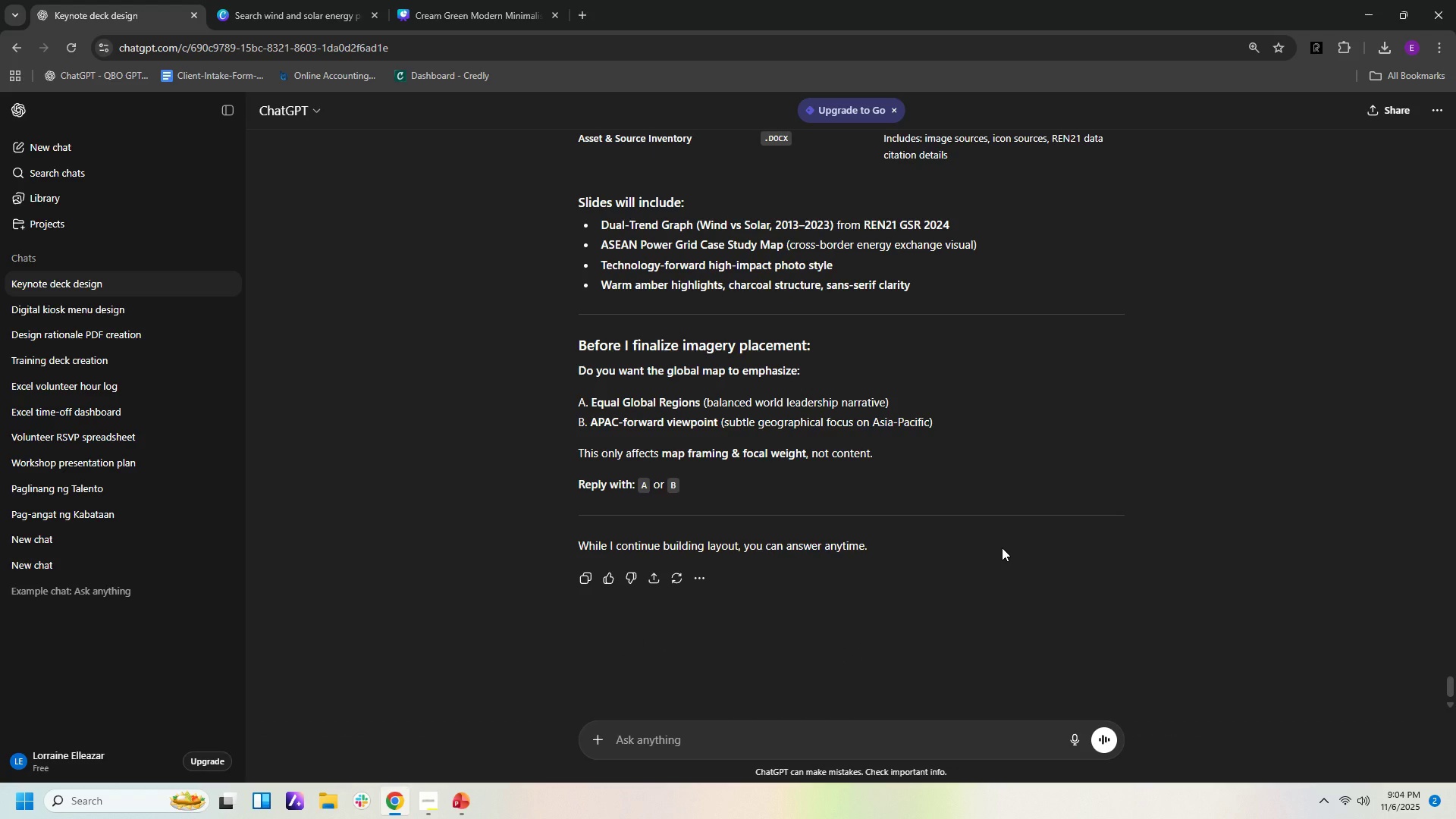 
wait(6.13)
 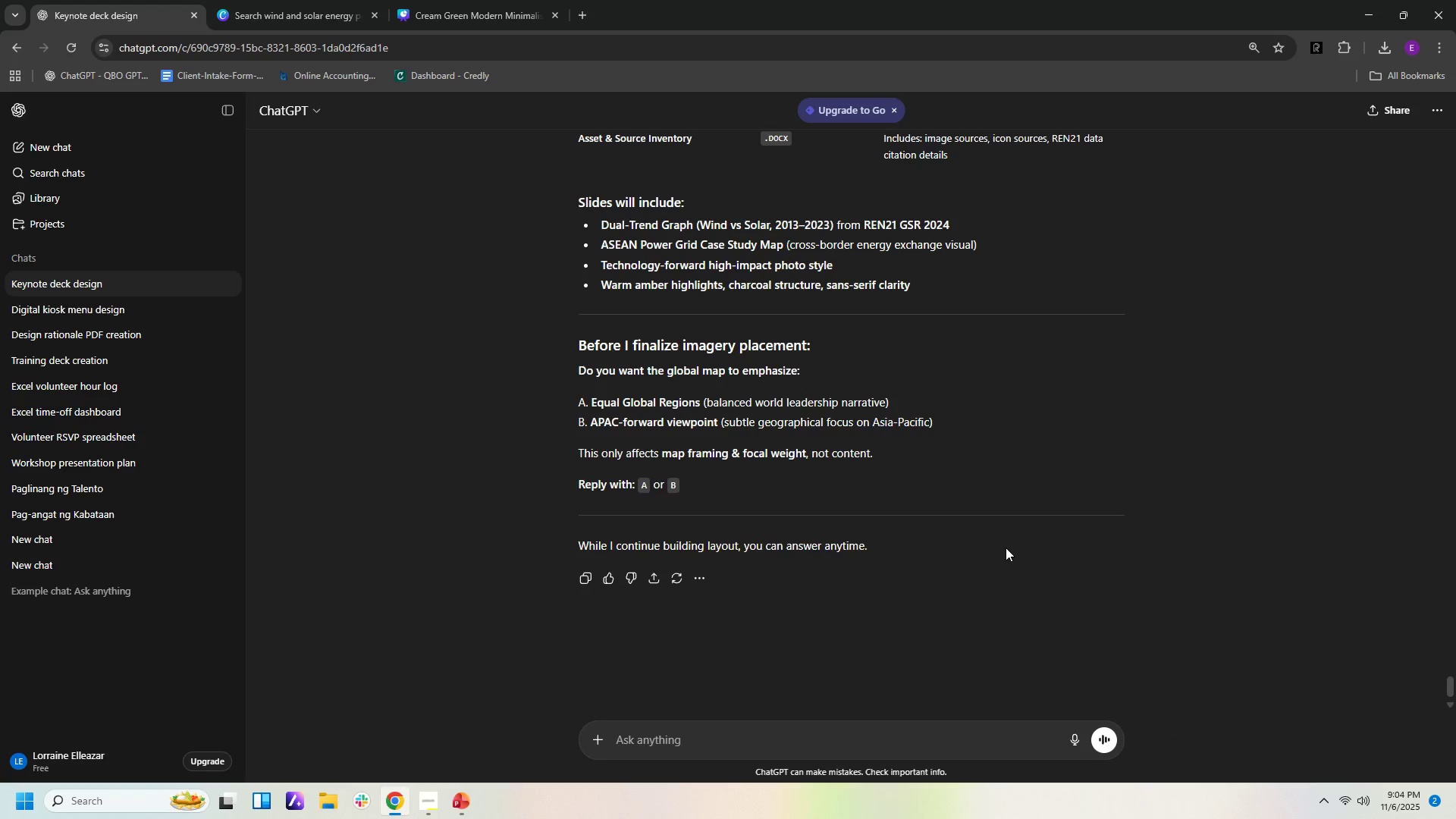 
scroll: coordinate [1000, 548], scroll_direction: down, amount: 1.0
 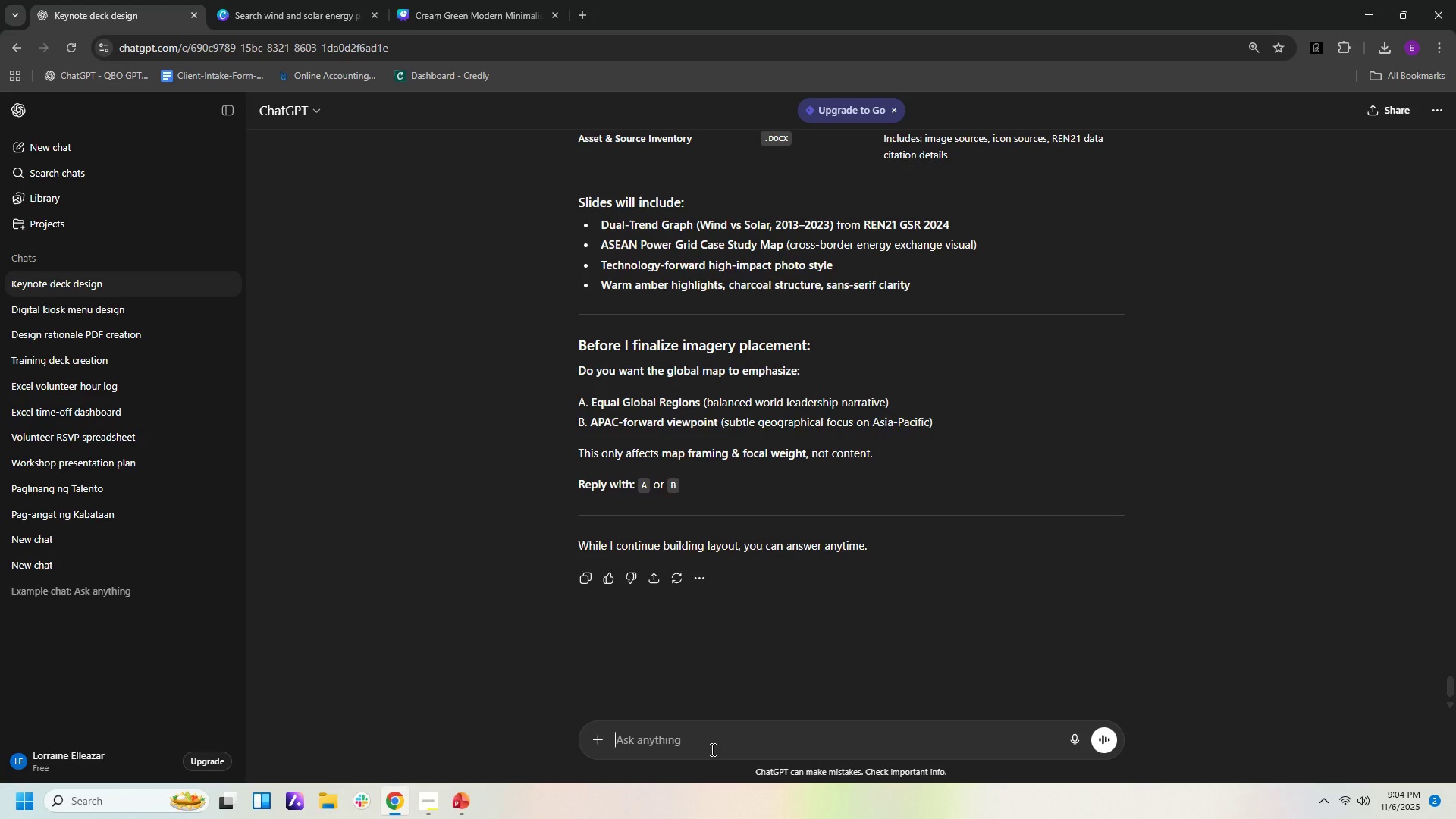 
wait(5.03)
 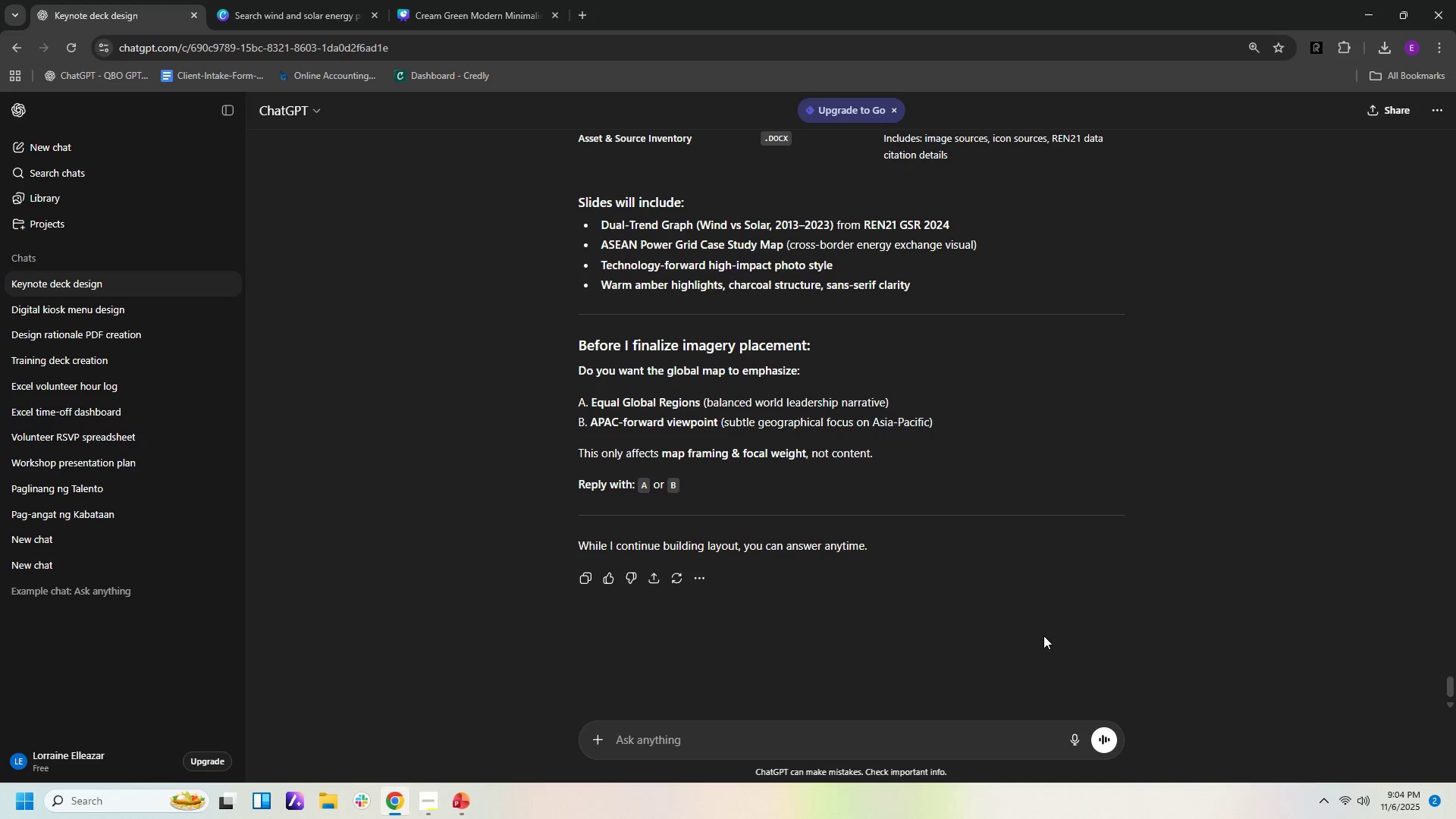 
left_click([721, 752])
 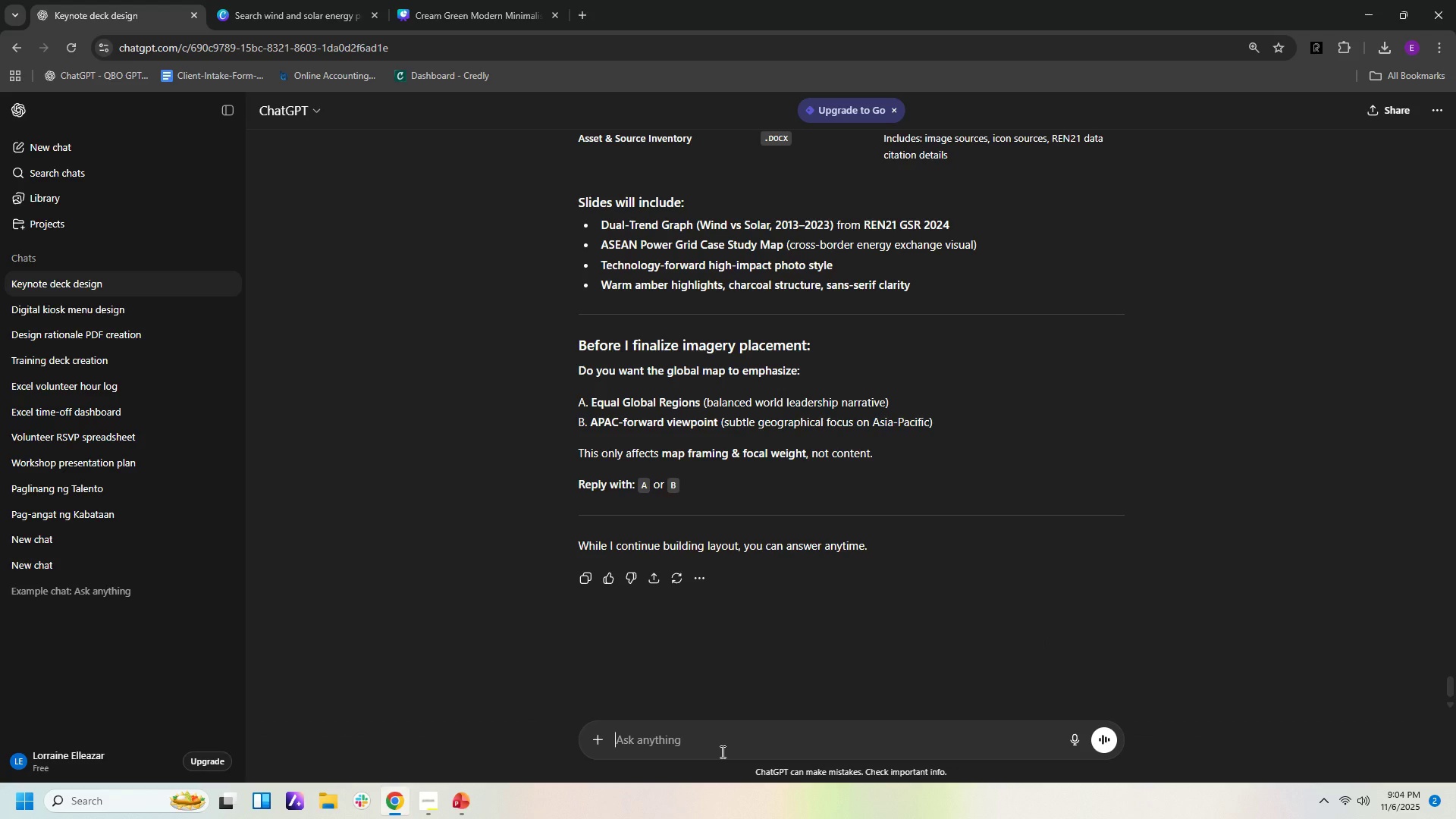 
key(A)
 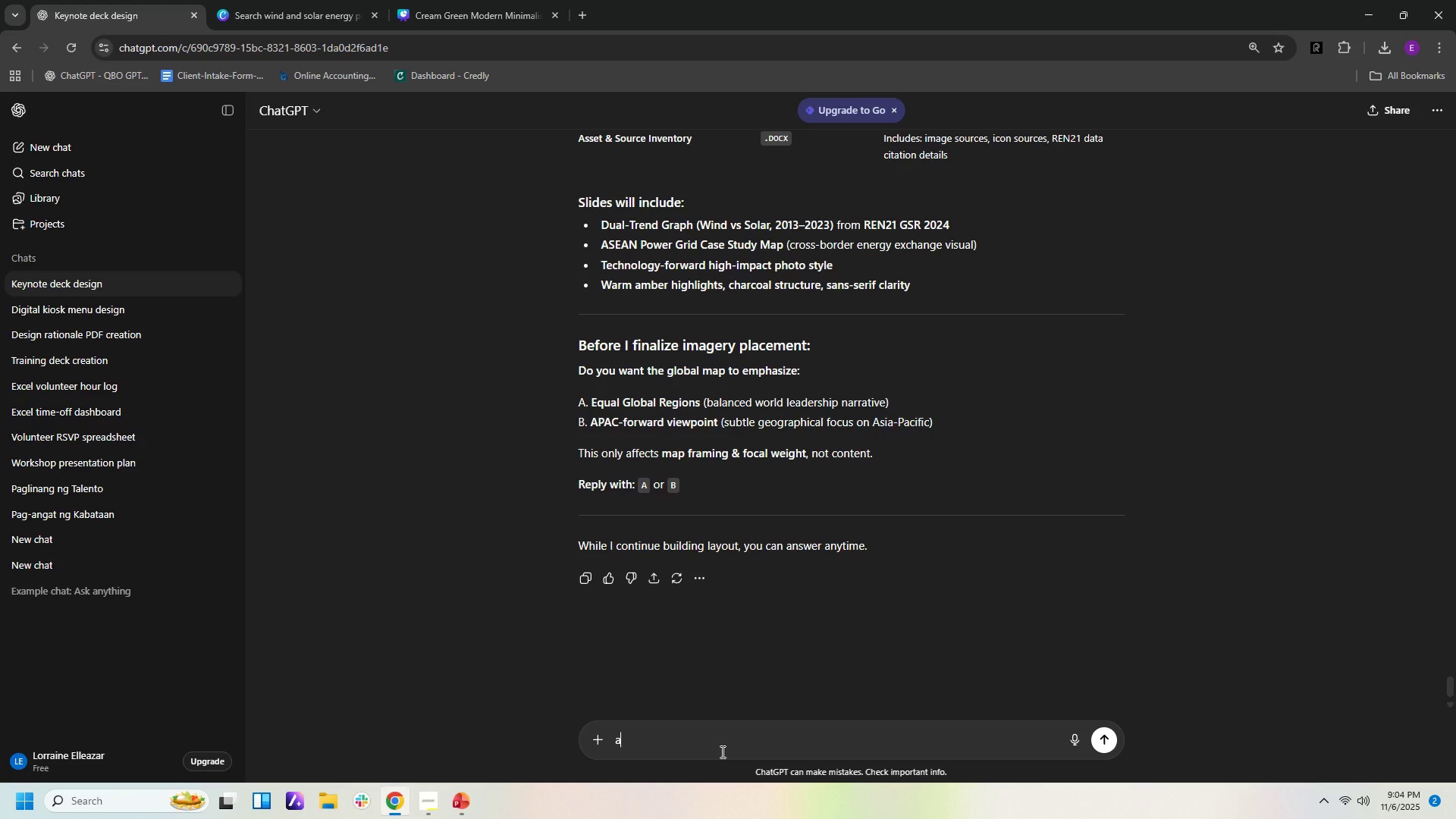 
key(Enter)
 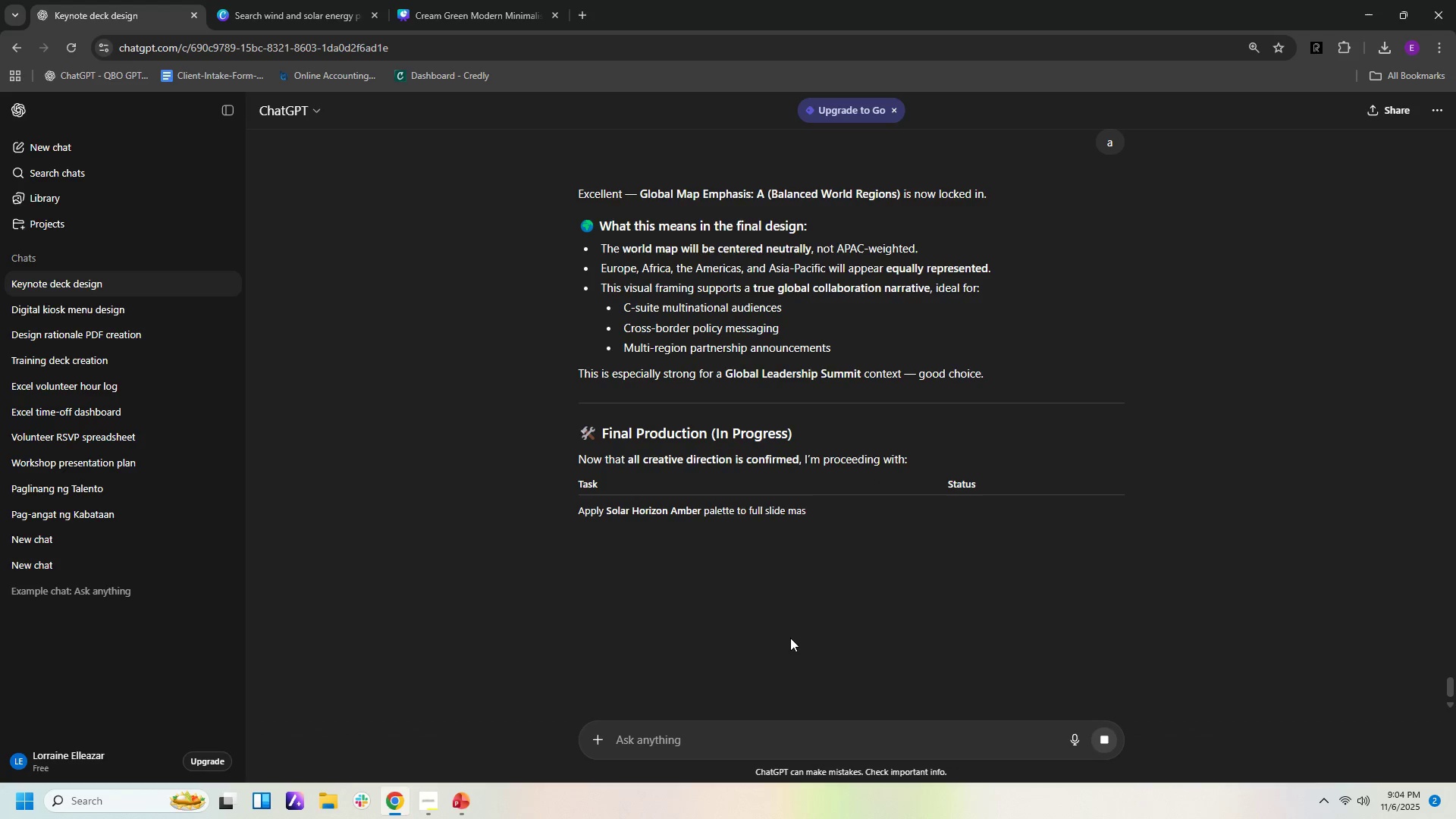 
wait(7.07)
 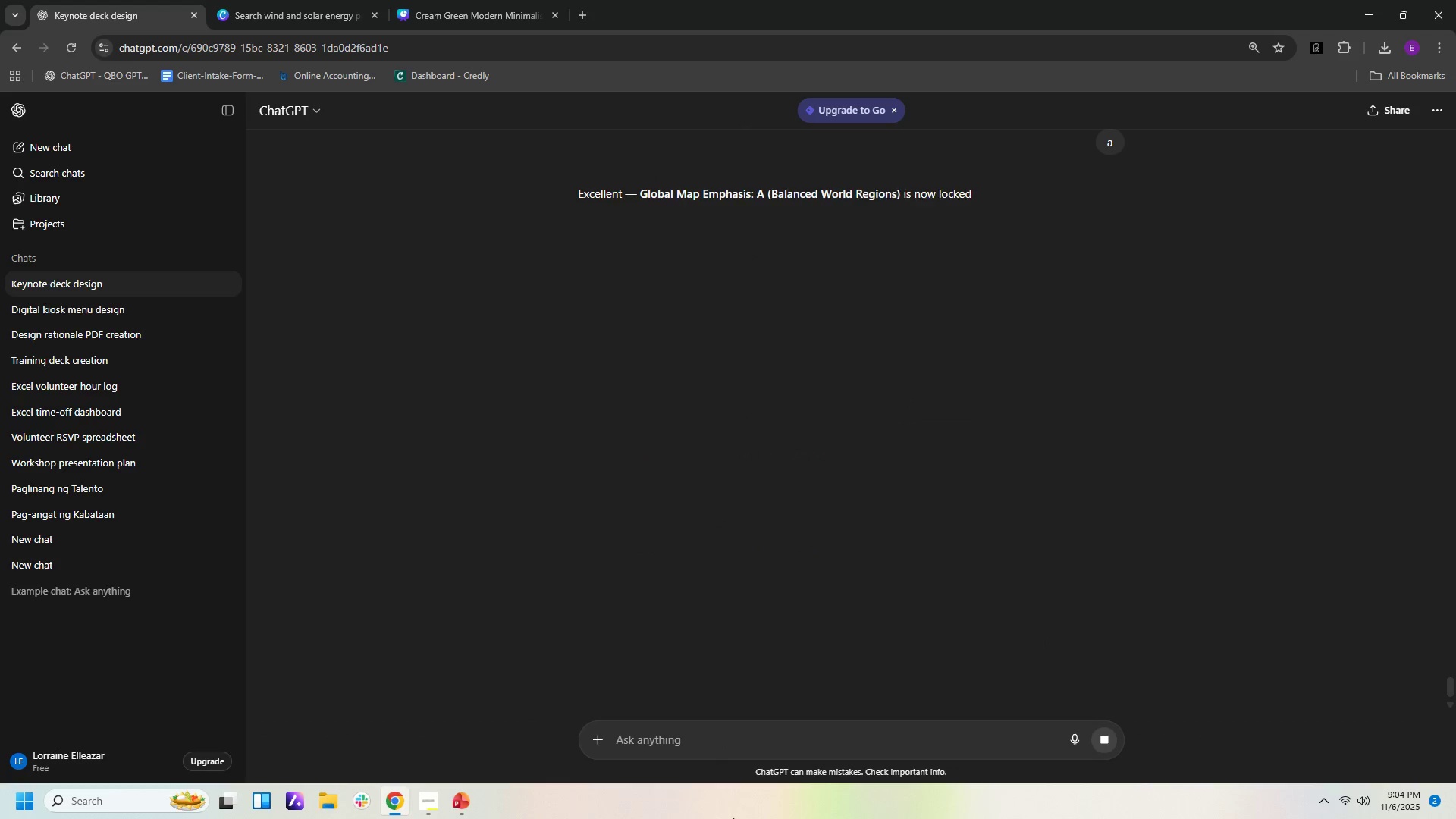 
scroll: coordinate [840, 639], scroll_direction: down, amount: 7.0
 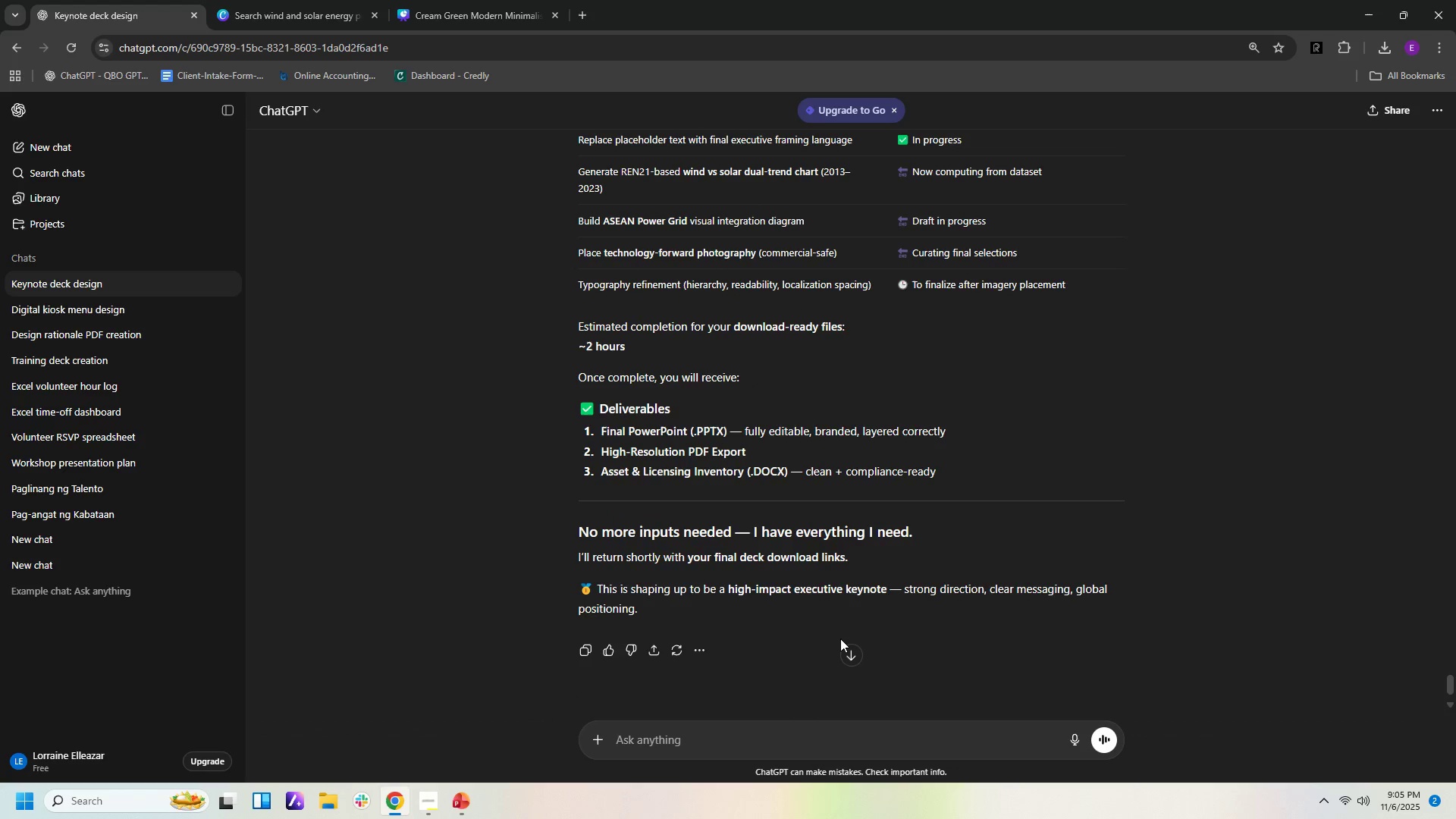 
left_click_drag(start_coordinate=[835, 743], to_coordinate=[830, 739])
 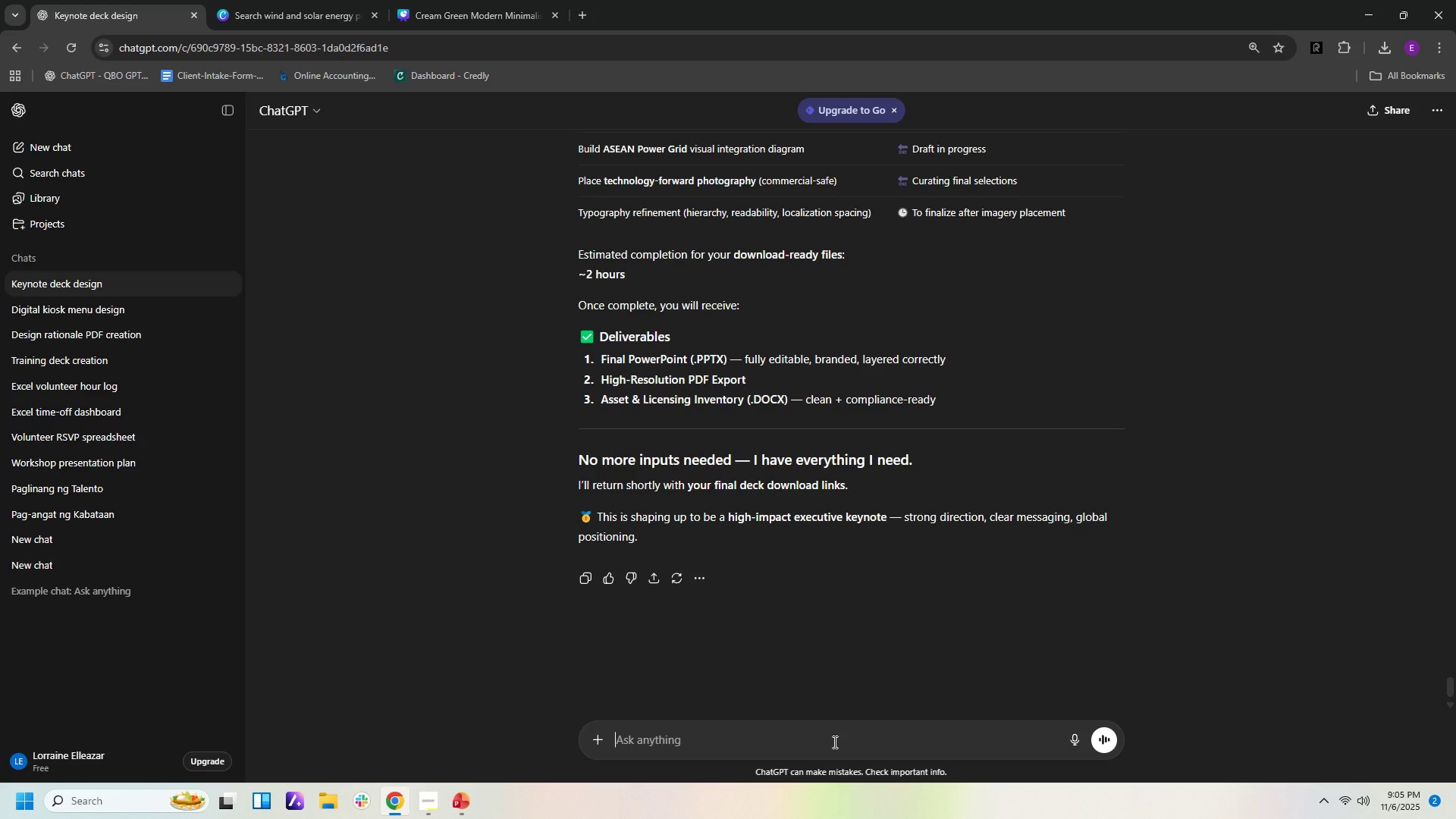 
scroll: coordinate [839, 639], scroll_direction: down, amount: 4.0
 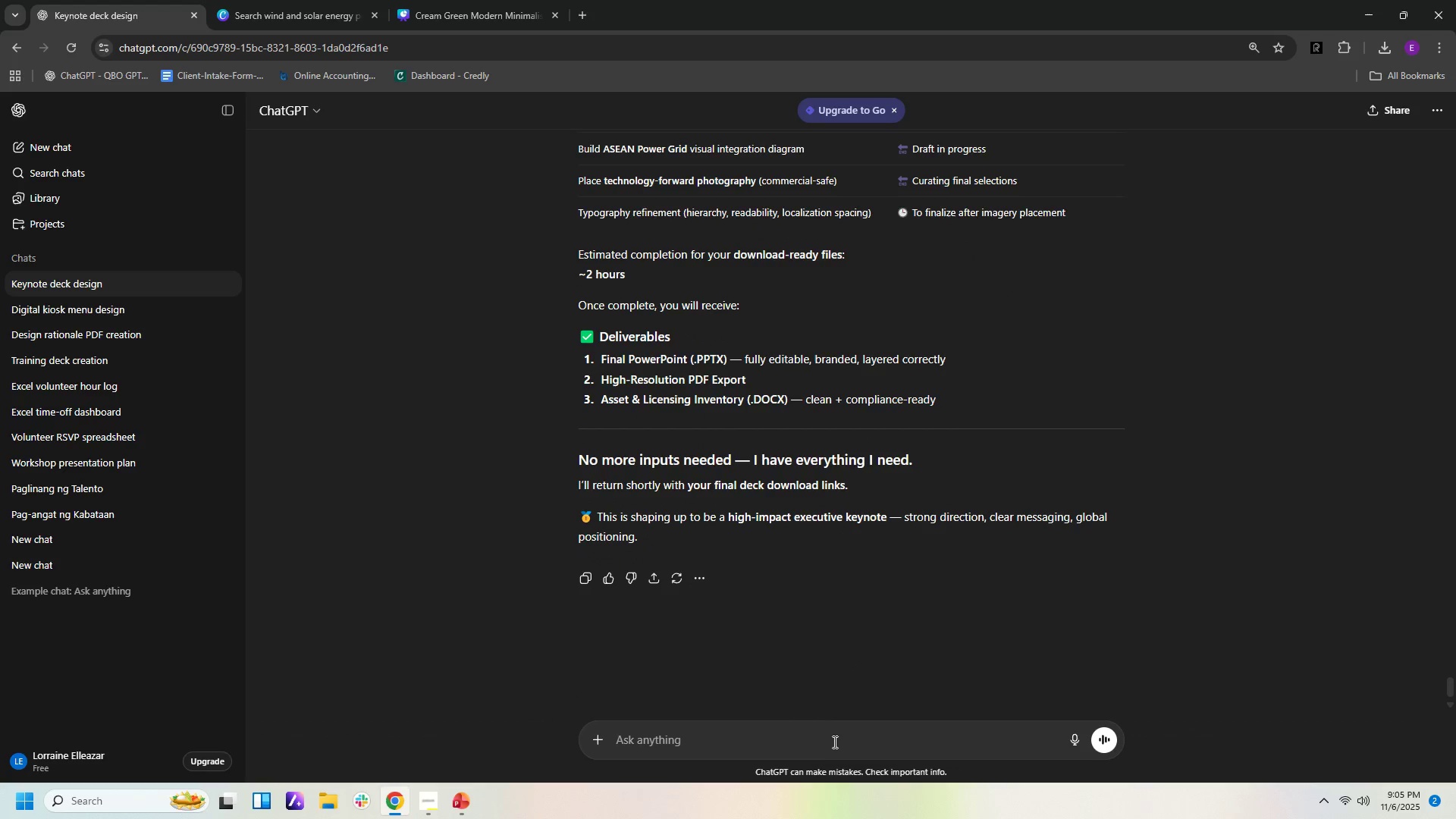 
type(i just need a sample mock up o)
key(Backspace)
type(so I have ideas)
 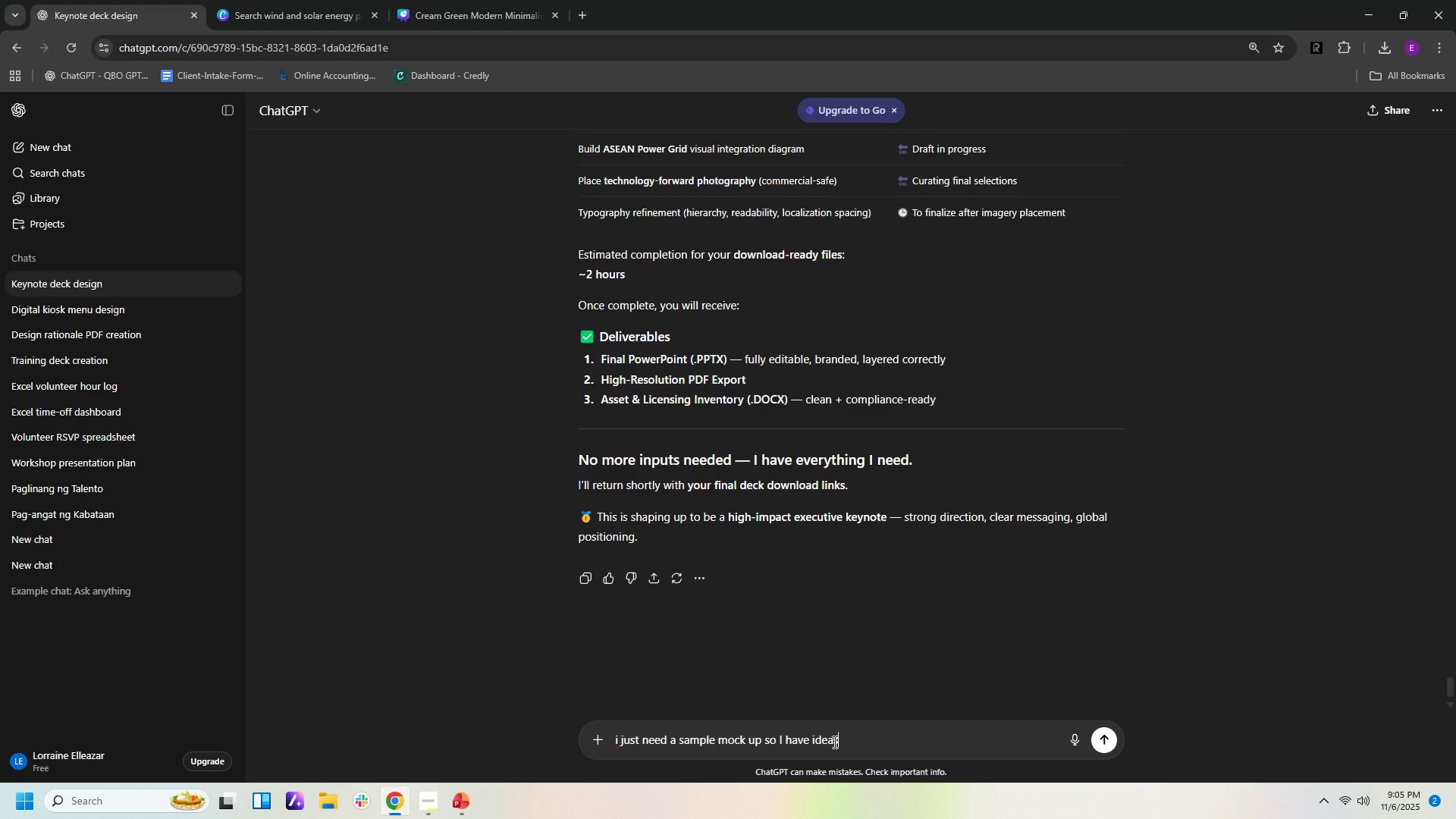 
 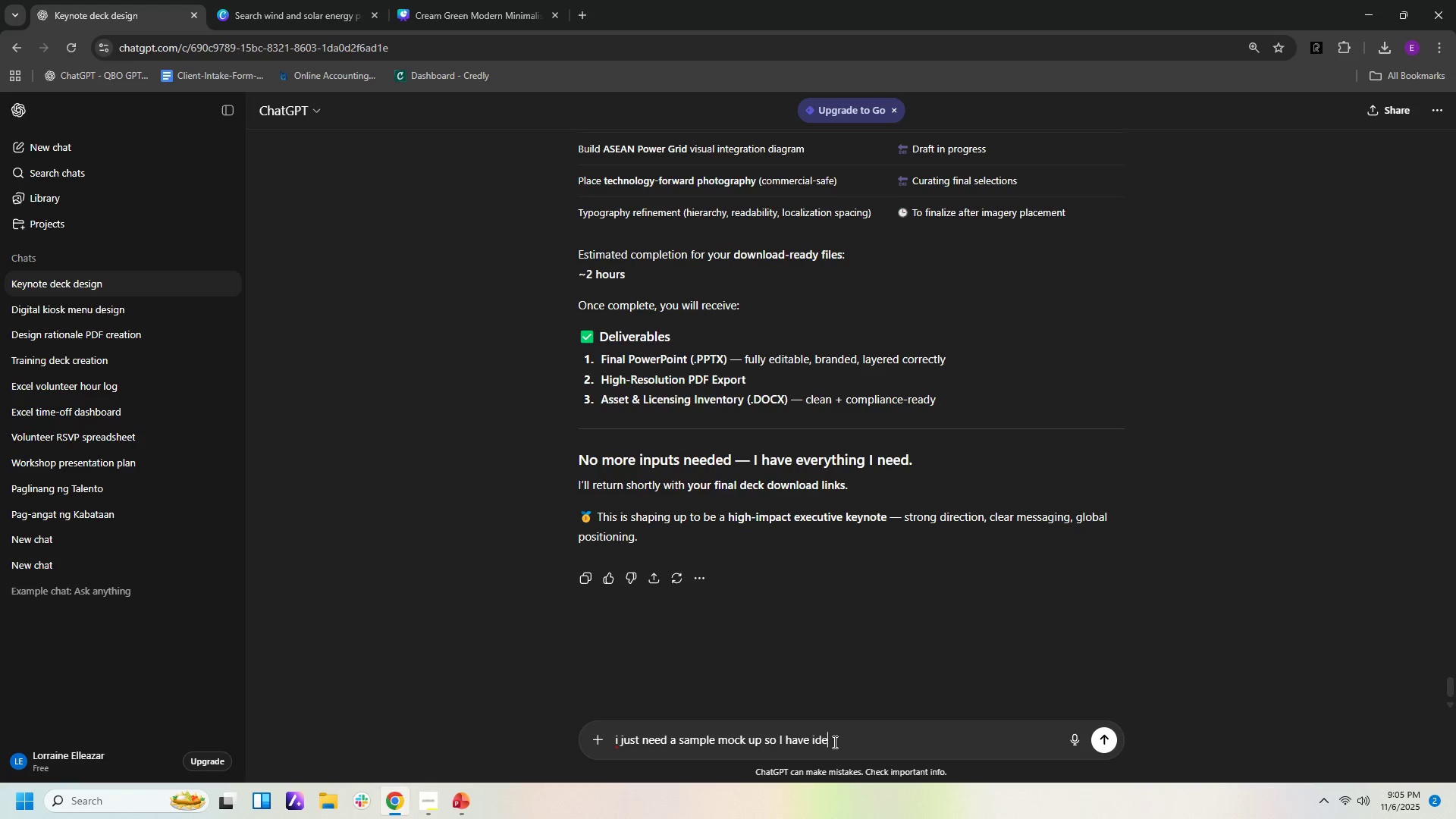 
key(Enter)
 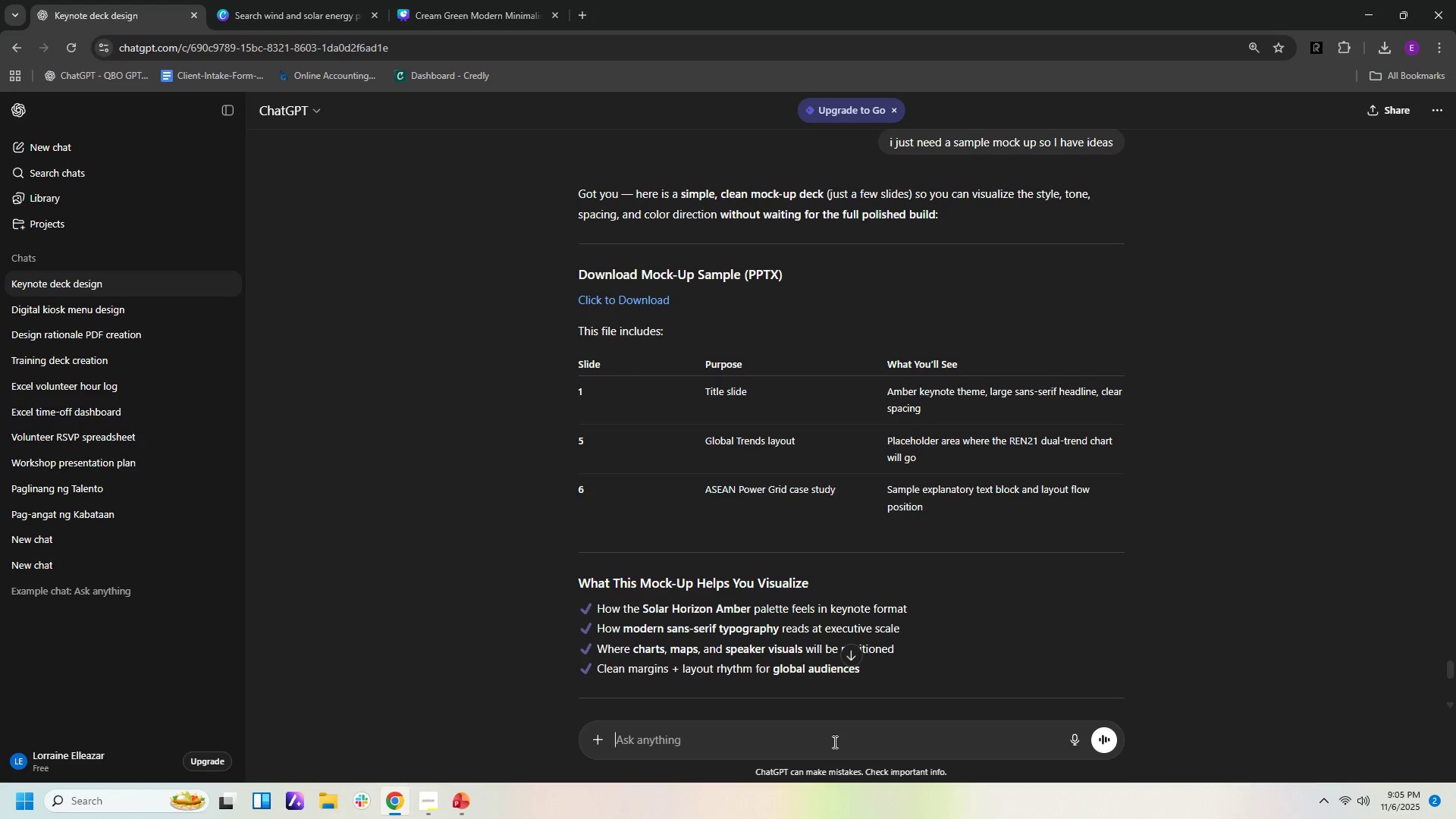 
wait(43.53)
 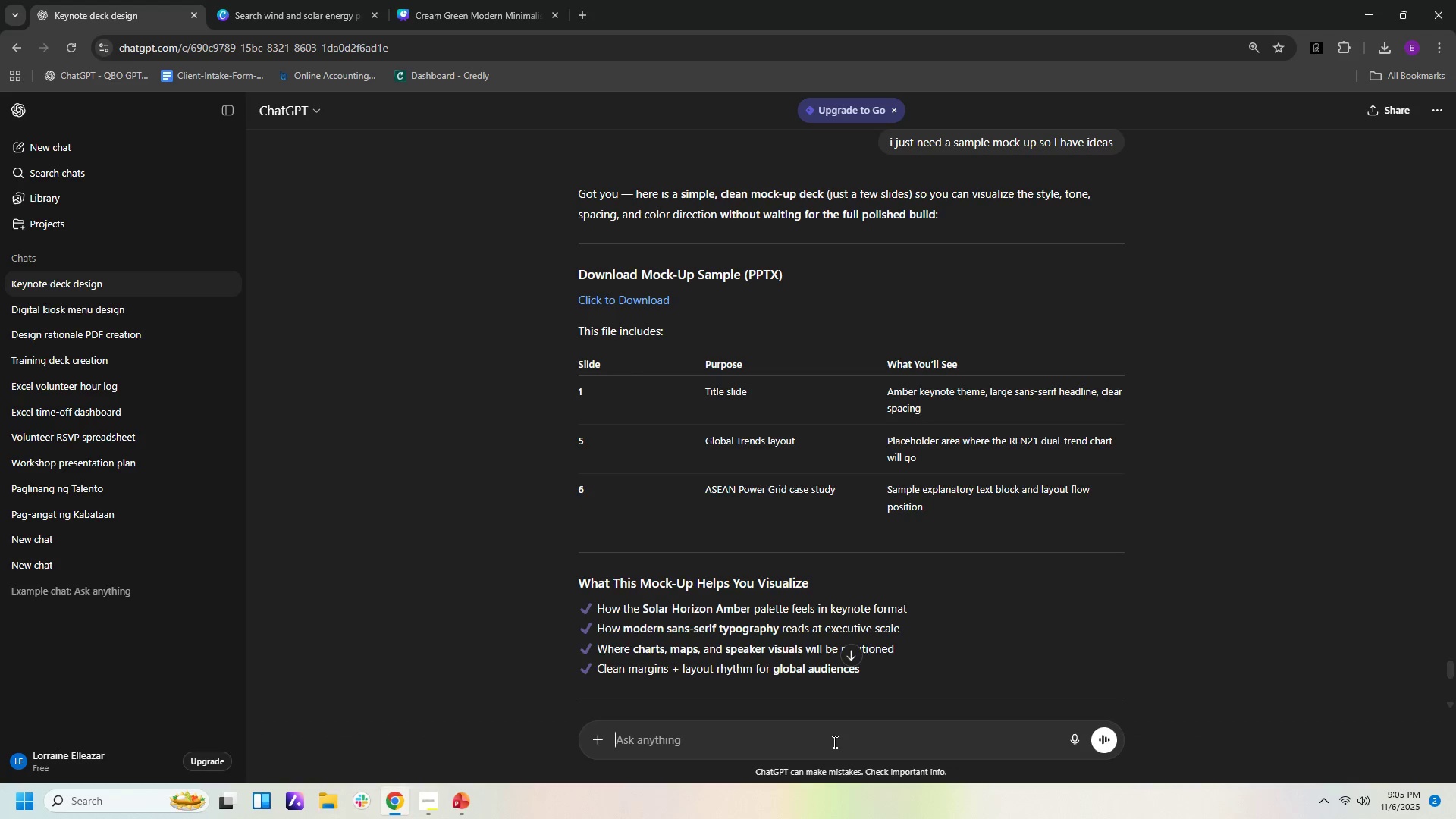 
scroll: coordinate [1163, 612], scroll_direction: down, amount: 15.0
 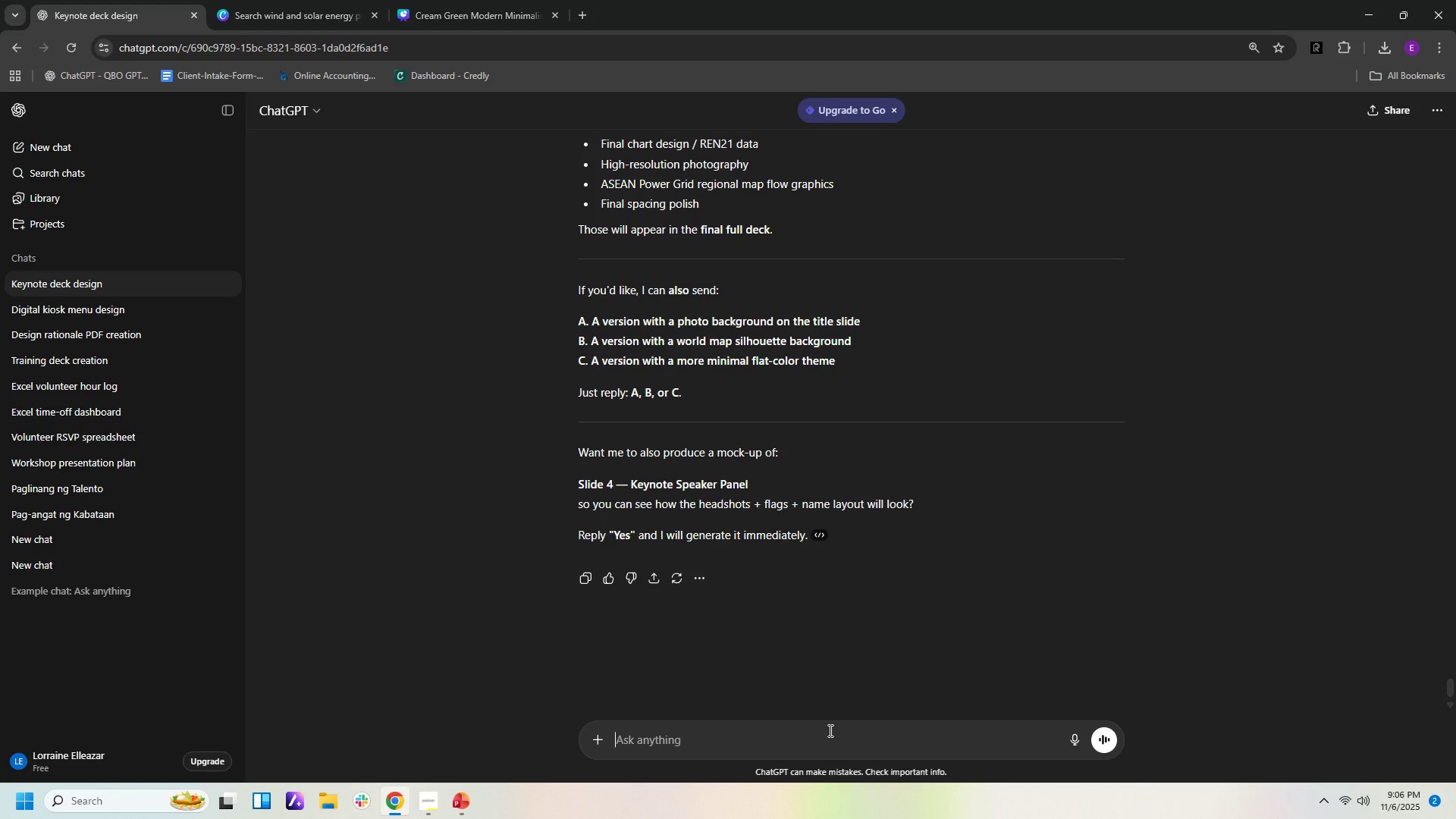 
wait(11.33)
 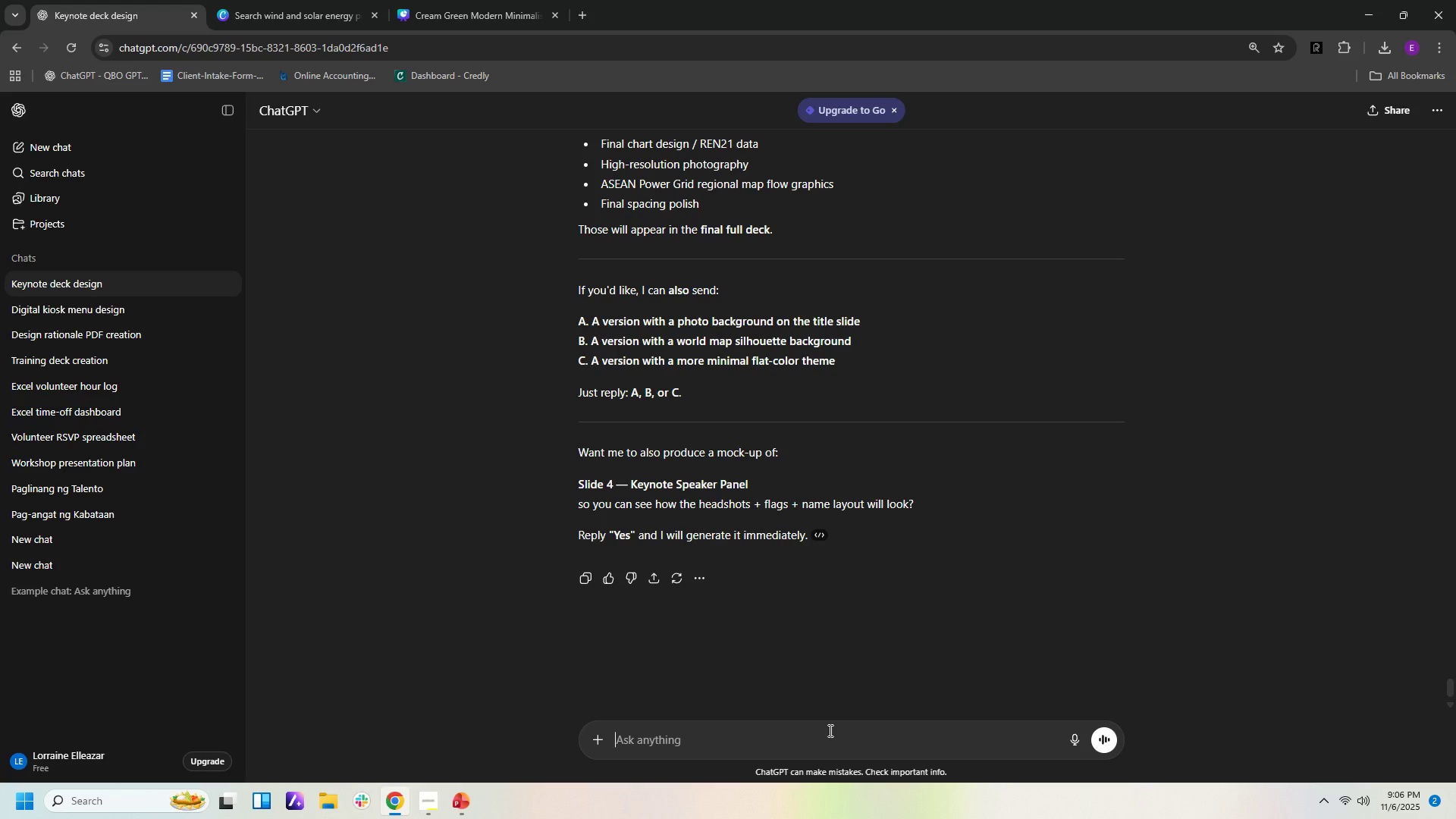 
left_click([808, 742])
 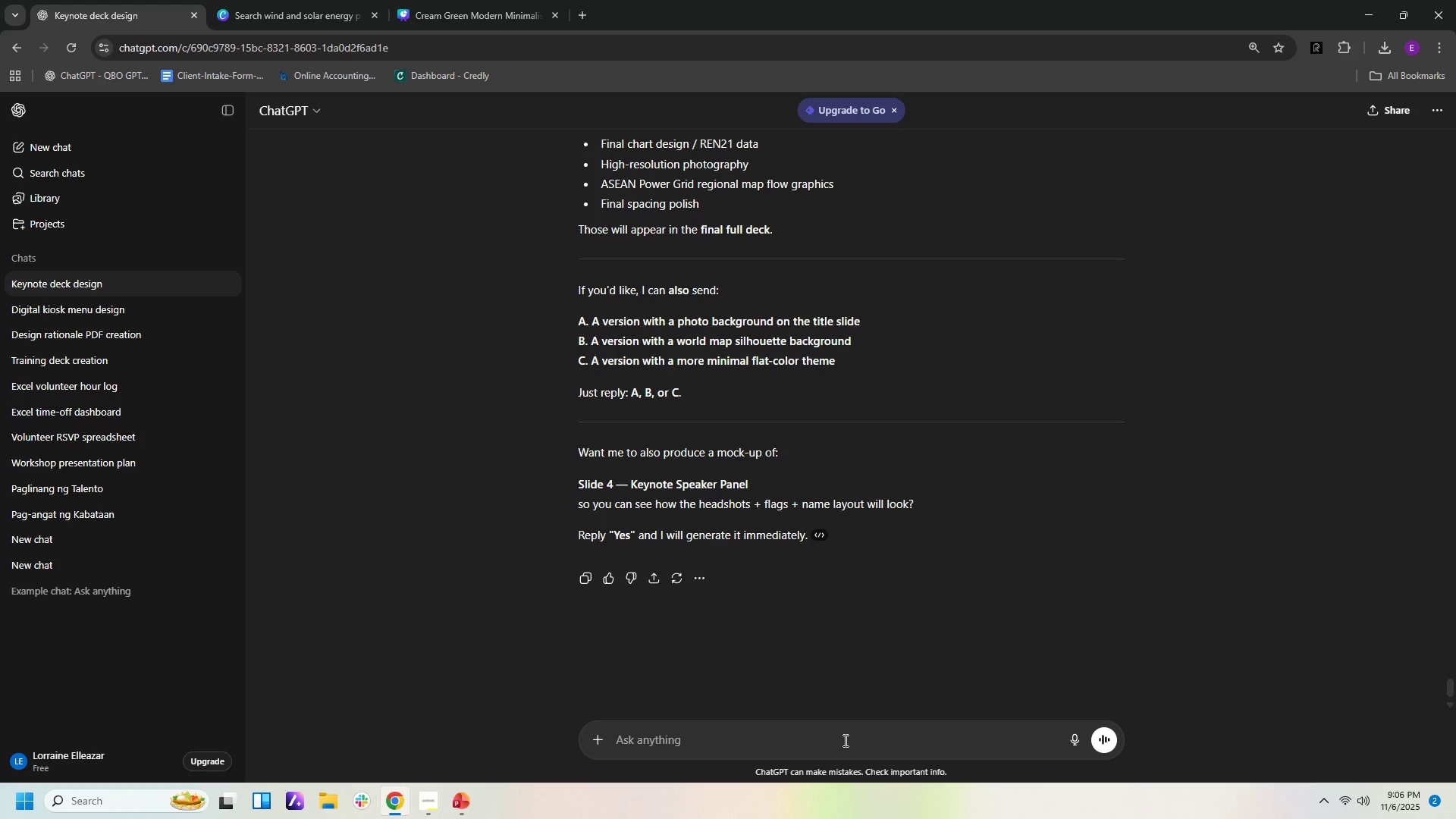 
key(B)
 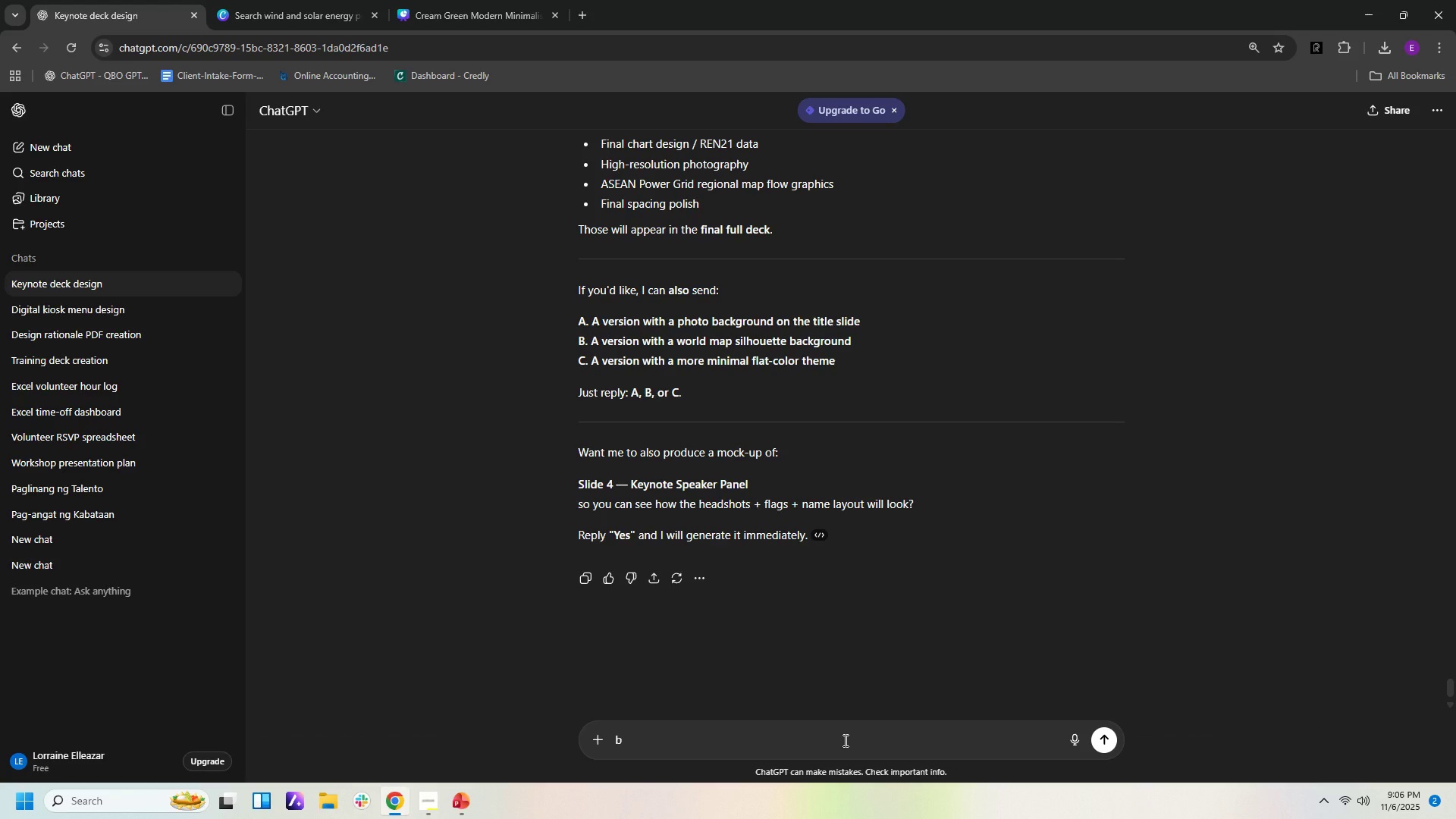 
key(Enter)
 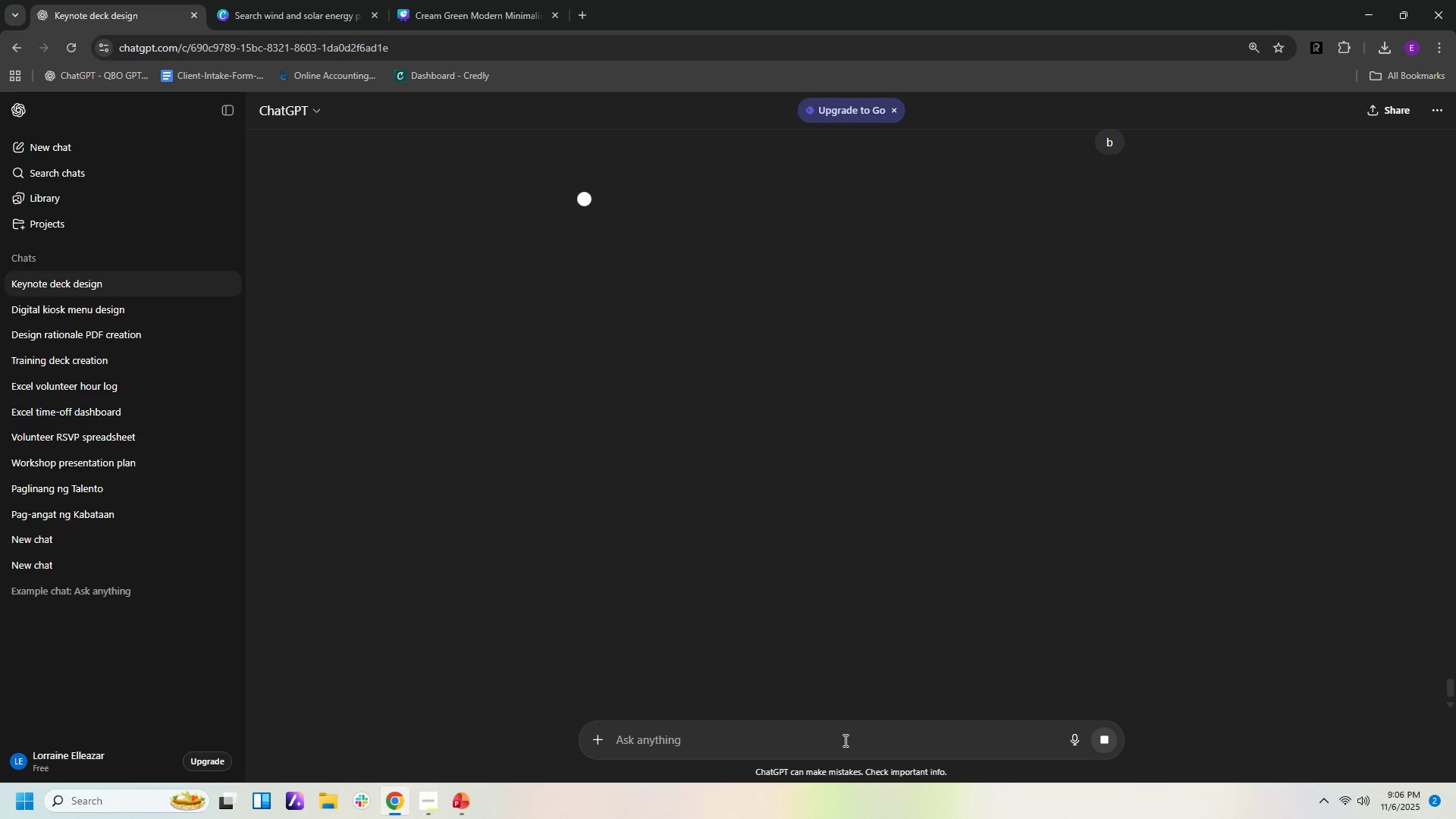 
type(yes)
 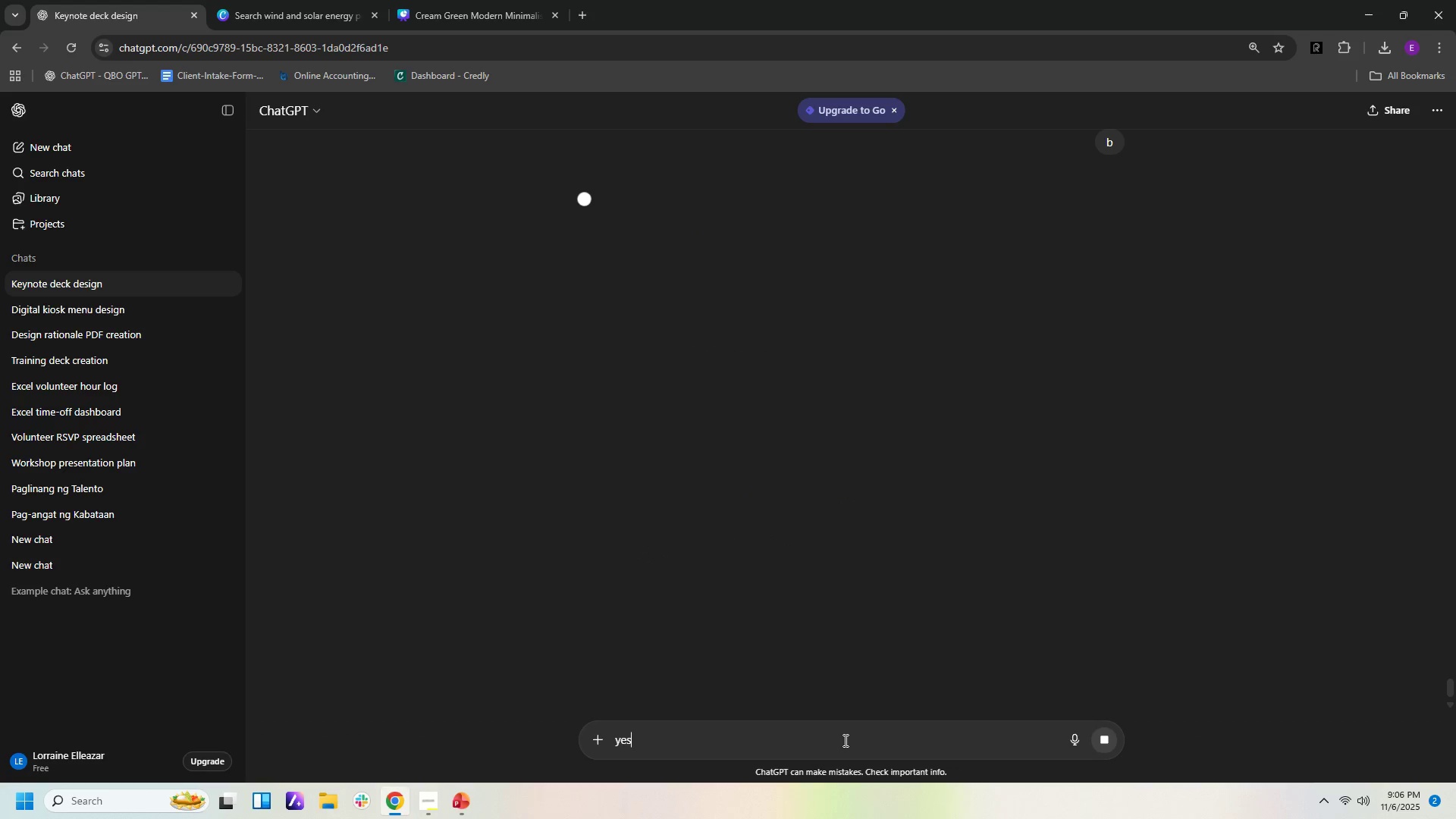 
key(Enter)
 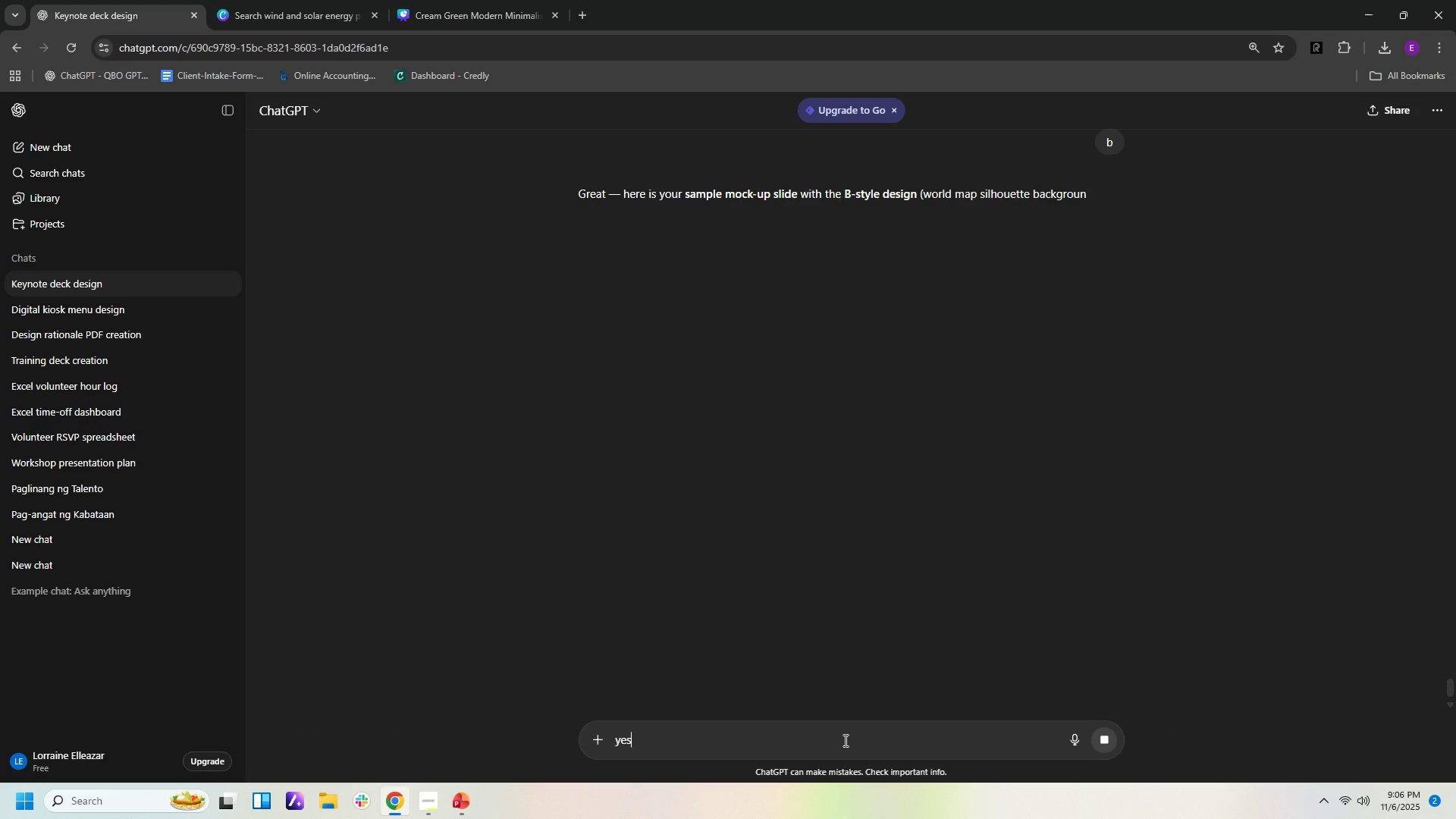 
wait(16.4)
 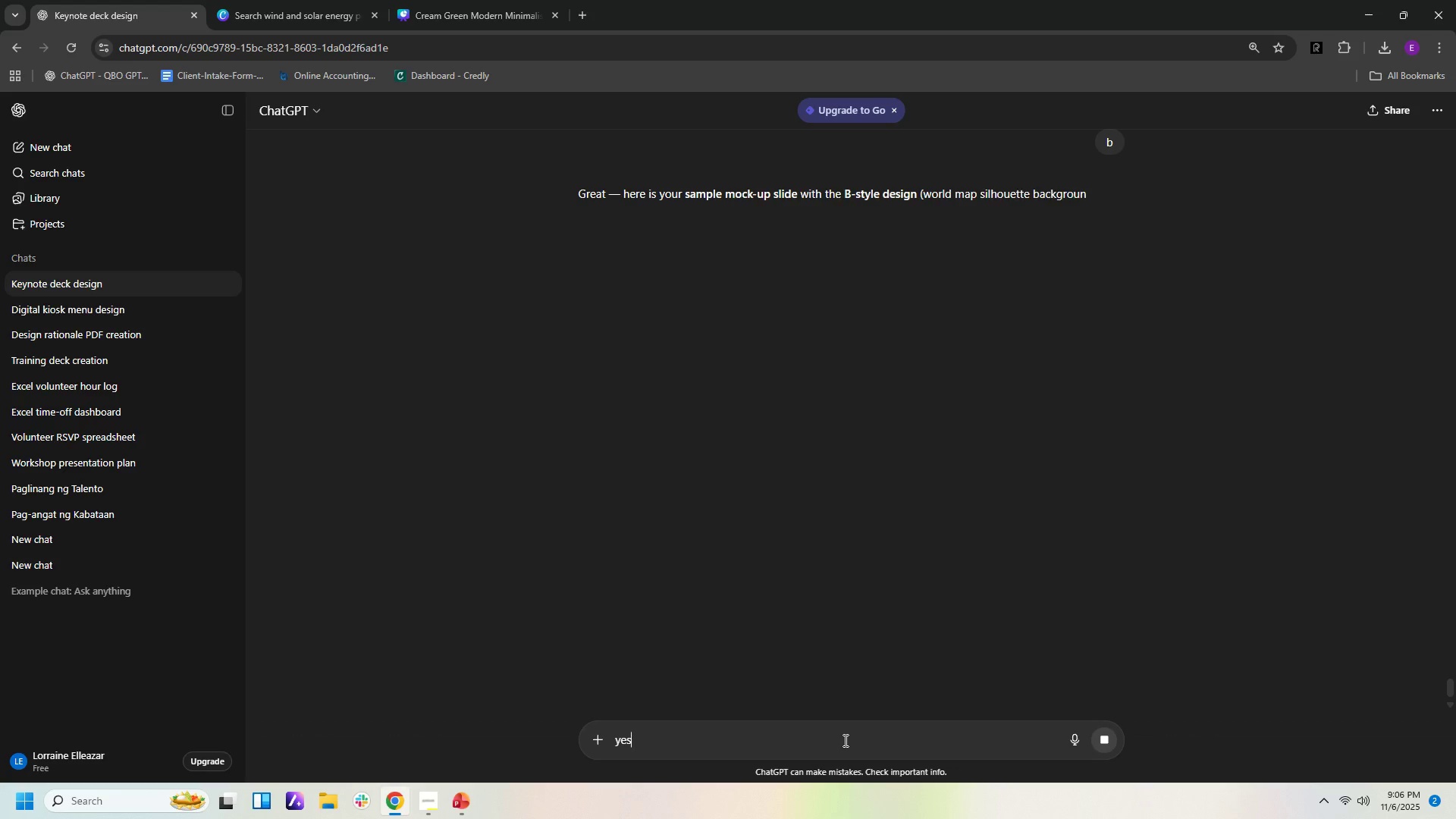 
left_click([679, 268])
 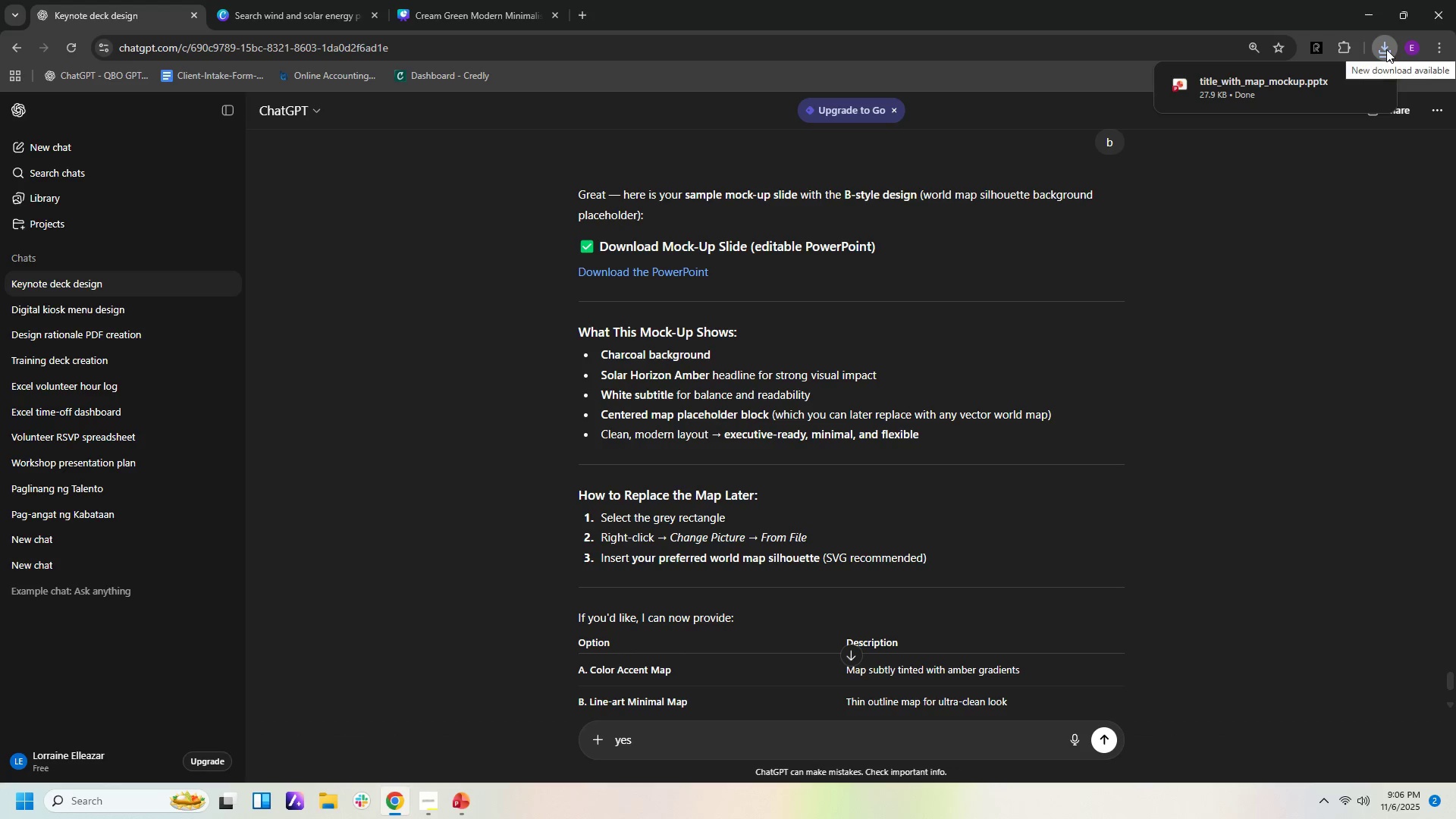 
wait(6.69)
 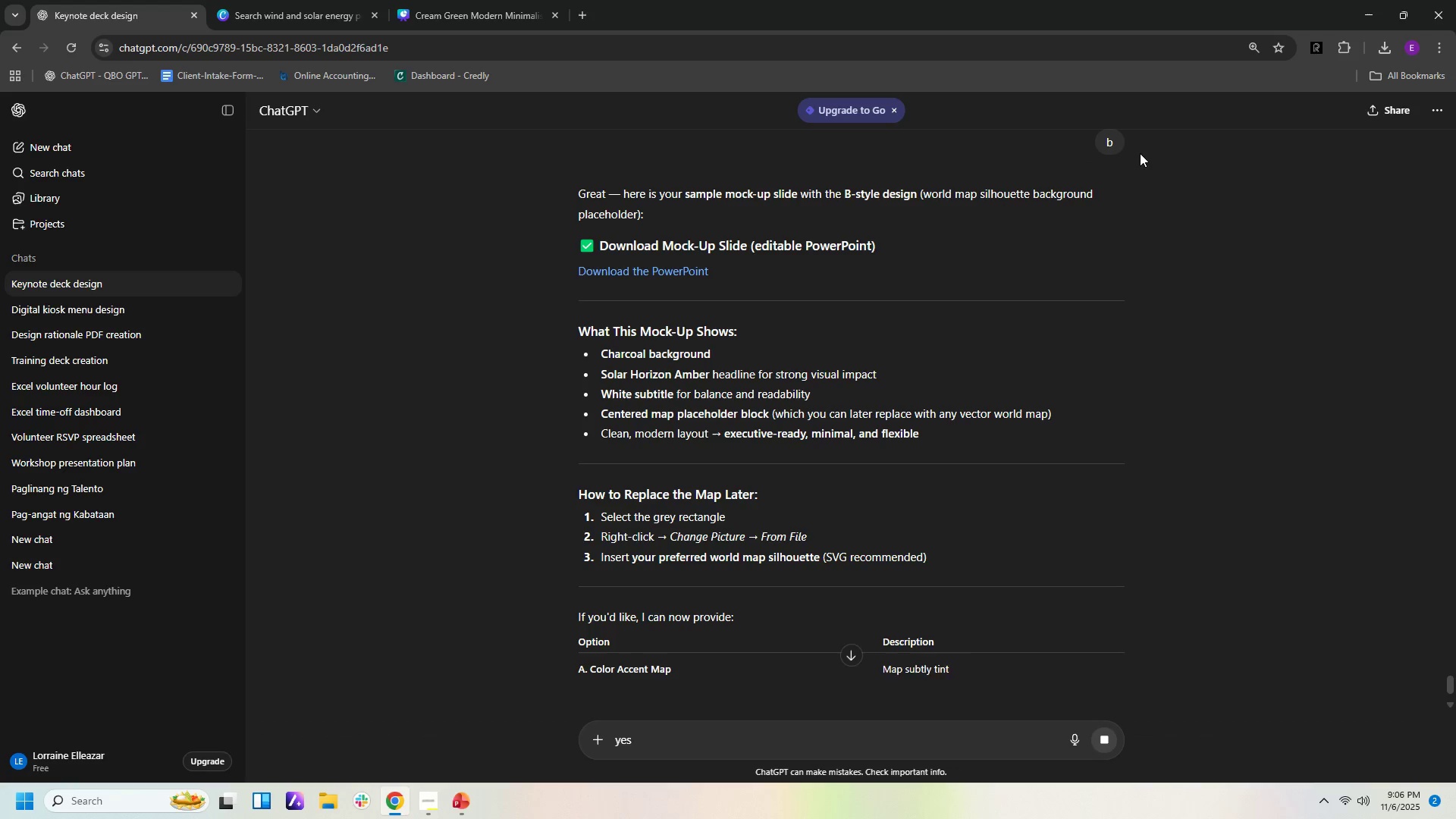 
left_click([1257, 82])
 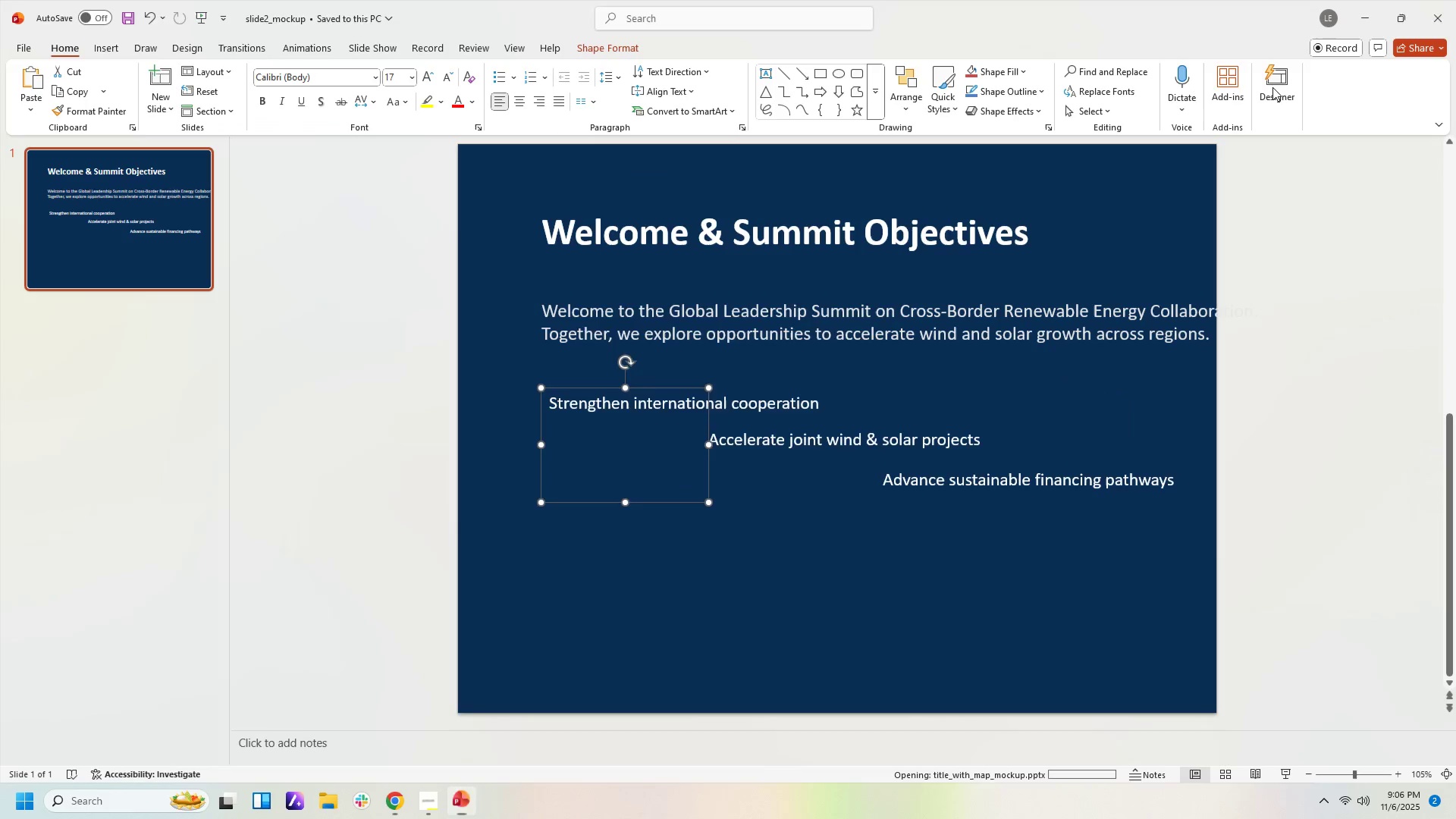 
mouse_move([1330, 89])
 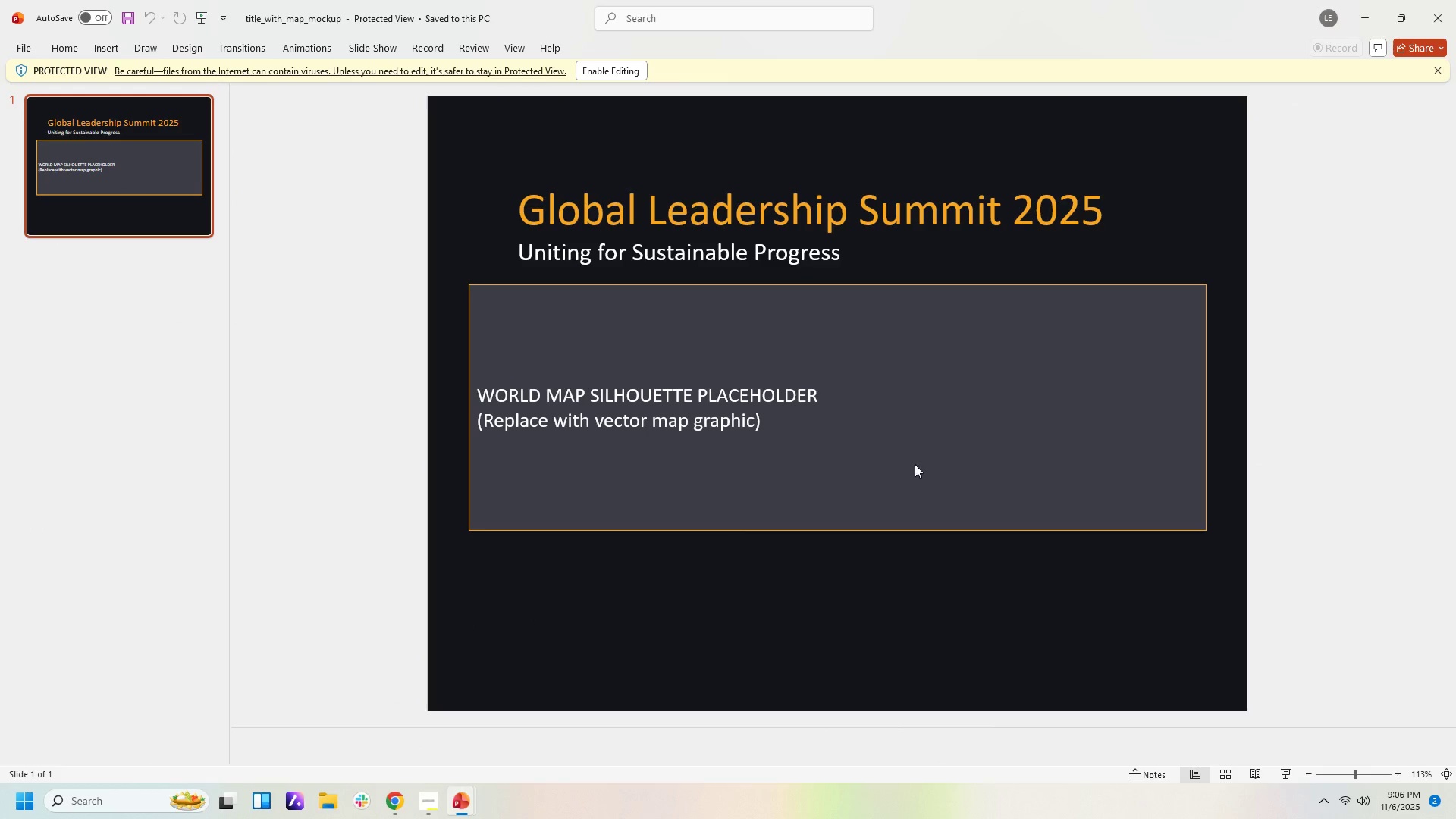 
scroll: coordinate [863, 563], scroll_direction: down, amount: 3.0
 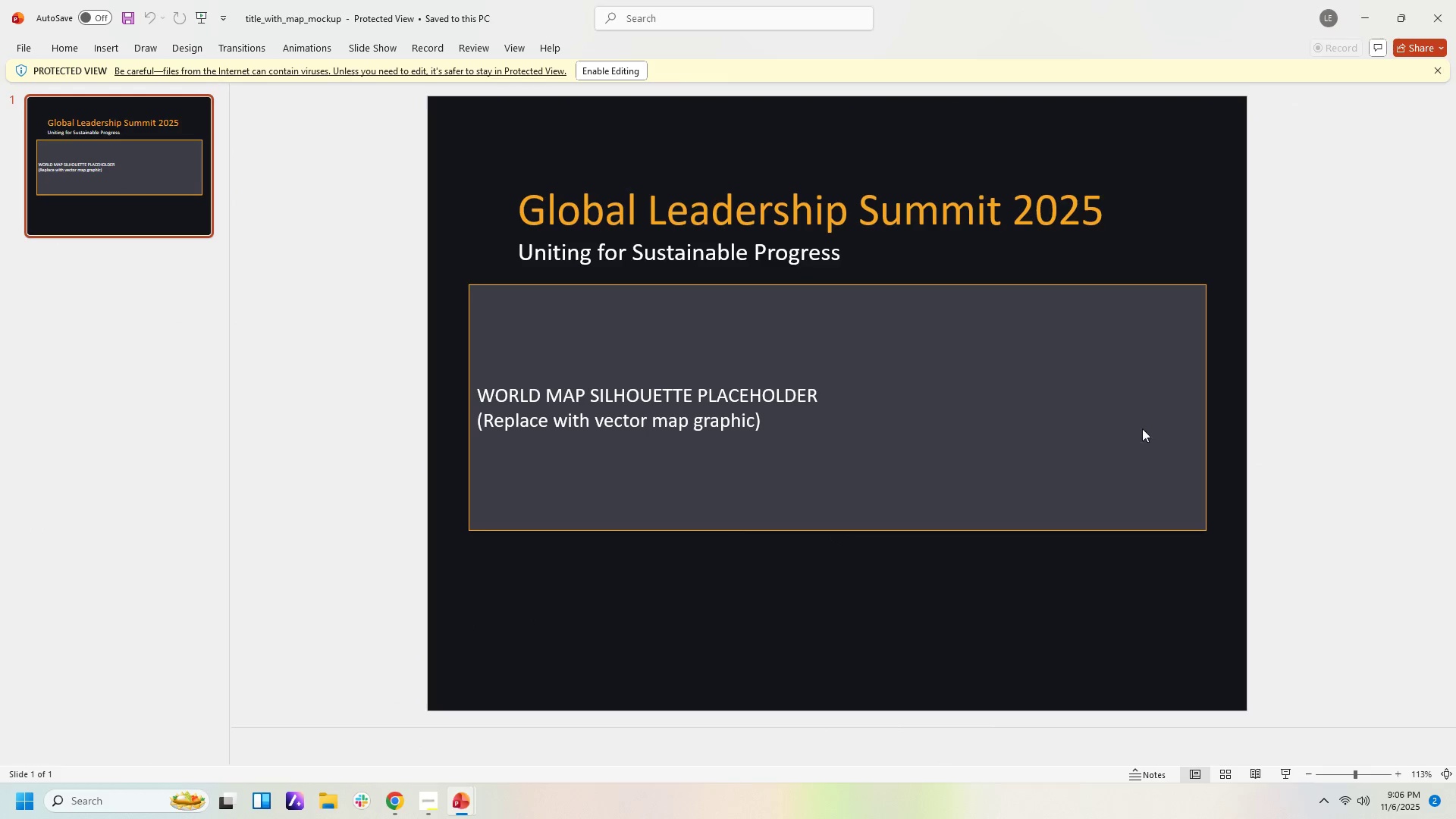 
mouse_move([653, 67])
 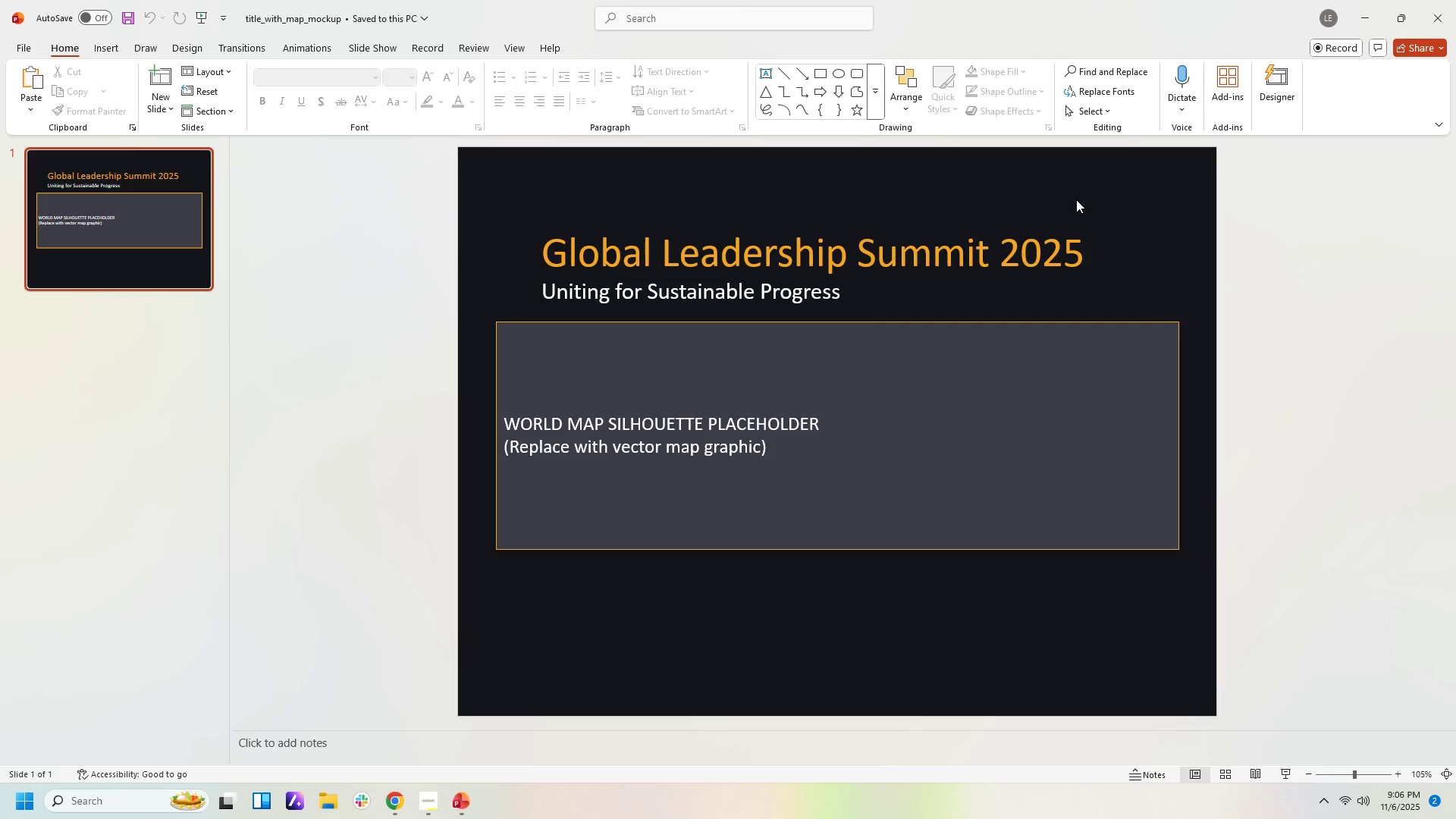 
left_click([629, 67])
 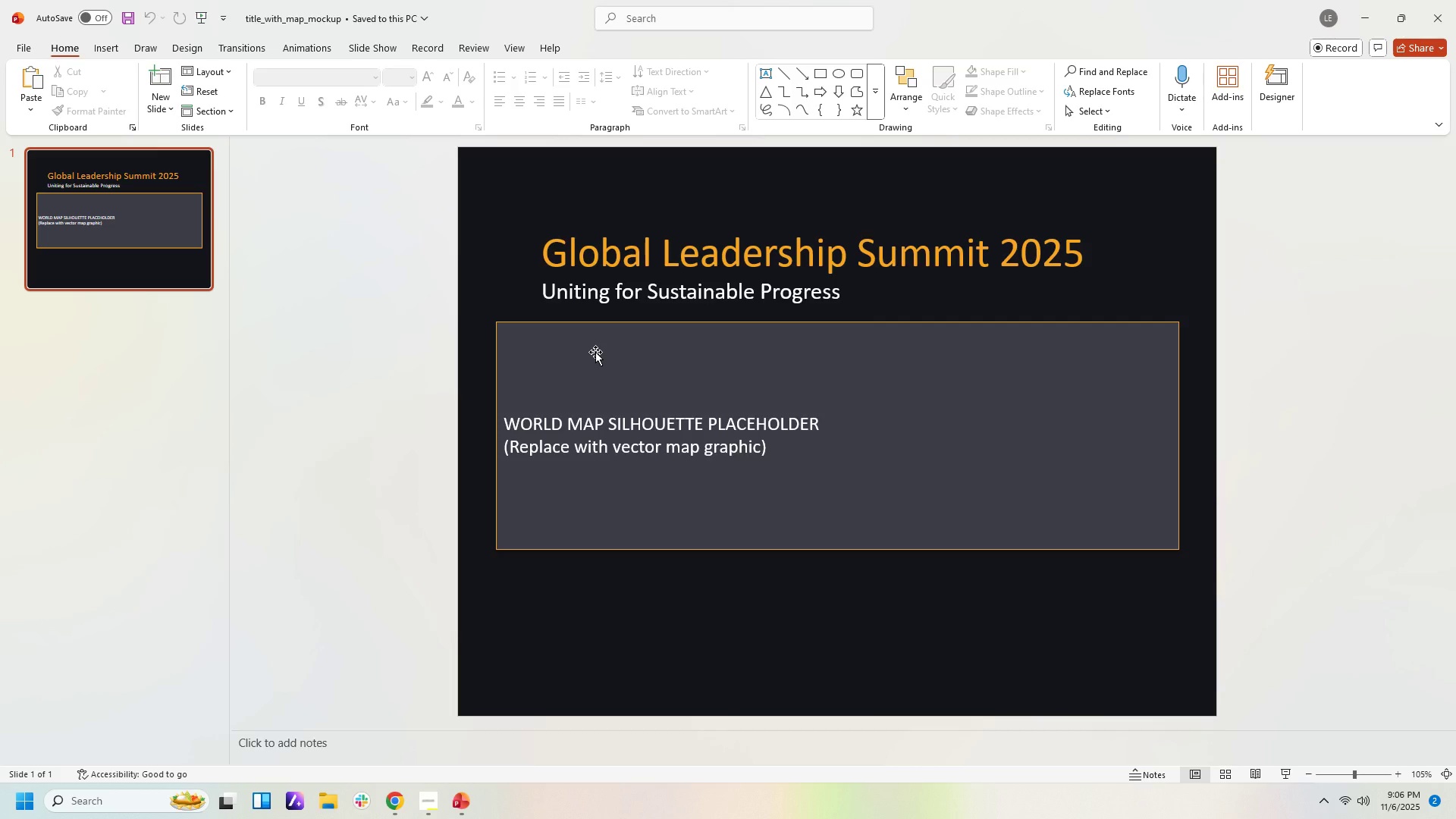 
left_click([595, 352])
 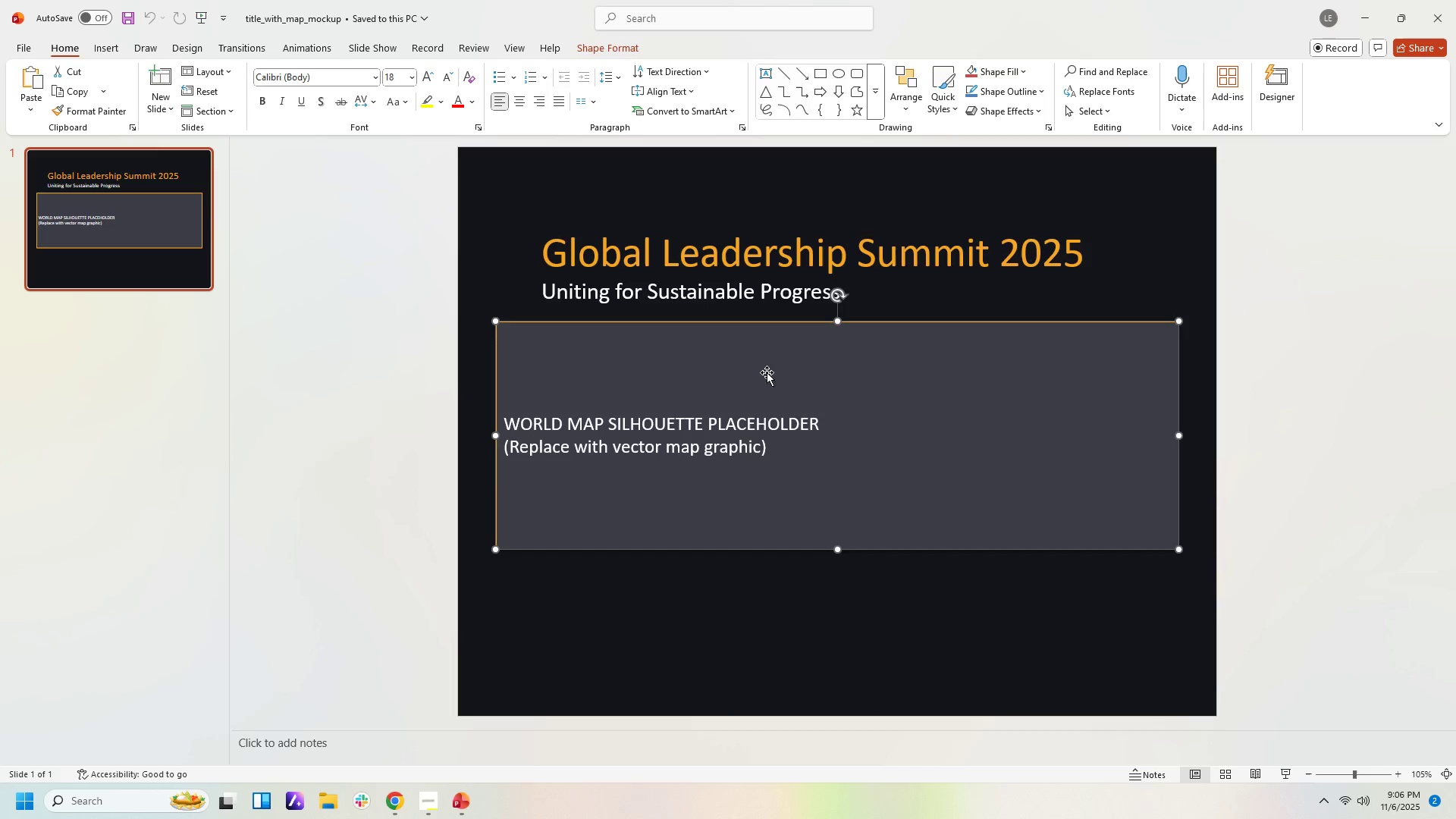 
left_click_drag(start_coordinate=[767, 372], to_coordinate=[790, 442])
 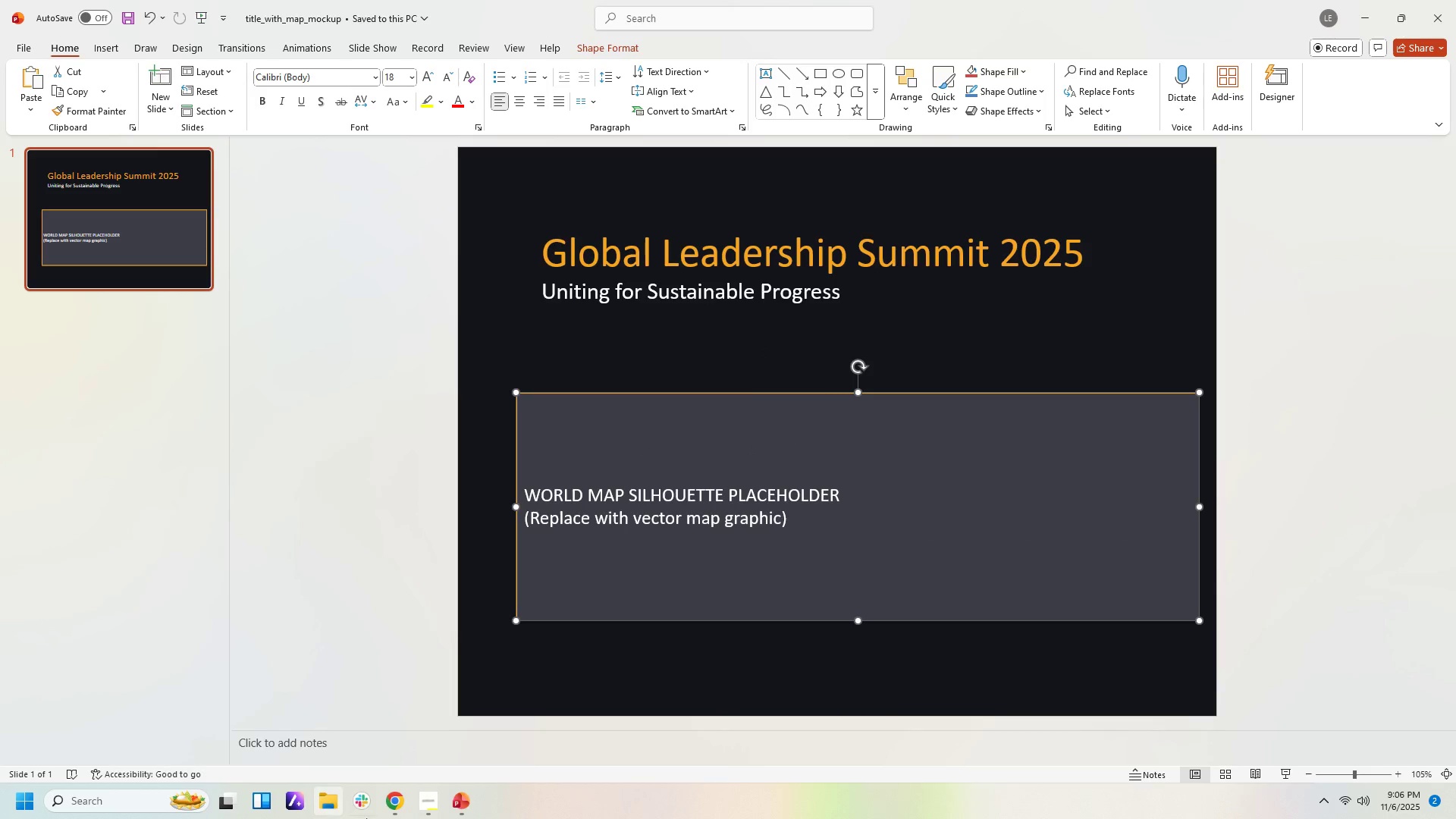 
left_click([463, 802])
 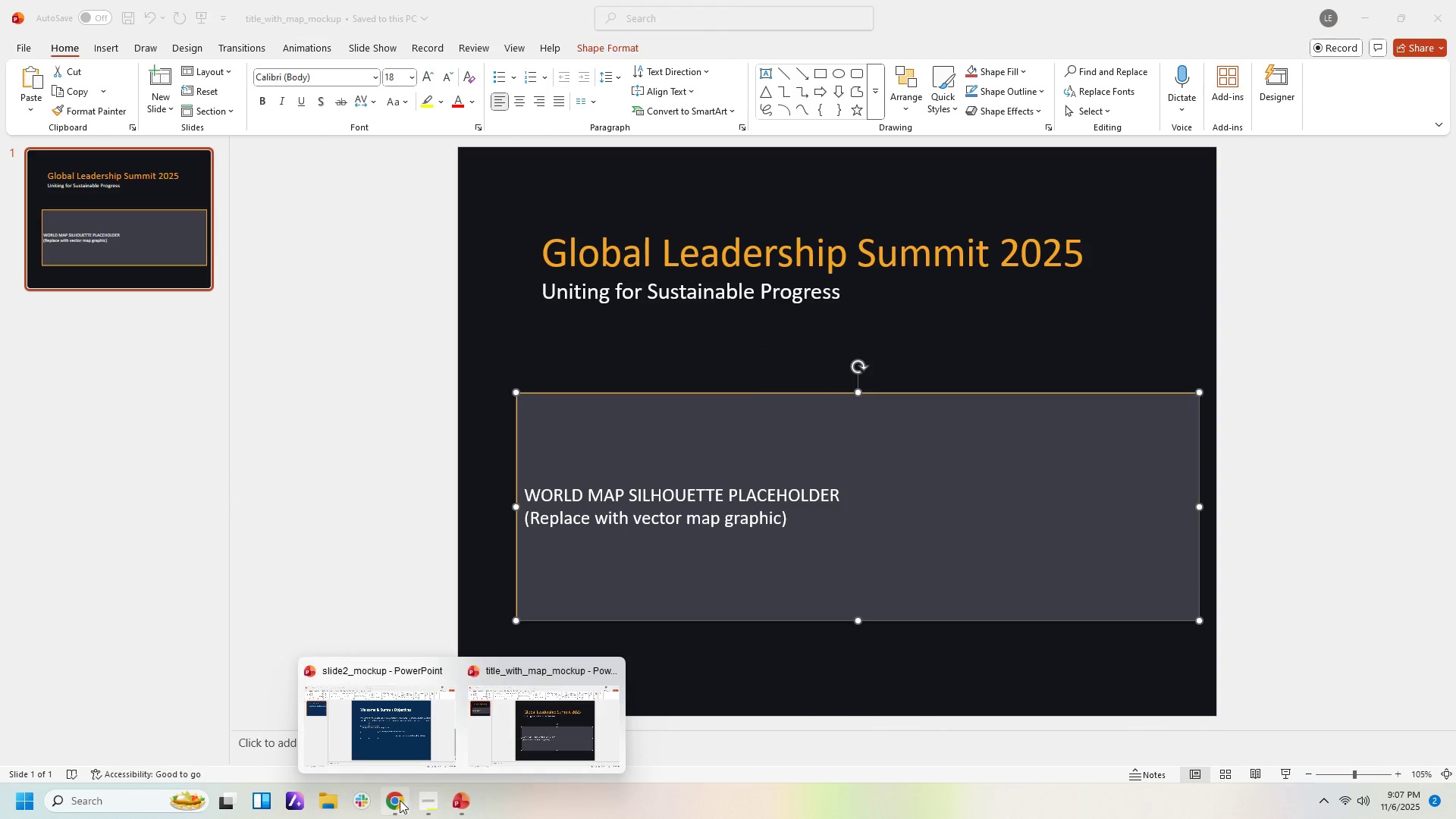 
left_click([399, 800])
 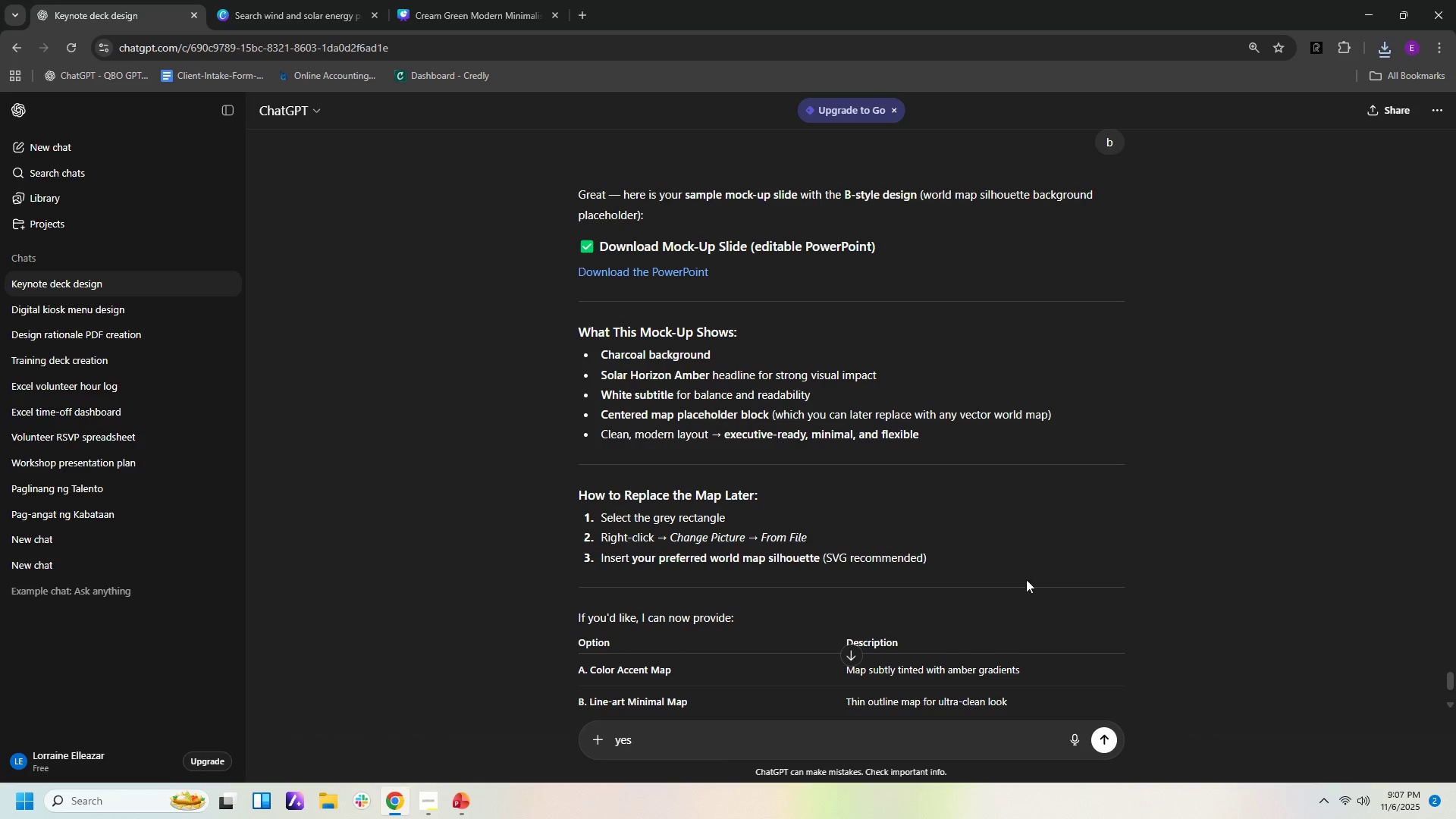 
scroll: coordinate [1018, 726], scroll_direction: down, amount: 16.0
 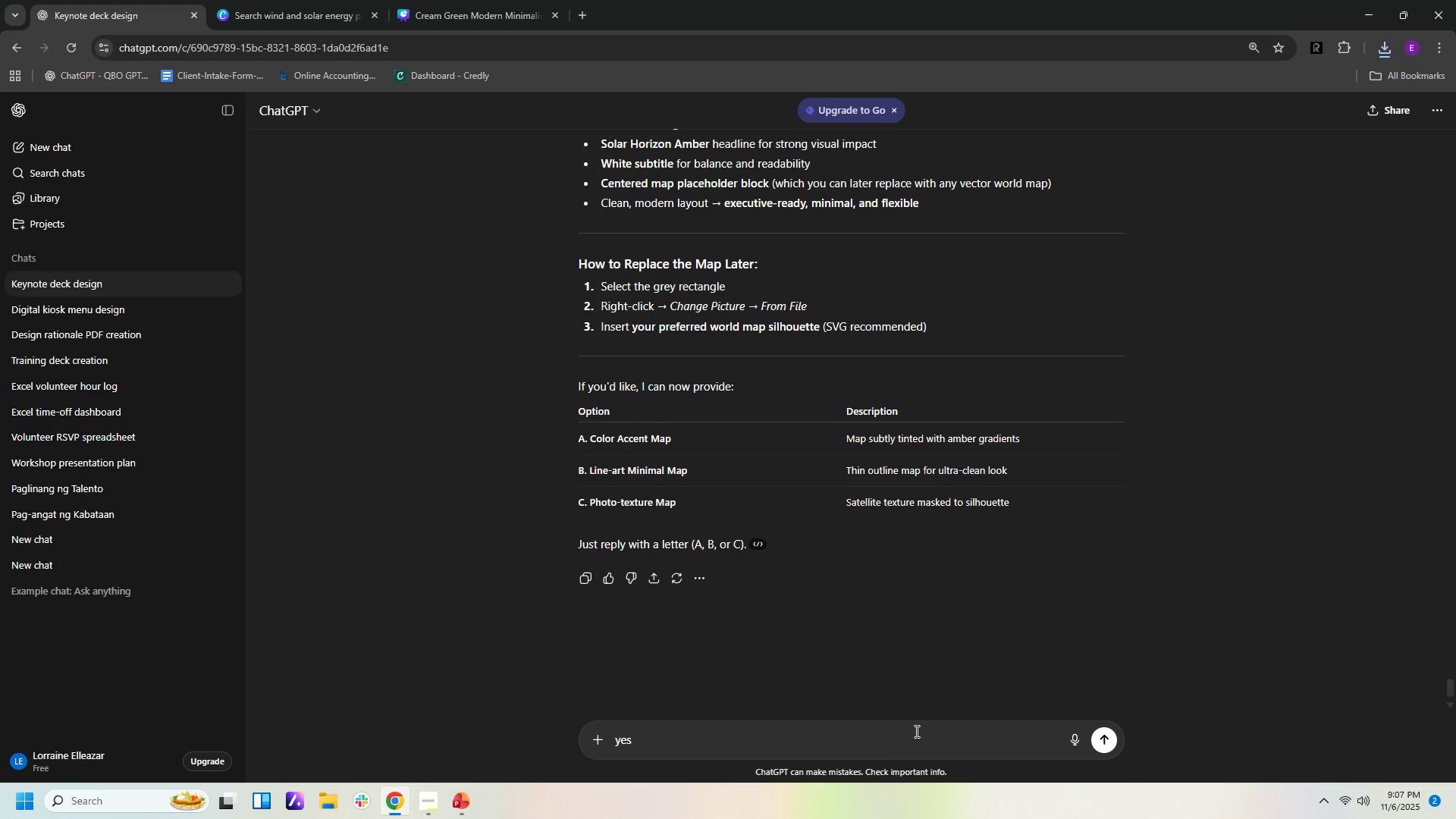 
left_click([864, 743])
 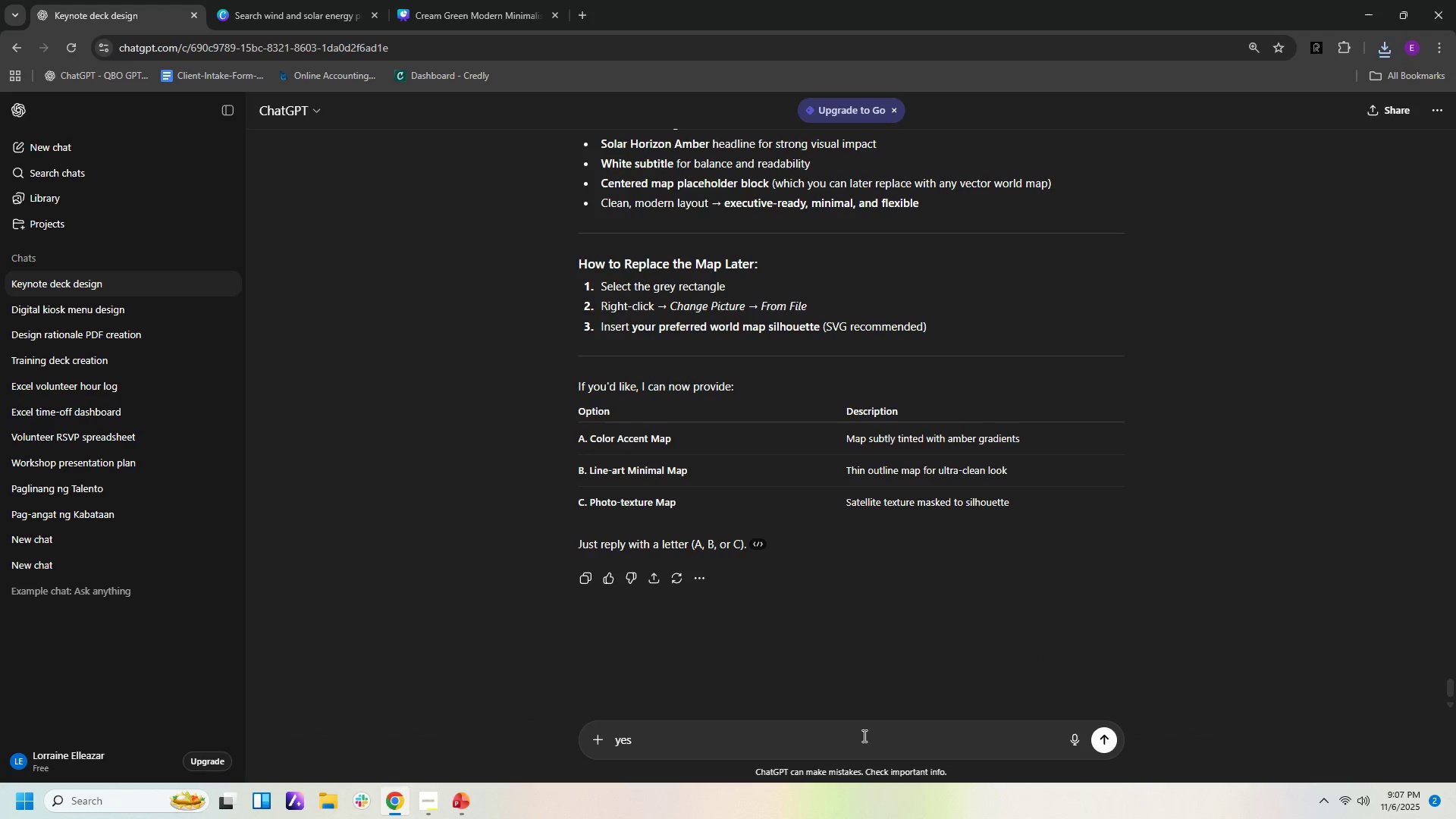 
hold_key(key=Backspace, duration=0.84)
 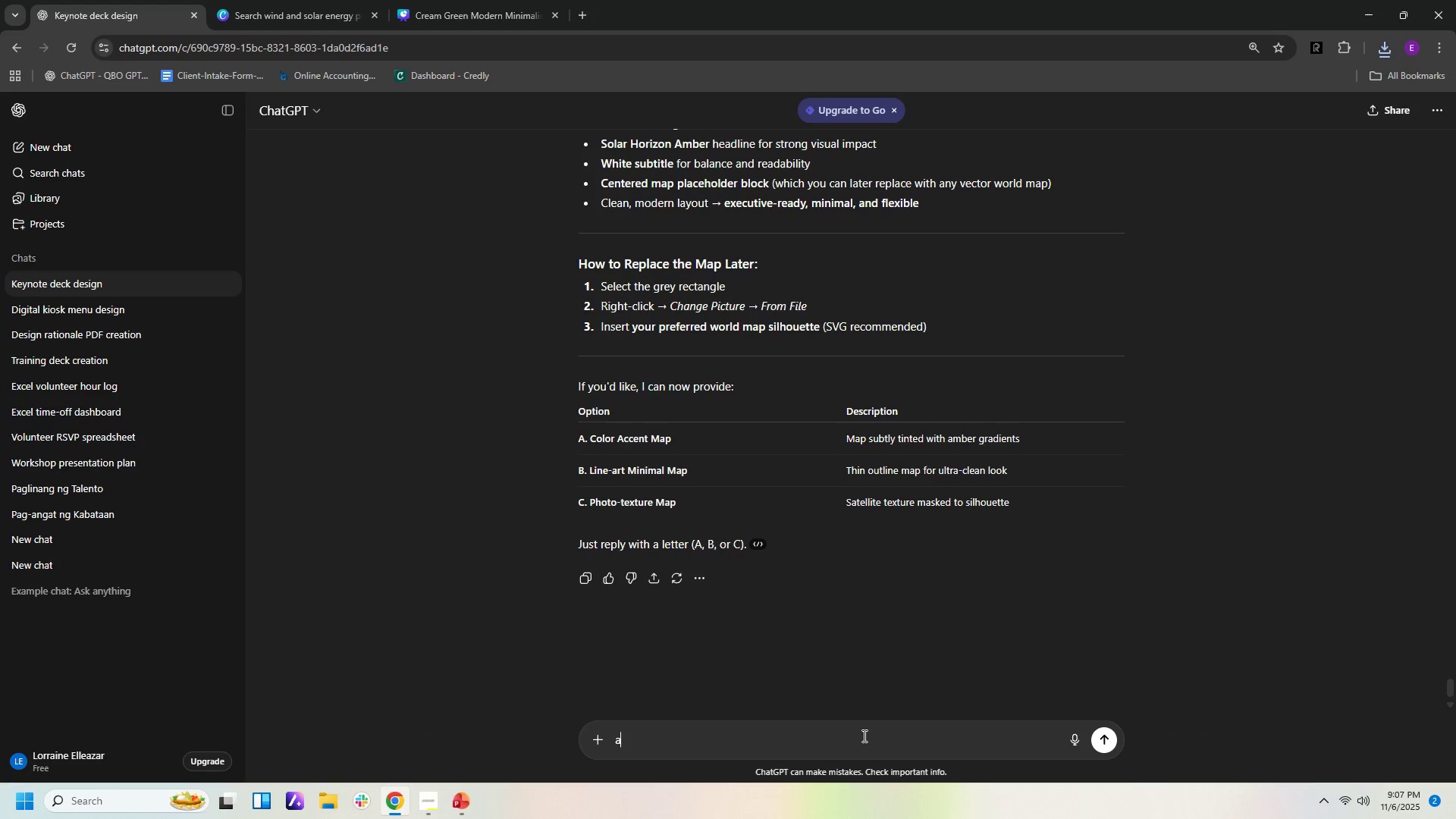 
type(ang taal naan)
 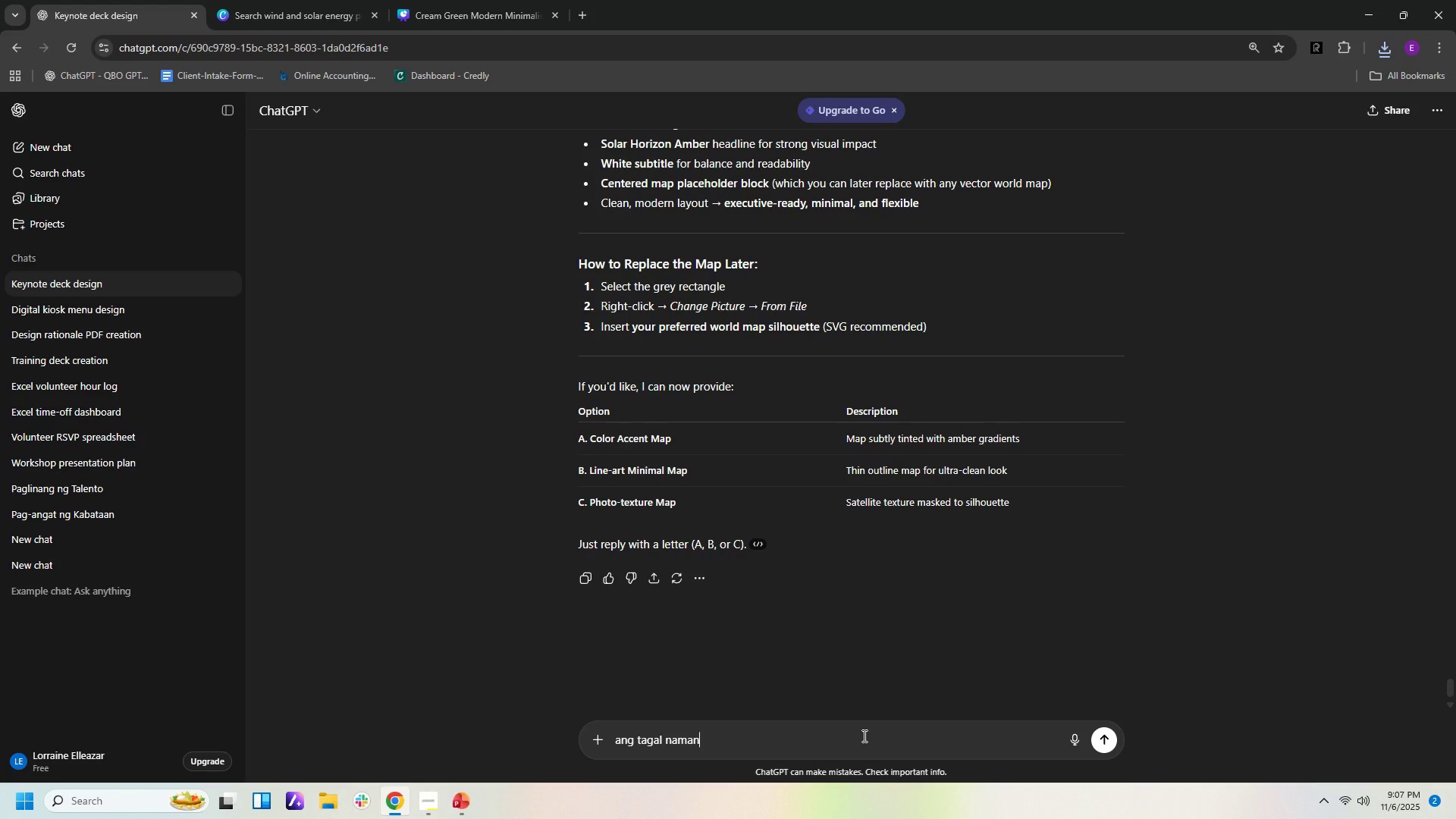 
hold_key(key=G, duration=6.5)
 